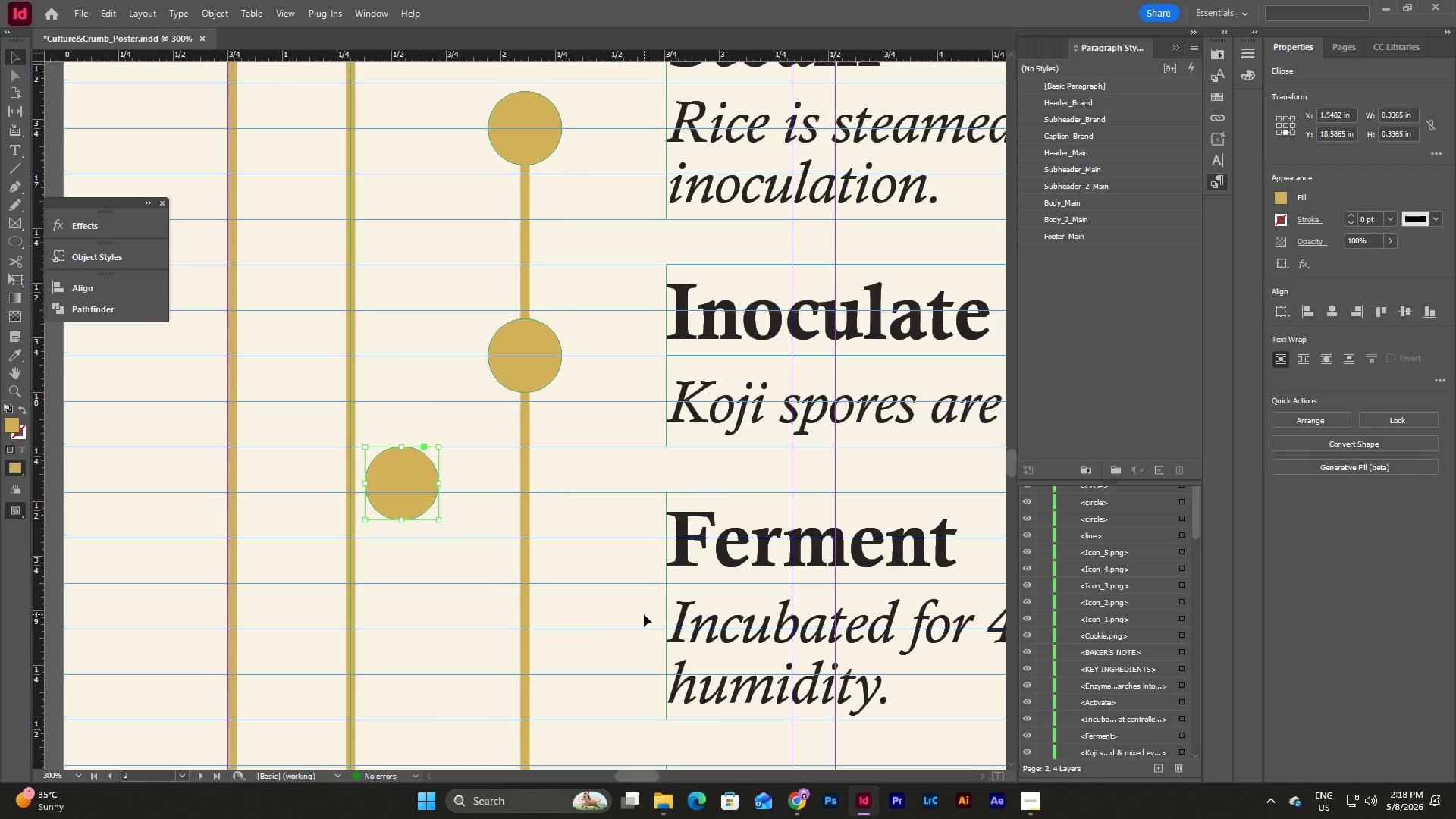 
left_click_drag(start_coordinate=[417, 494], to_coordinate=[478, 600])
 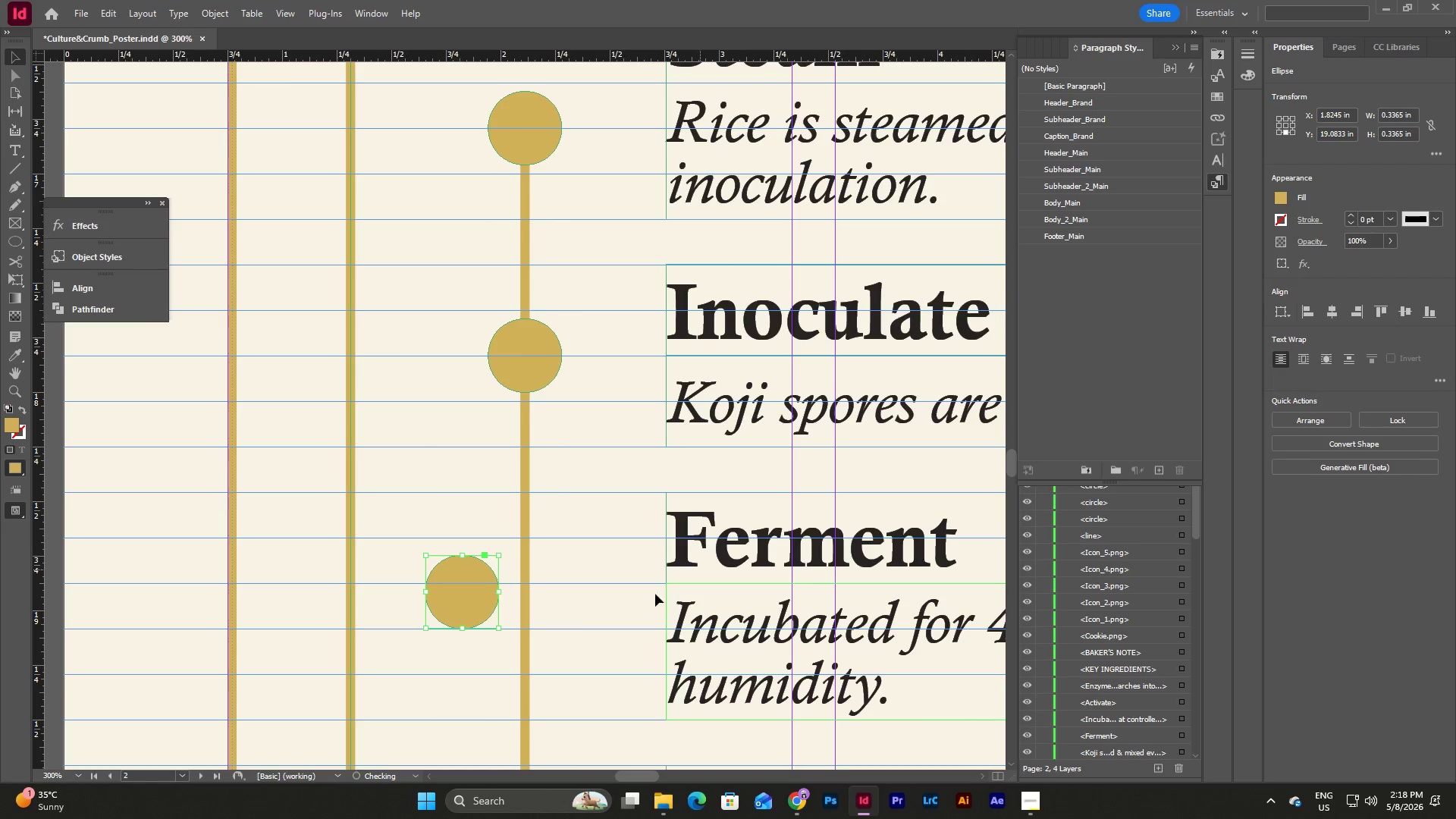 
left_click([635, 603])
 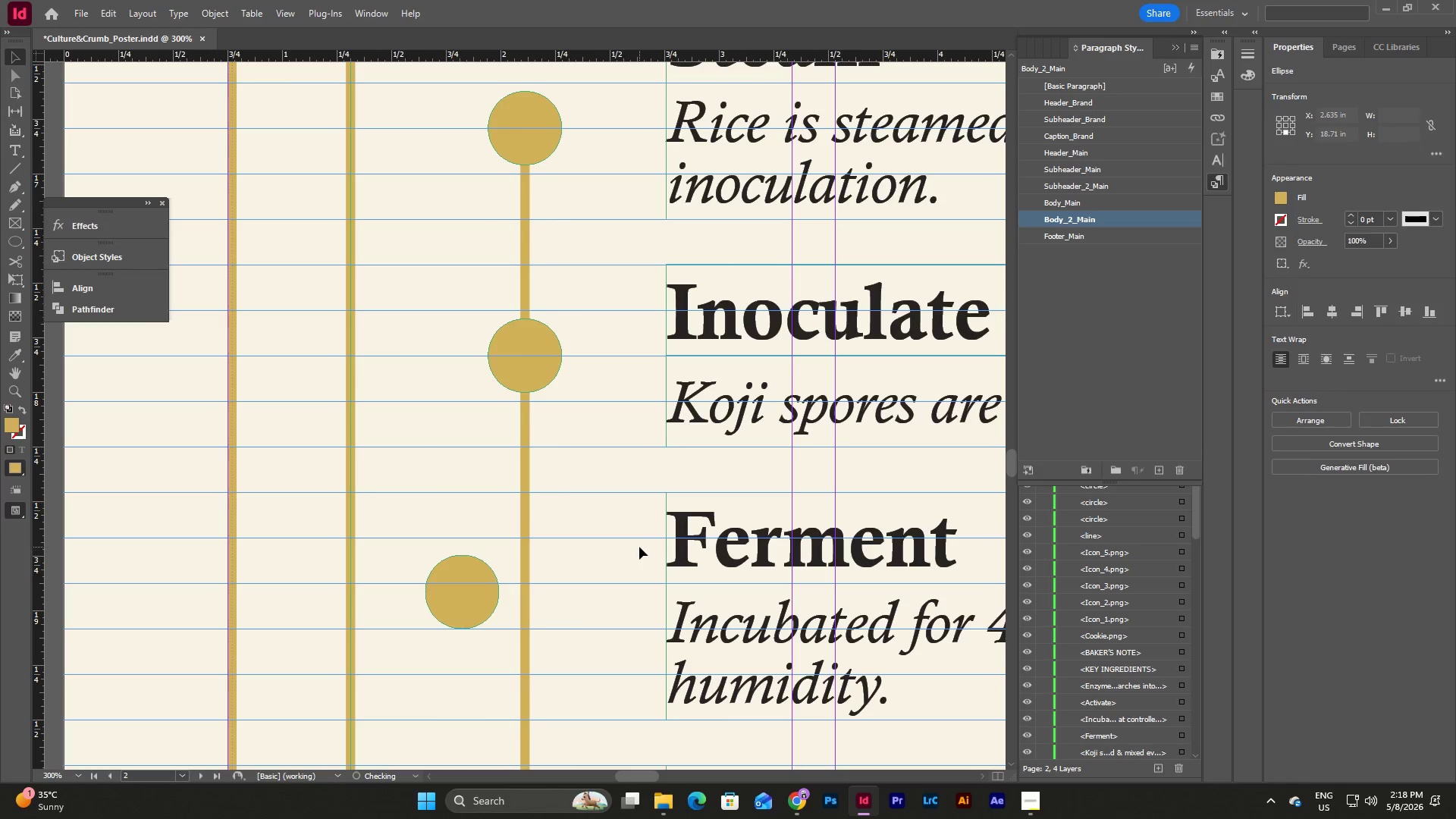 
left_click_drag(start_coordinate=[639, 547], to_coordinate=[719, 676])
 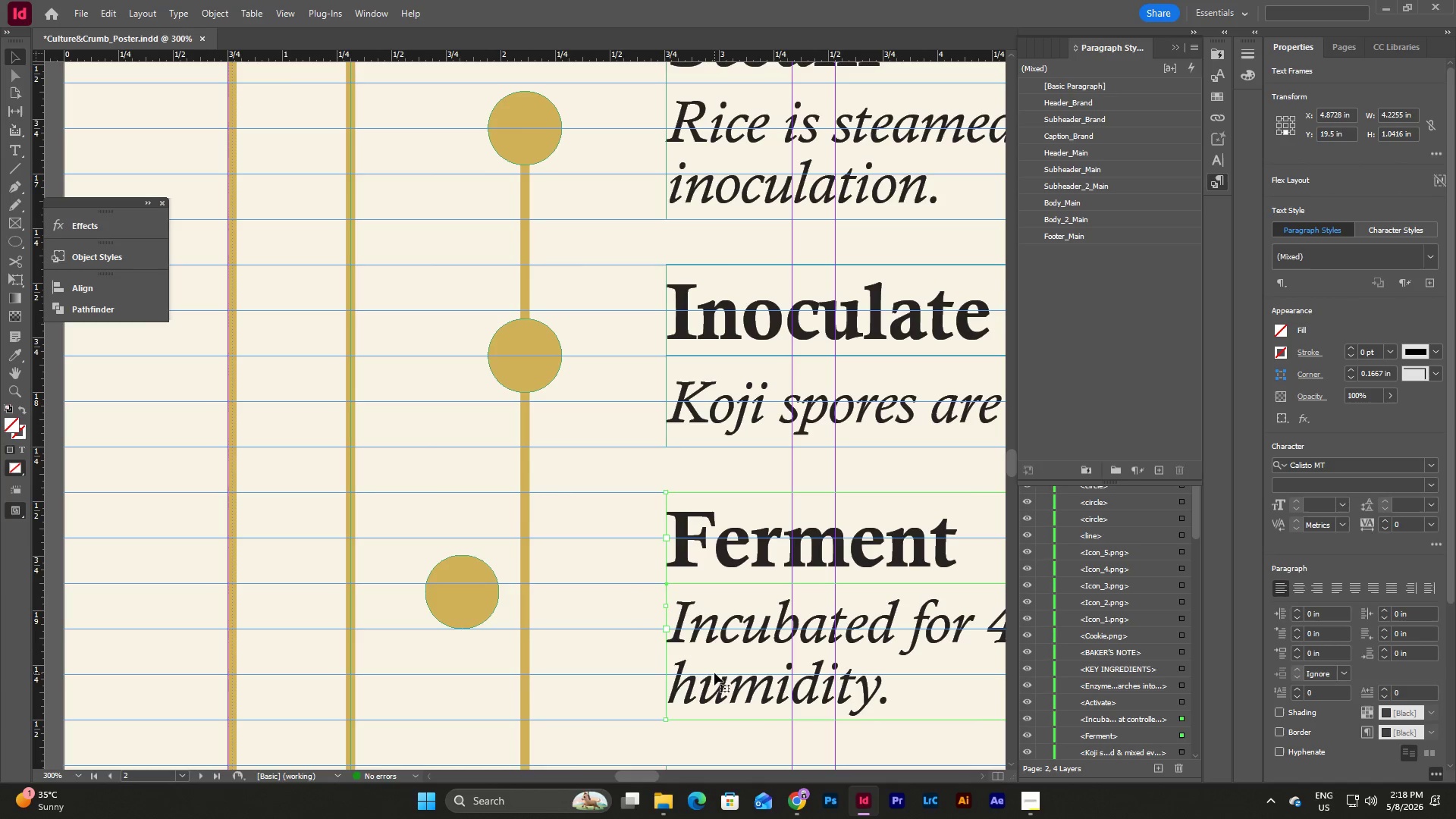 
right_click([705, 598])
 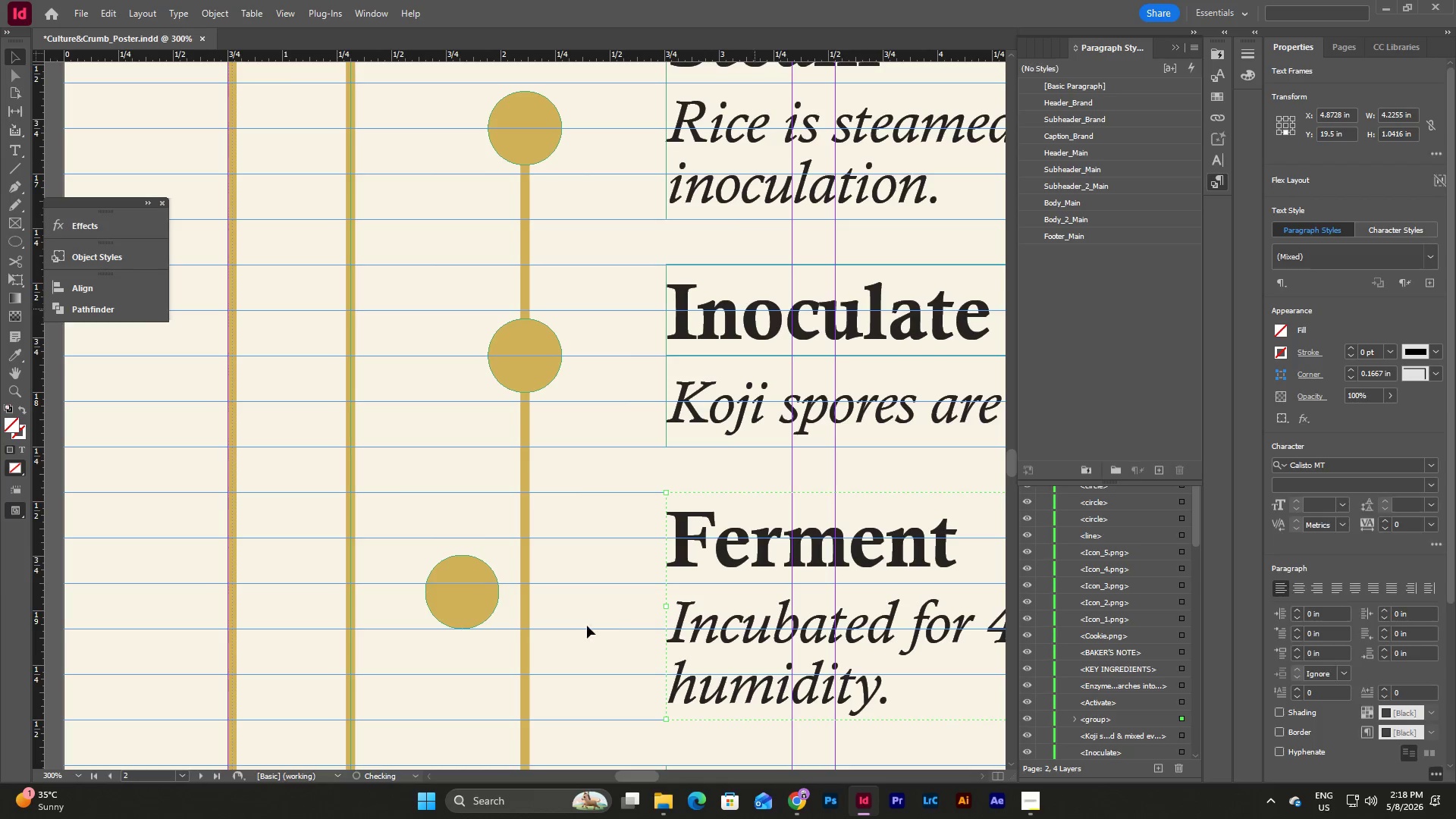 
left_click_drag(start_coordinate=[469, 592], to_coordinate=[532, 607])
 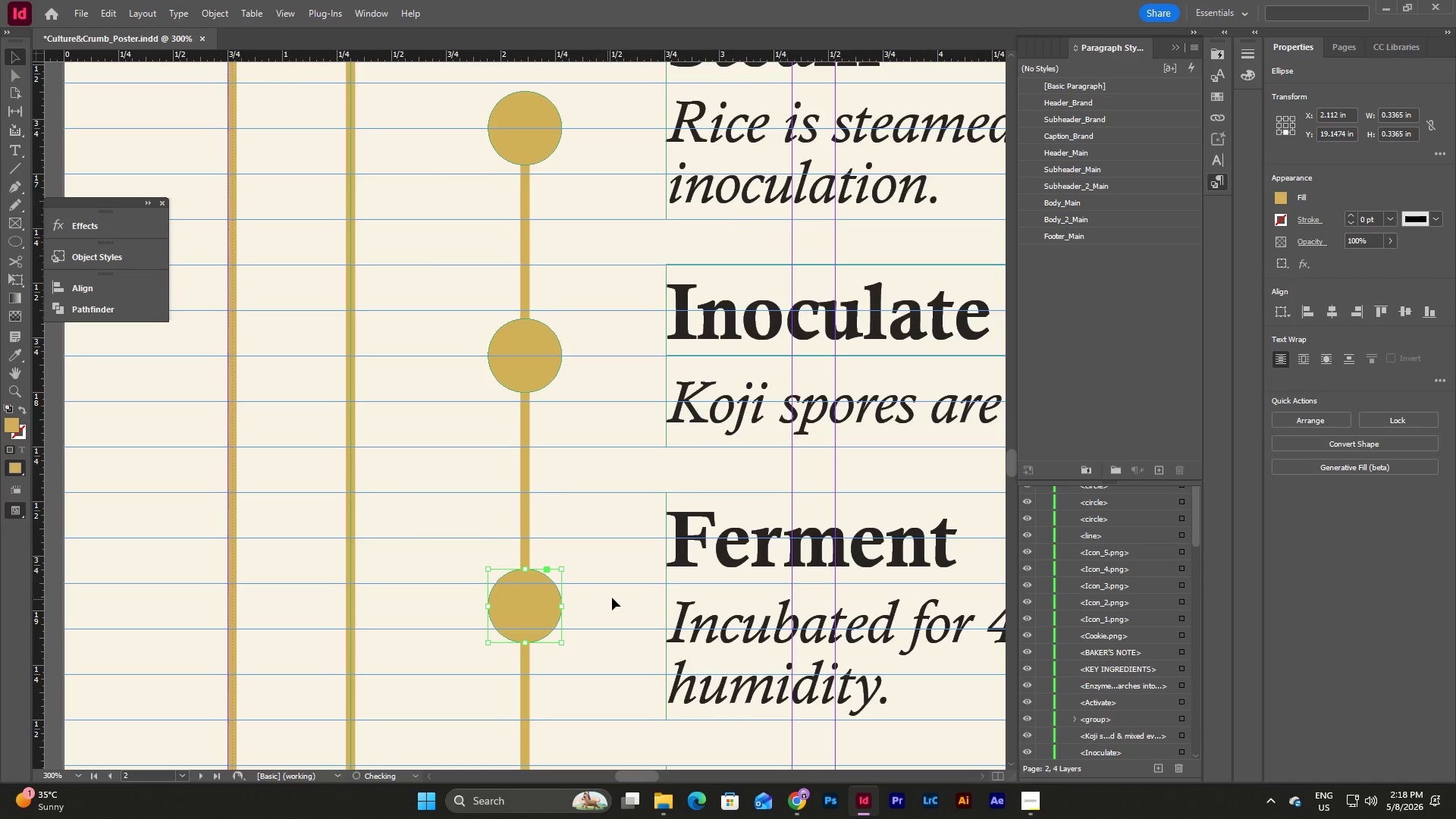 
left_click([612, 598])
 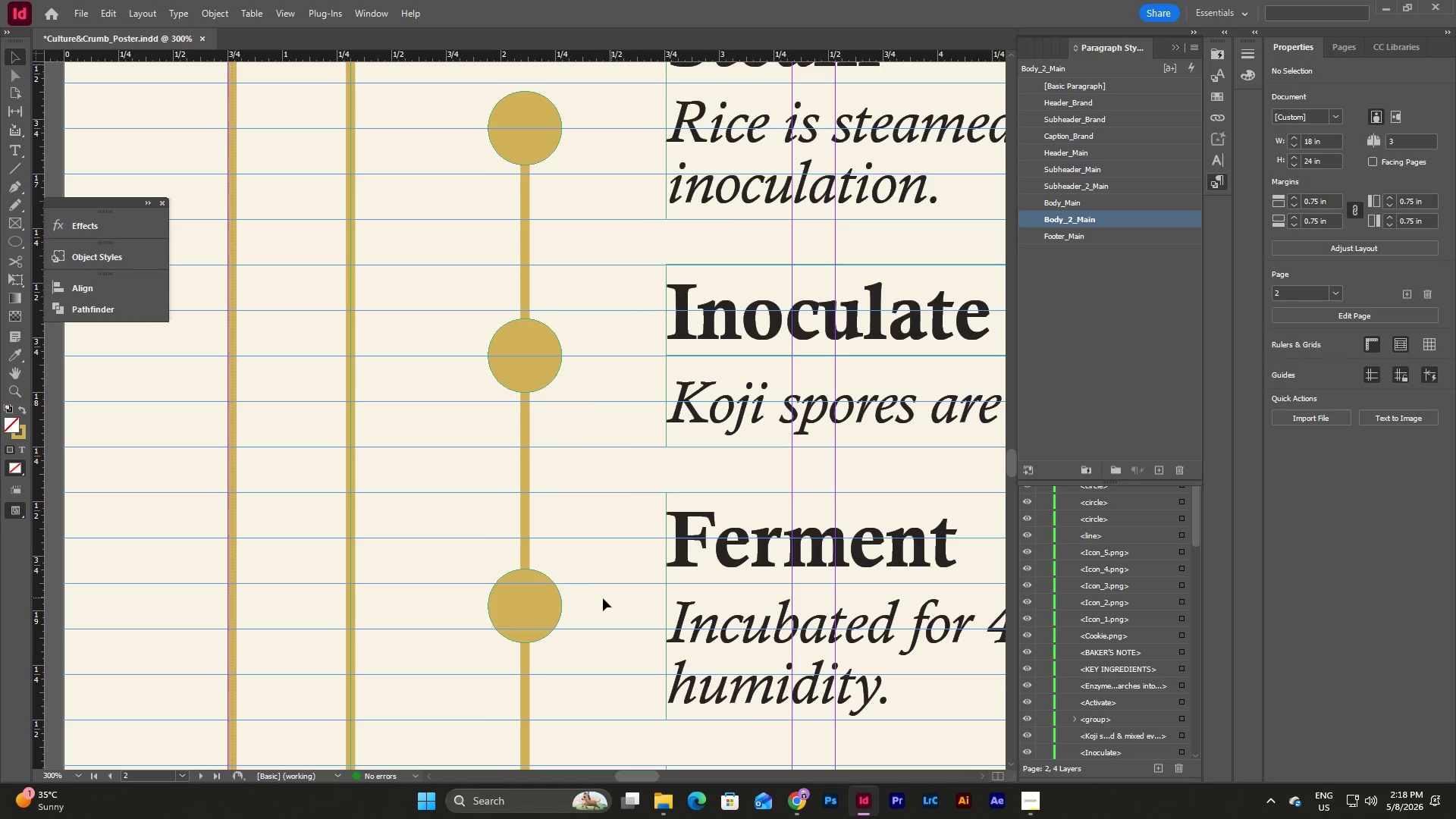 
scroll: coordinate [614, 551], scroll_direction: down, amount: 6.0
 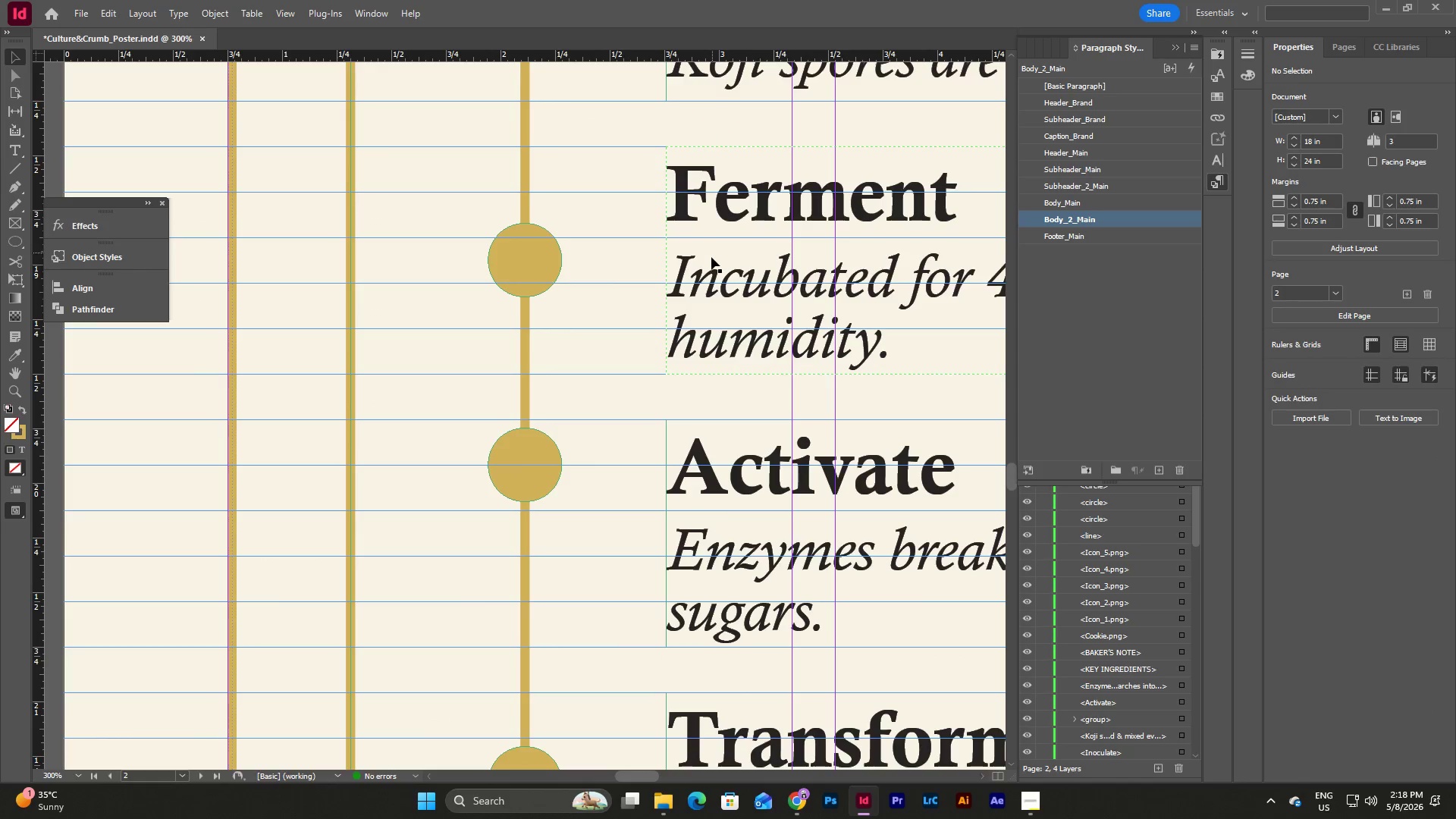 
left_click([711, 293])
 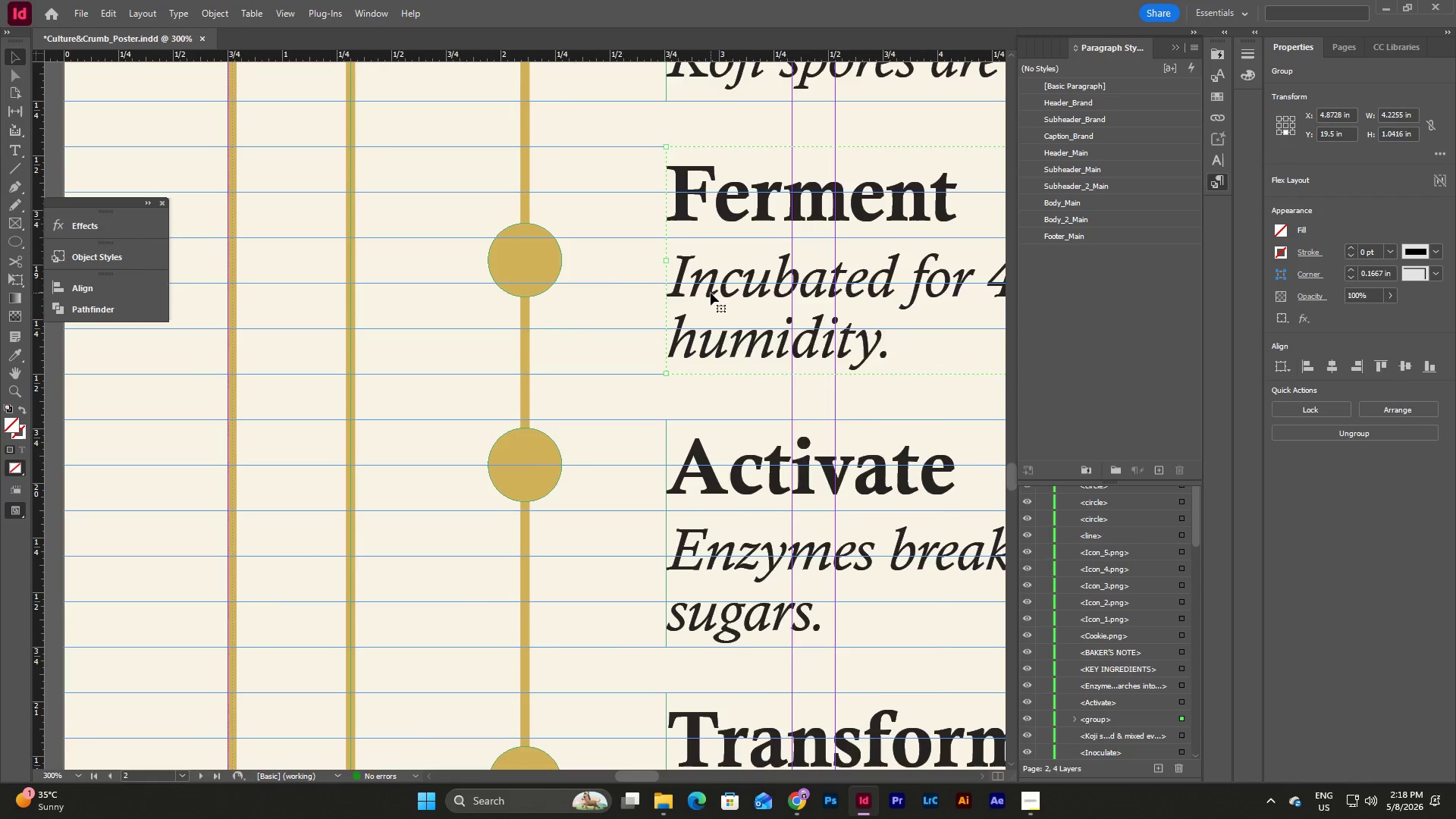 
right_click([711, 293])
 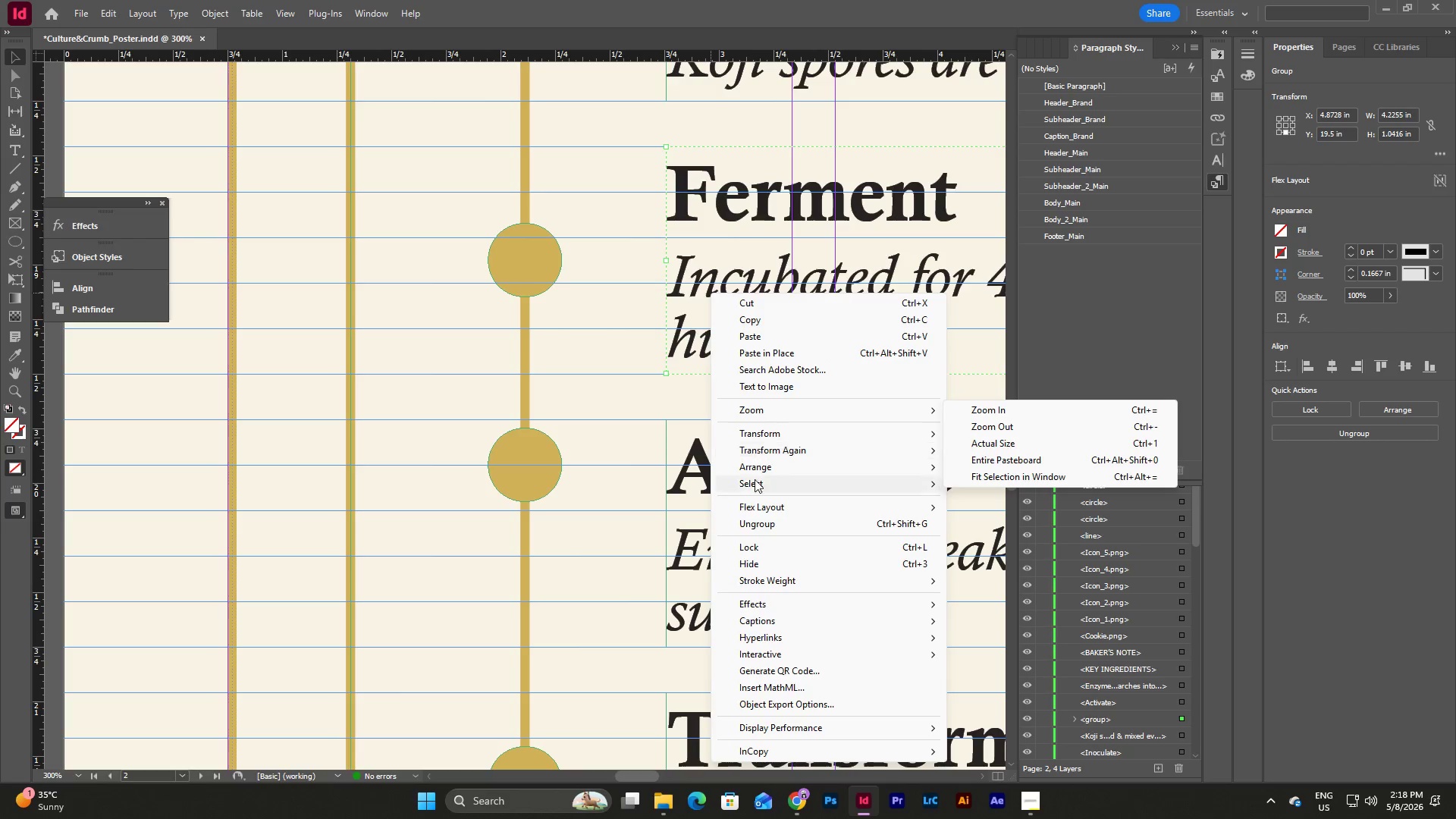 
left_click([756, 529])
 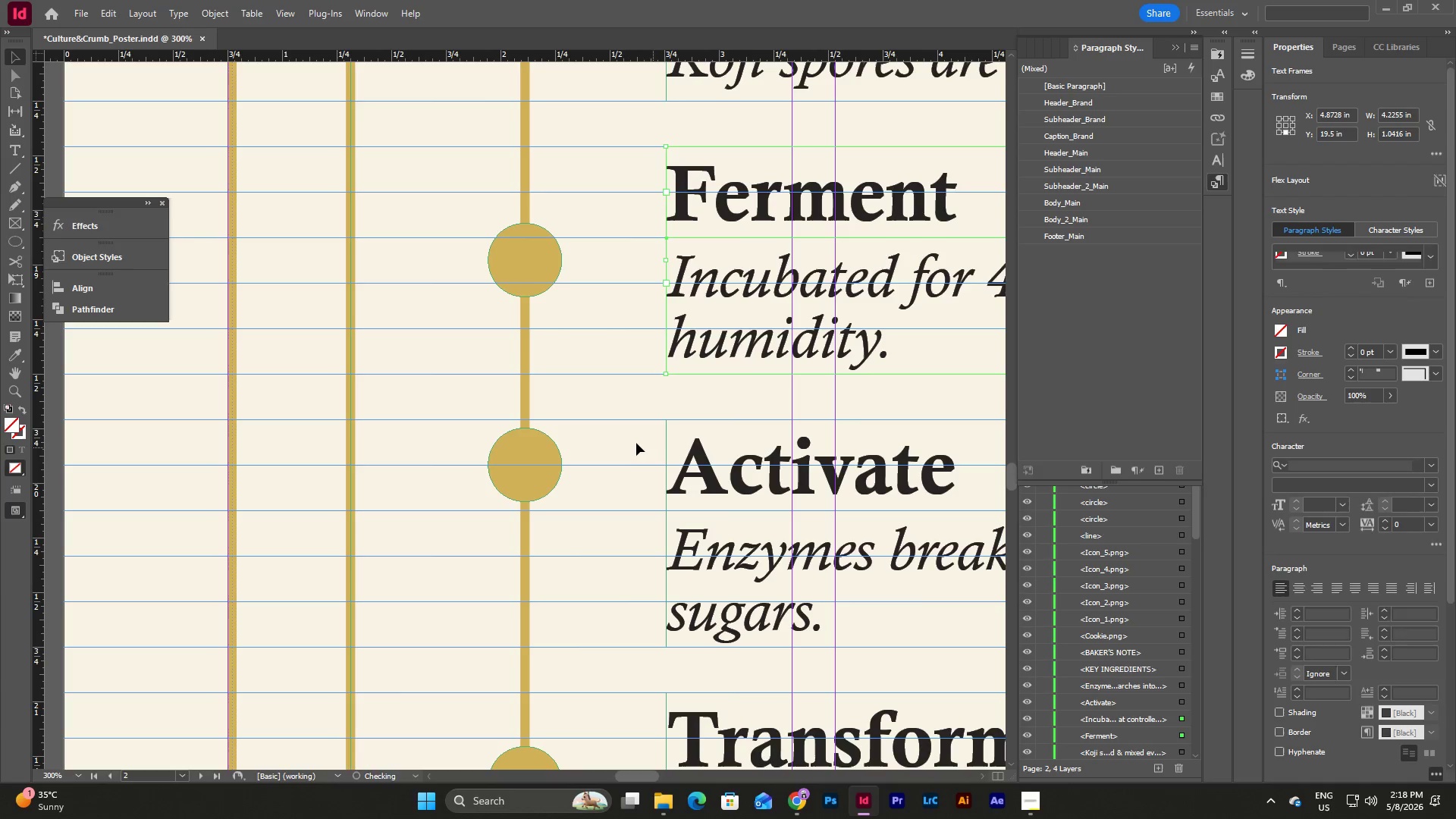 
left_click([635, 442])
 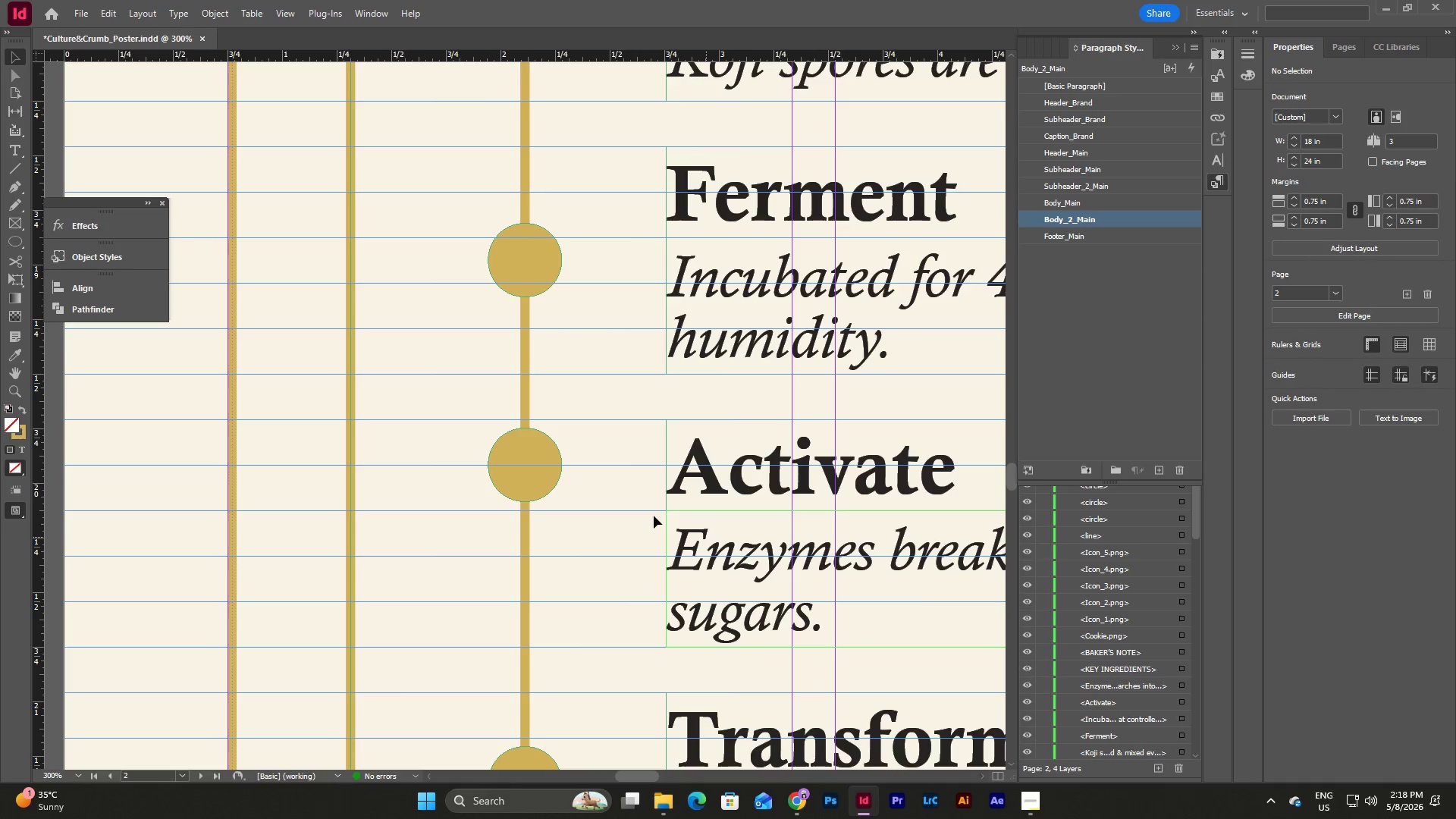 
left_click_drag(start_coordinate=[634, 449], to_coordinate=[754, 614])
 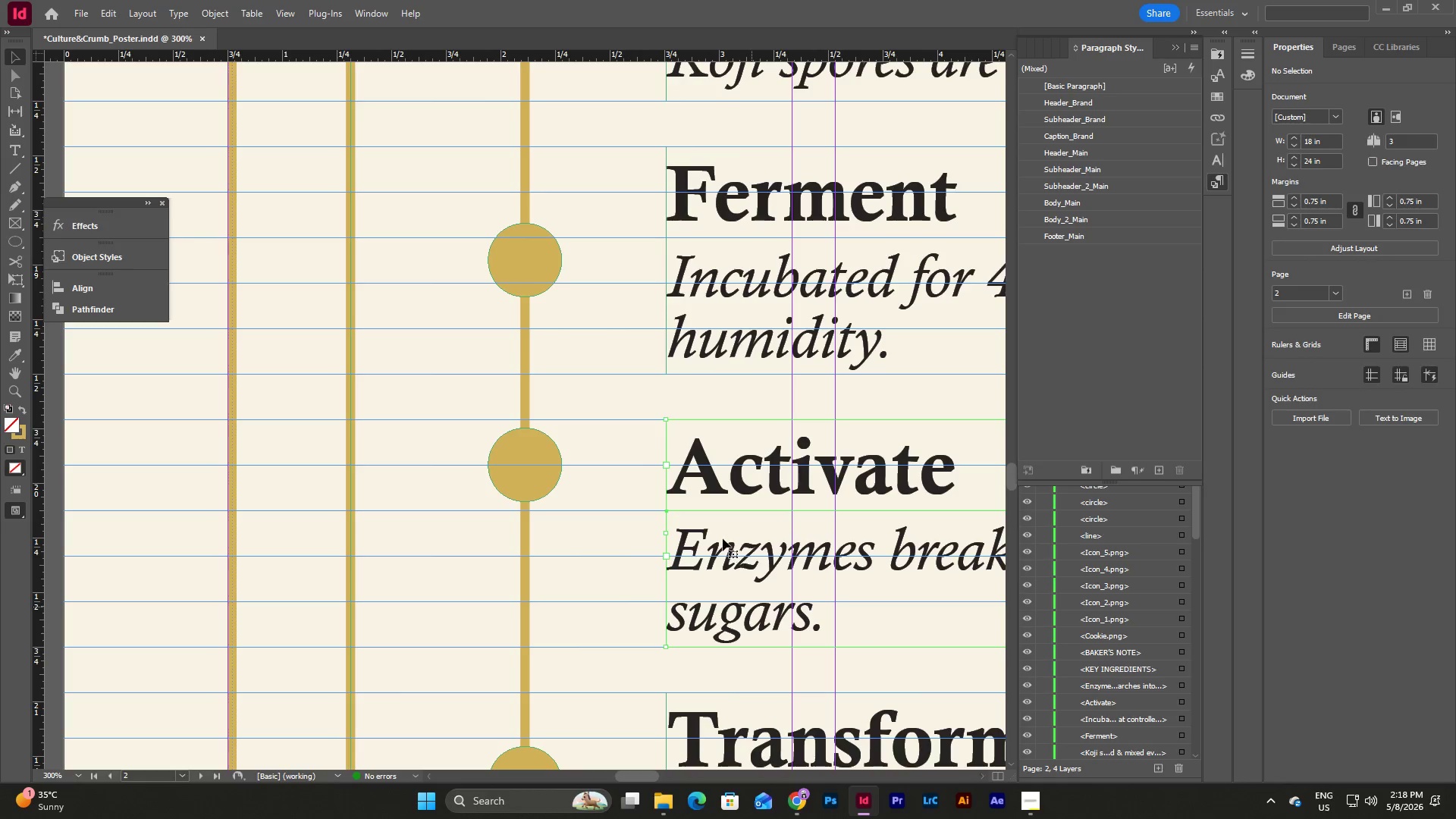 
right_click([723, 538])
 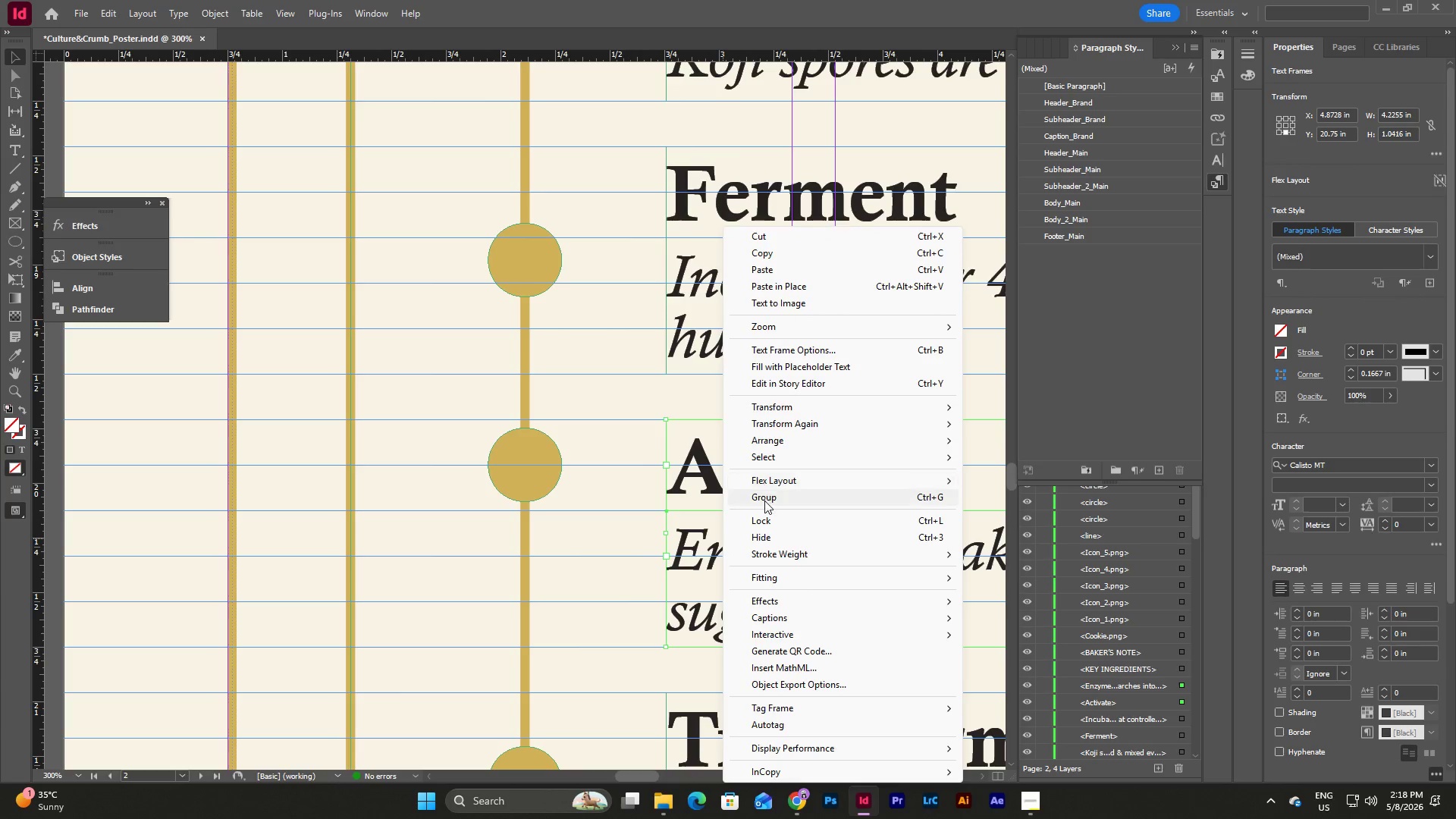 
left_click([764, 500])
 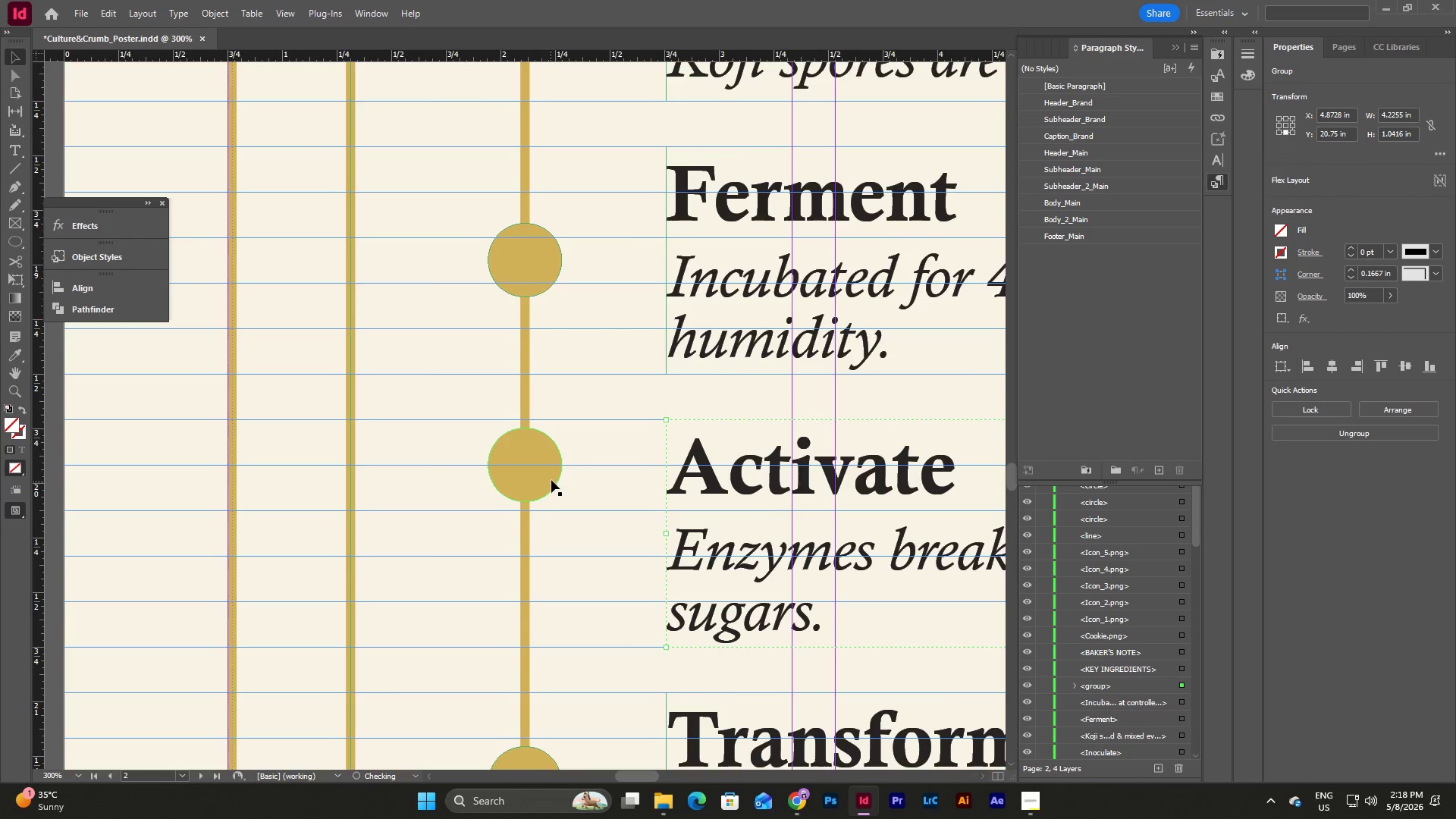 
left_click_drag(start_coordinate=[538, 479], to_coordinate=[617, 657])
 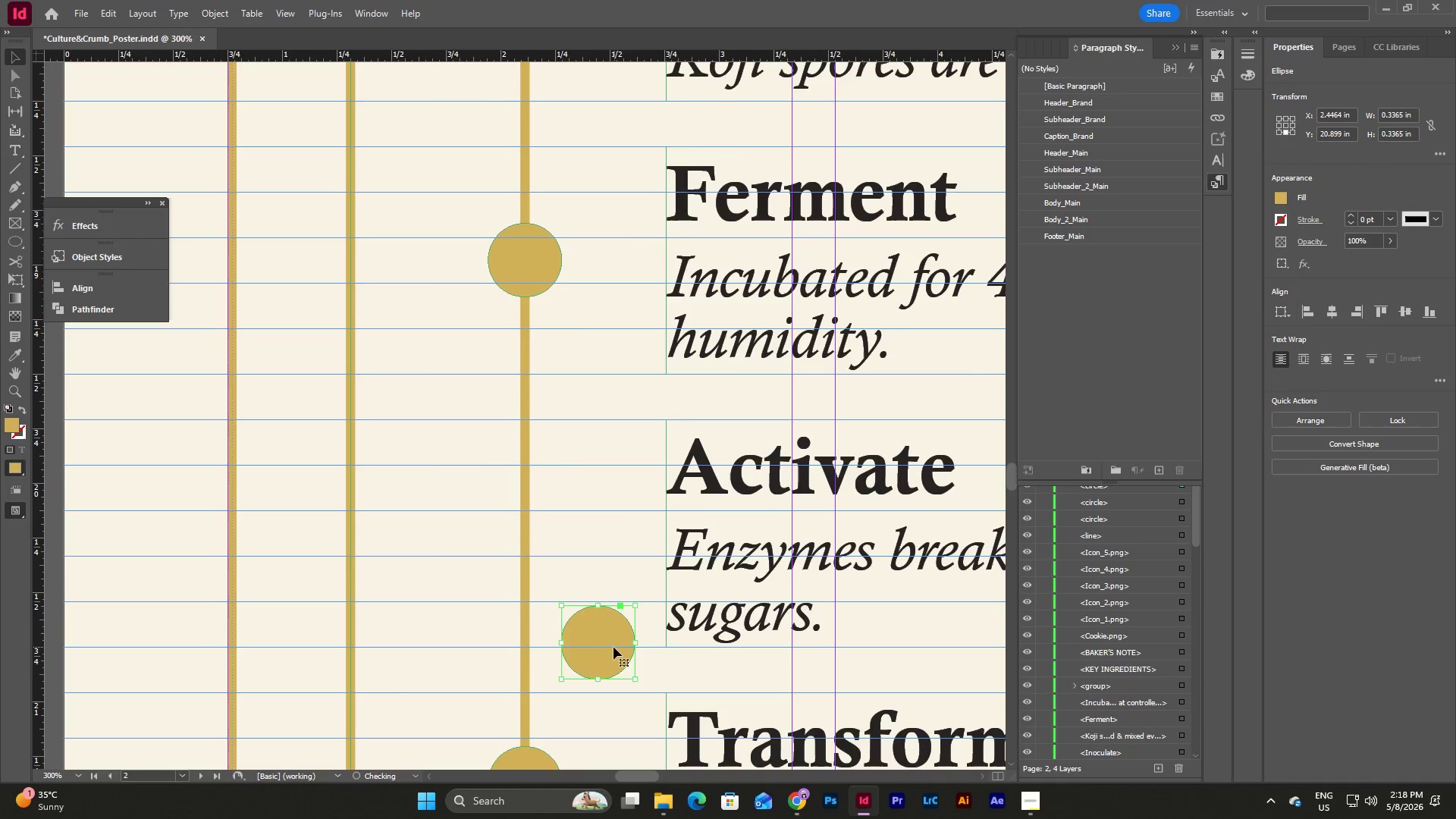 
left_click_drag(start_coordinate=[613, 647], to_coordinate=[541, 539])
 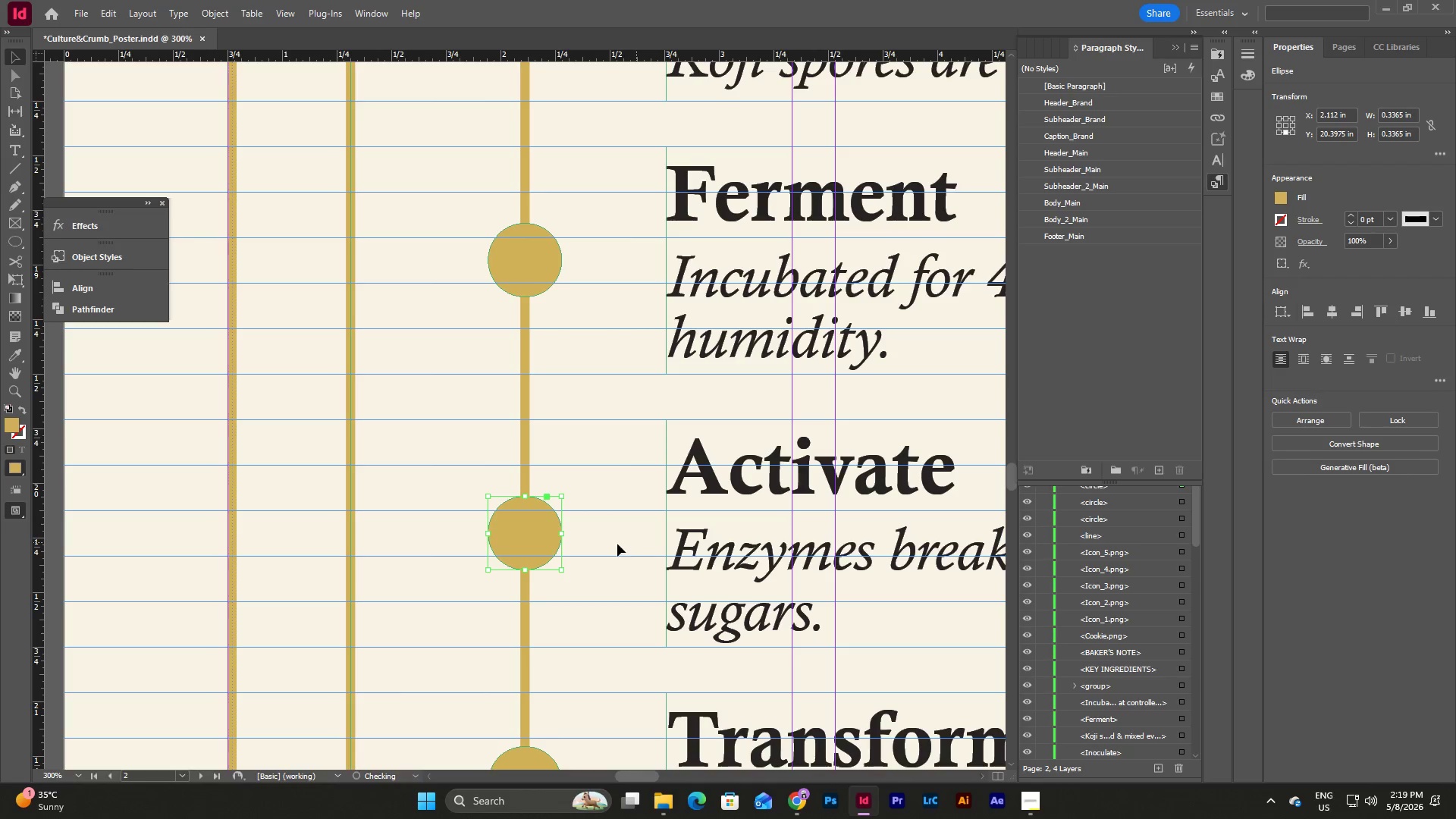 
left_click([607, 545])
 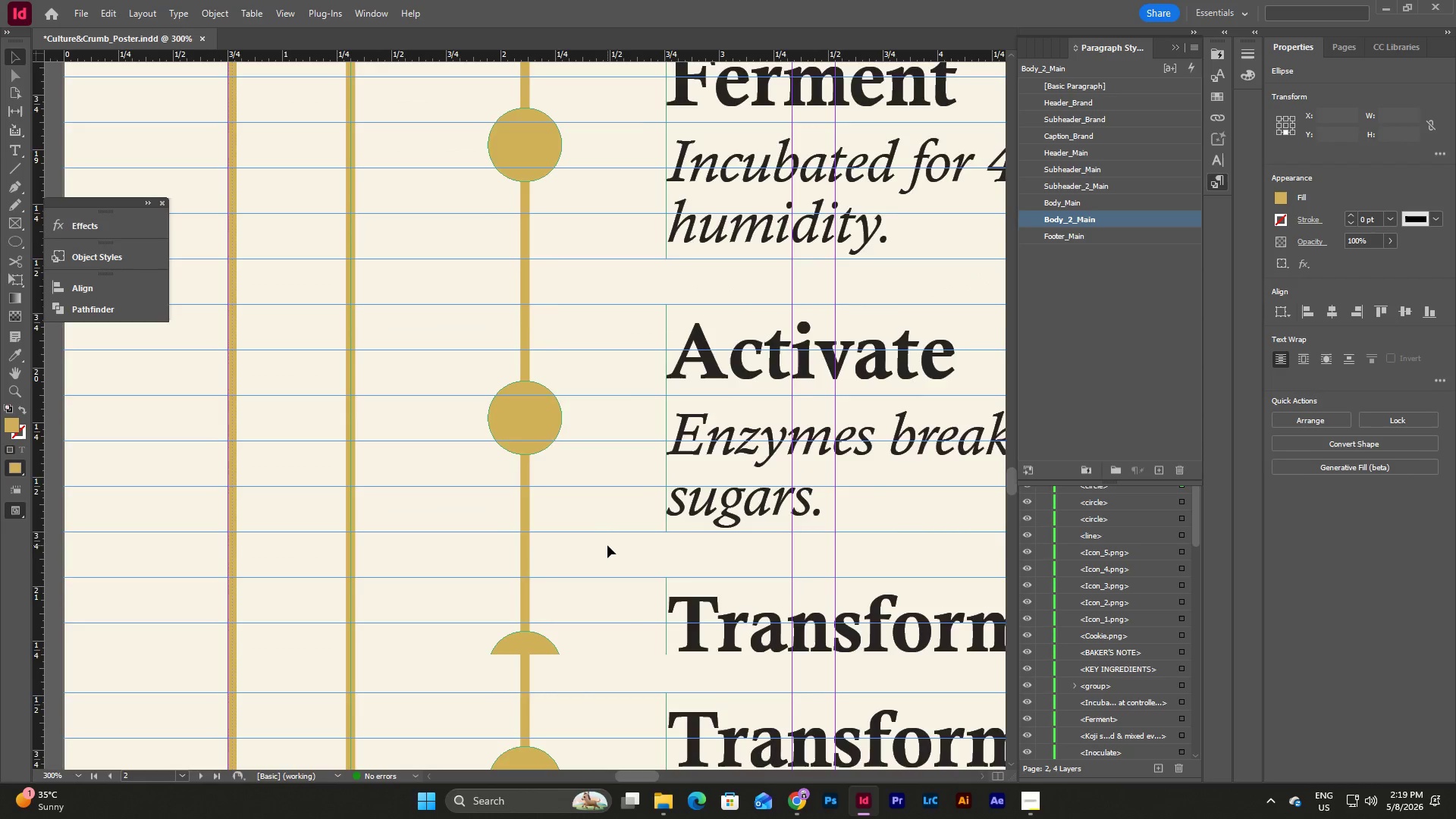 
scroll: coordinate [607, 545], scroll_direction: down, amount: 4.0
 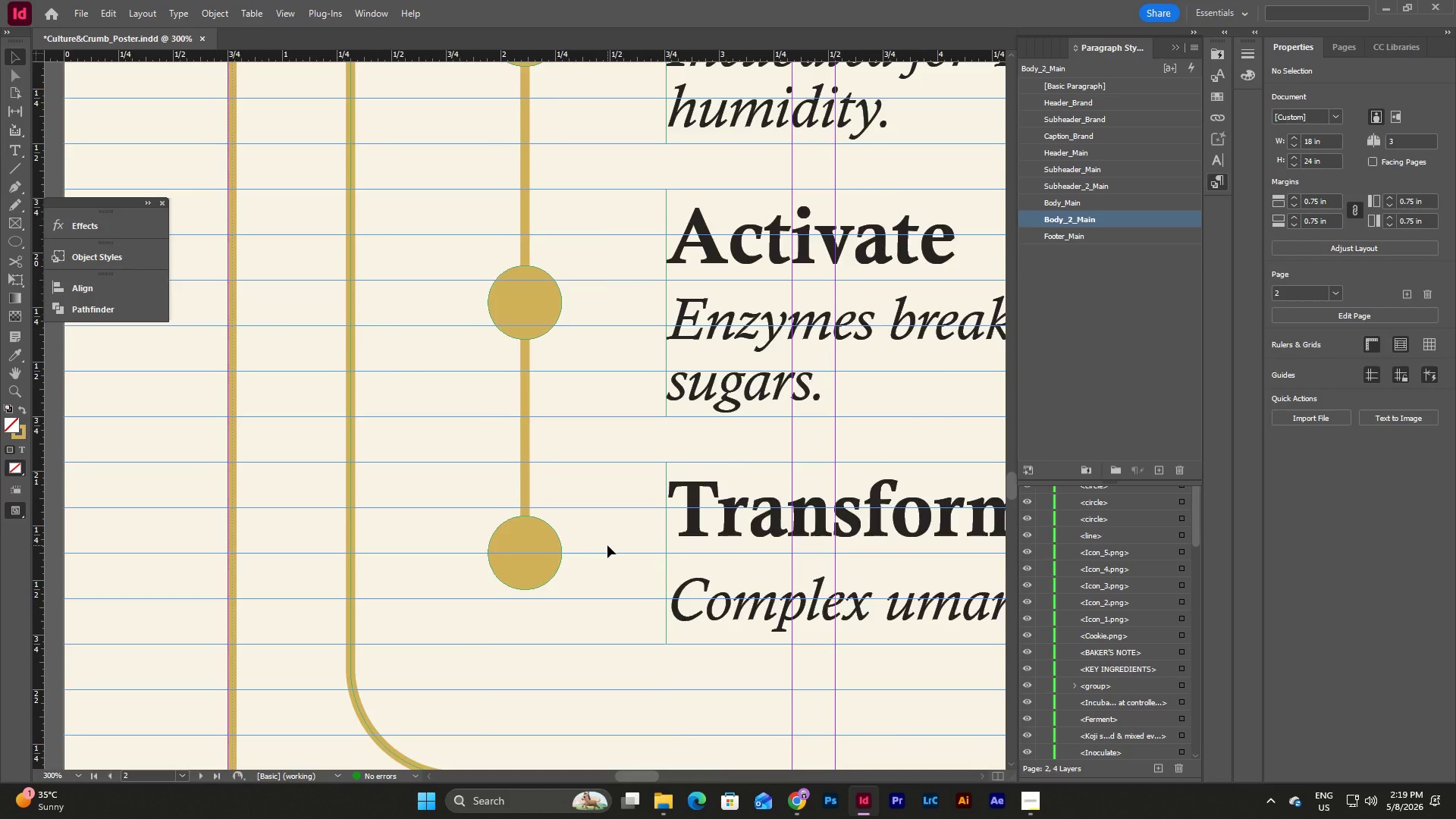 
scroll: coordinate [607, 545], scroll_direction: up, amount: 2.0
 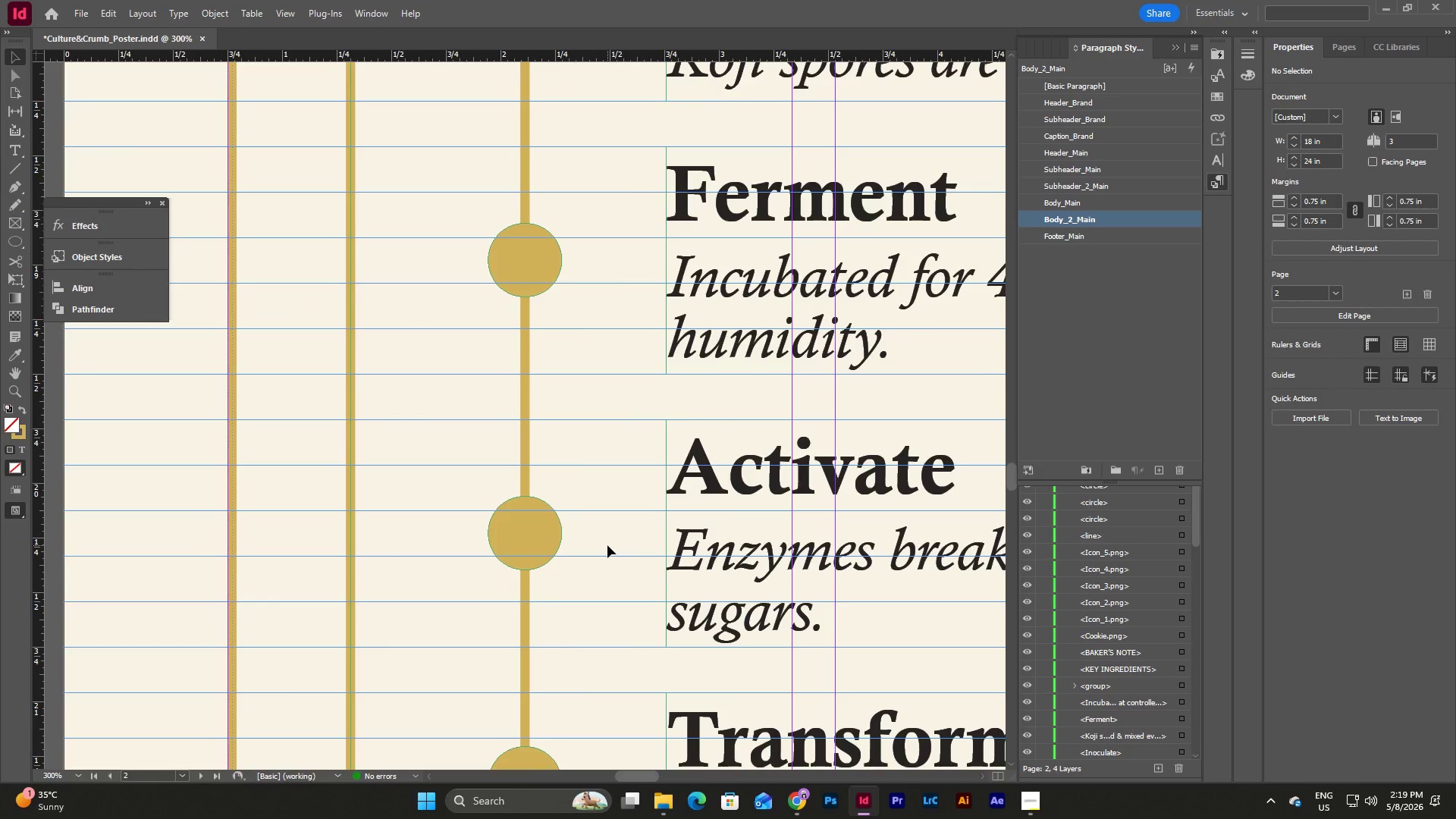 
scroll: coordinate [607, 545], scroll_direction: down, amount: 3.0
 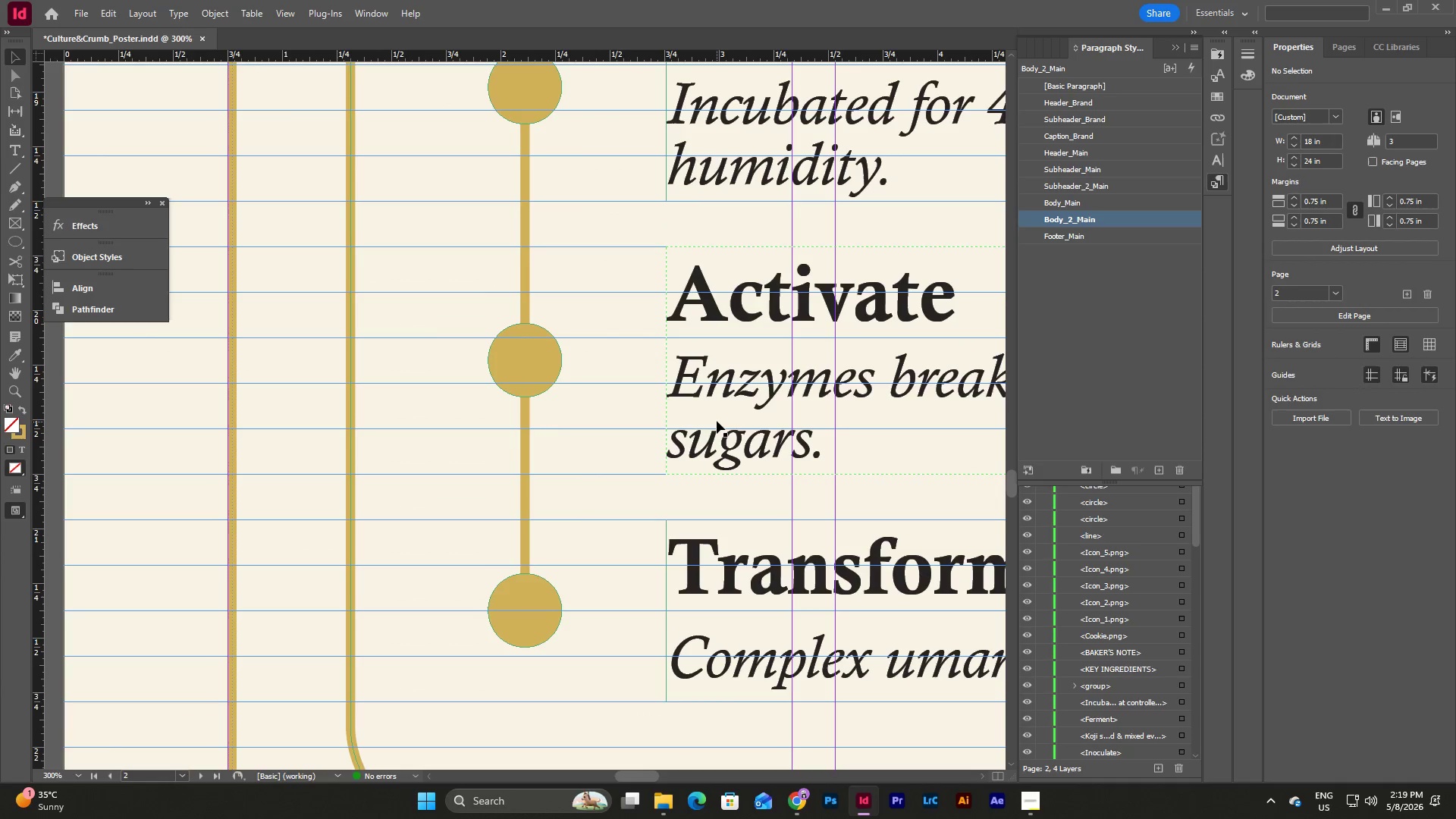 
right_click([717, 421])
 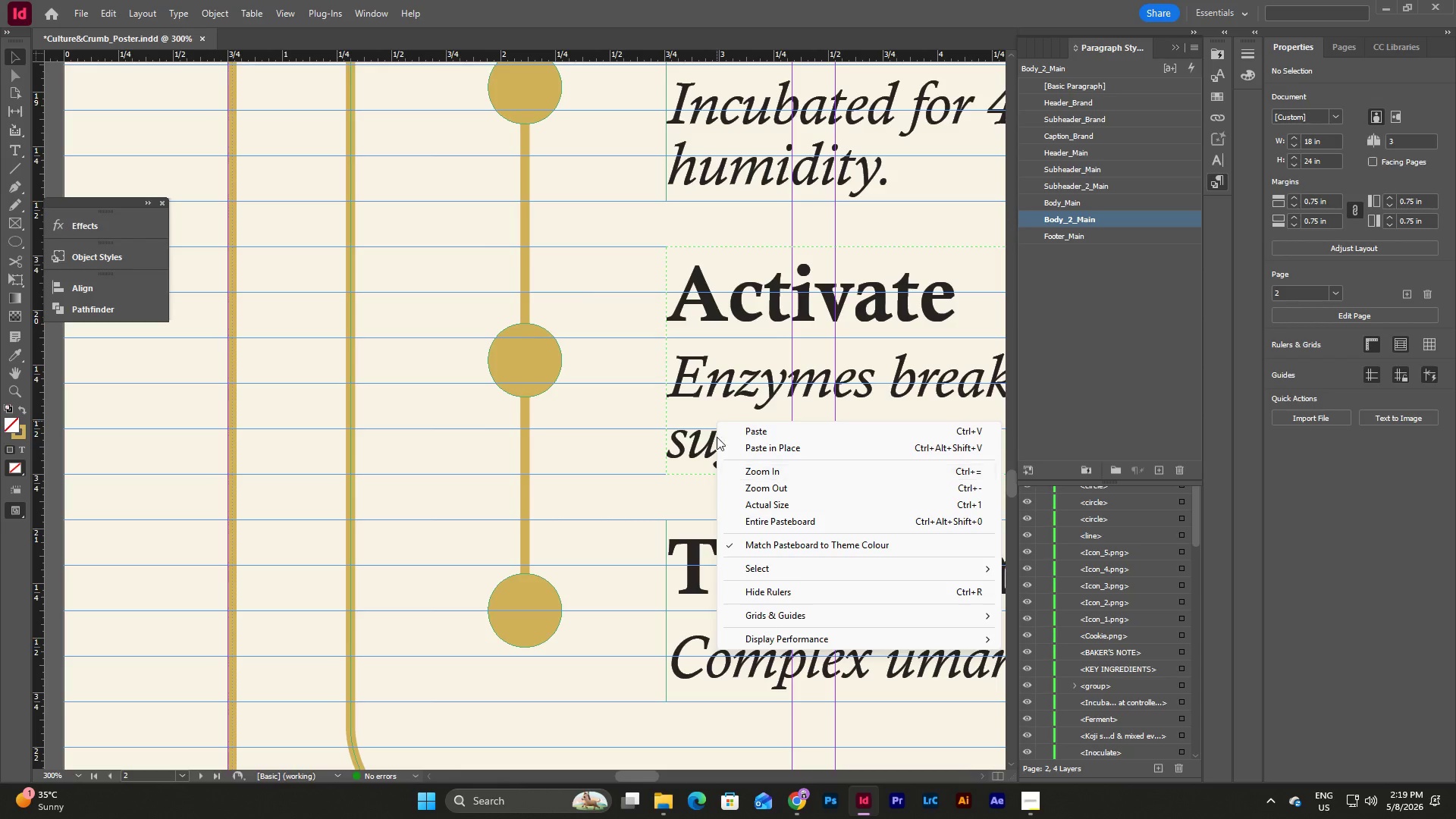 
left_click([715, 430])
 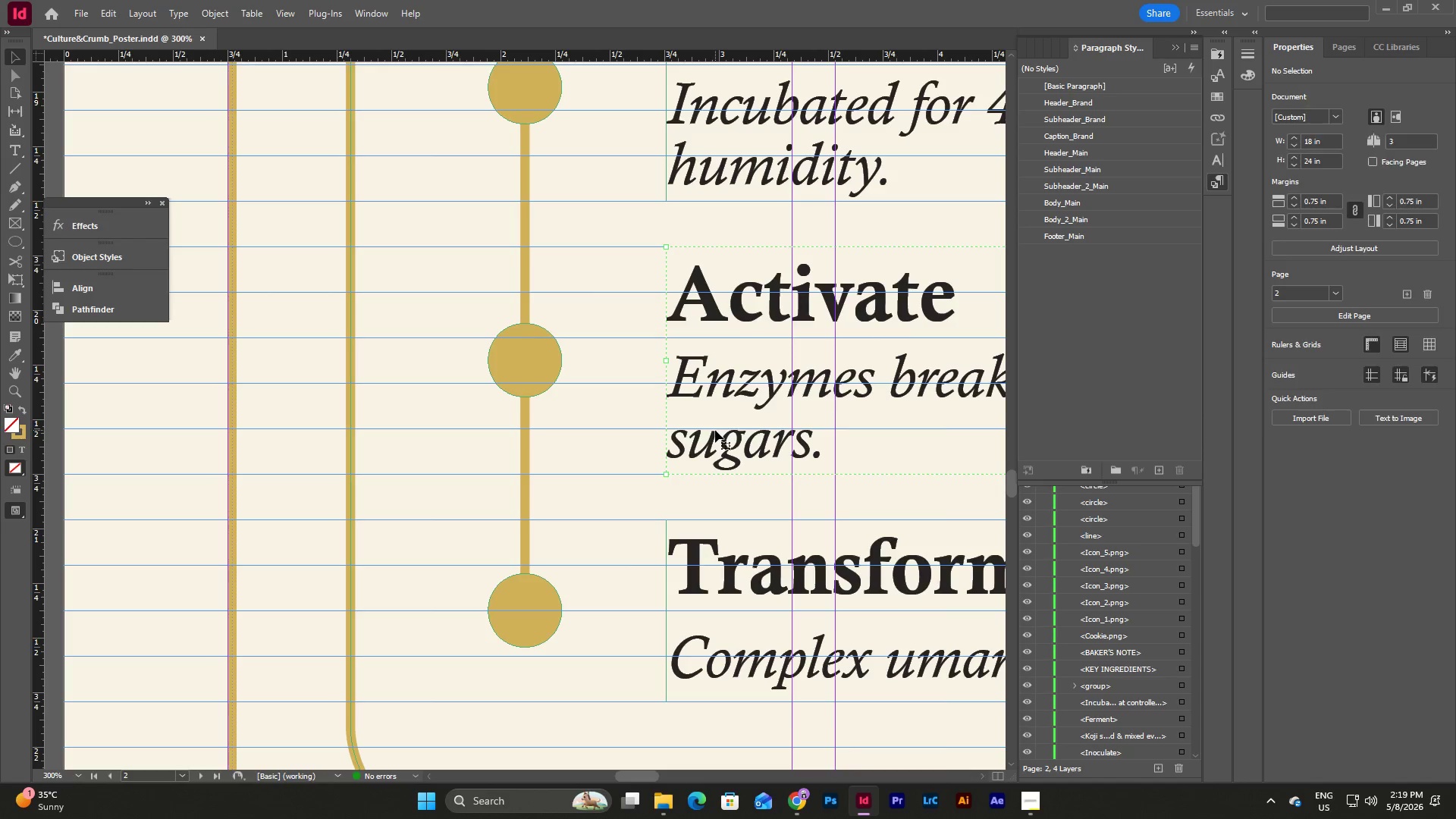 
right_click([715, 430])
 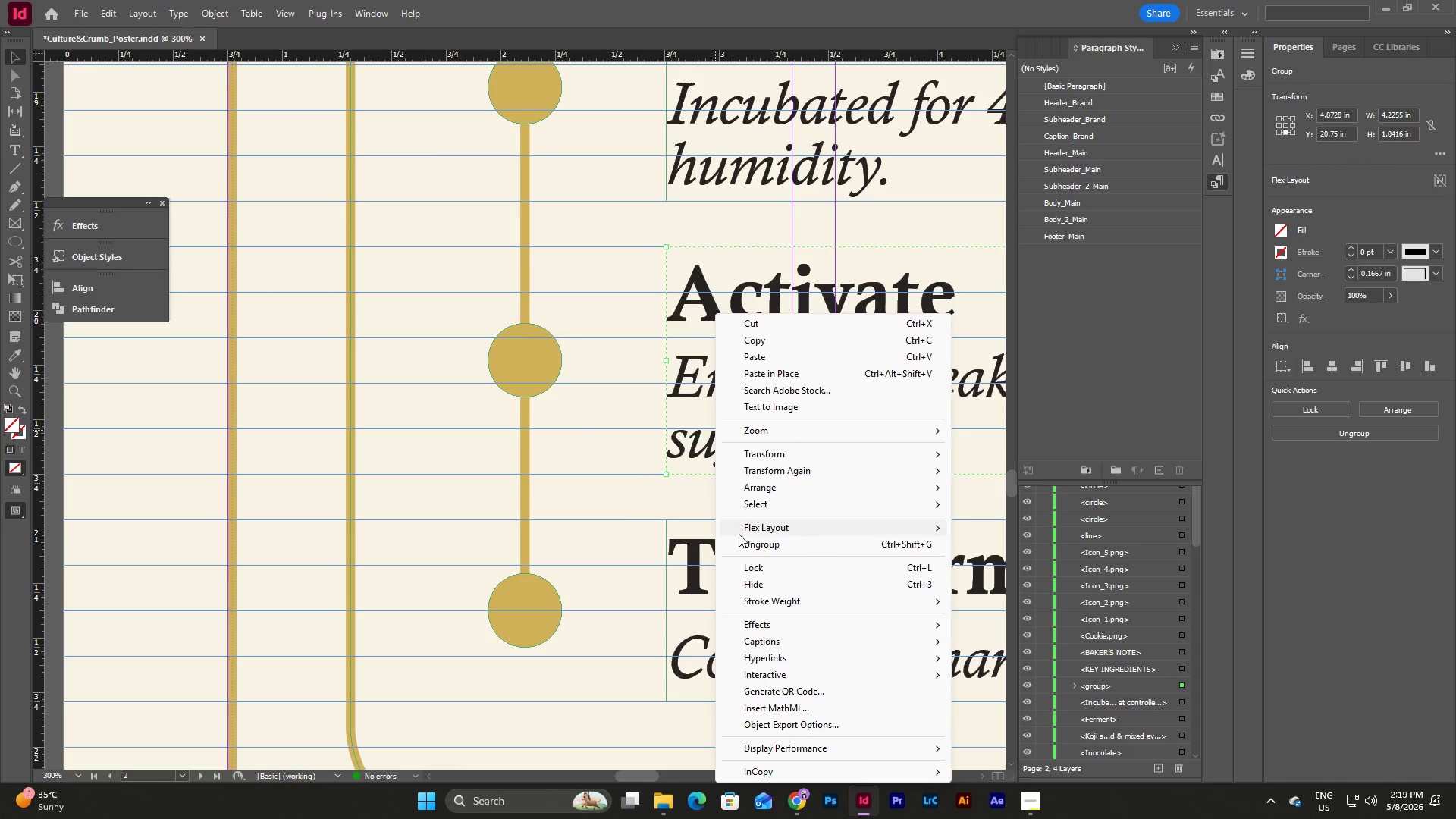 
left_click([742, 539])
 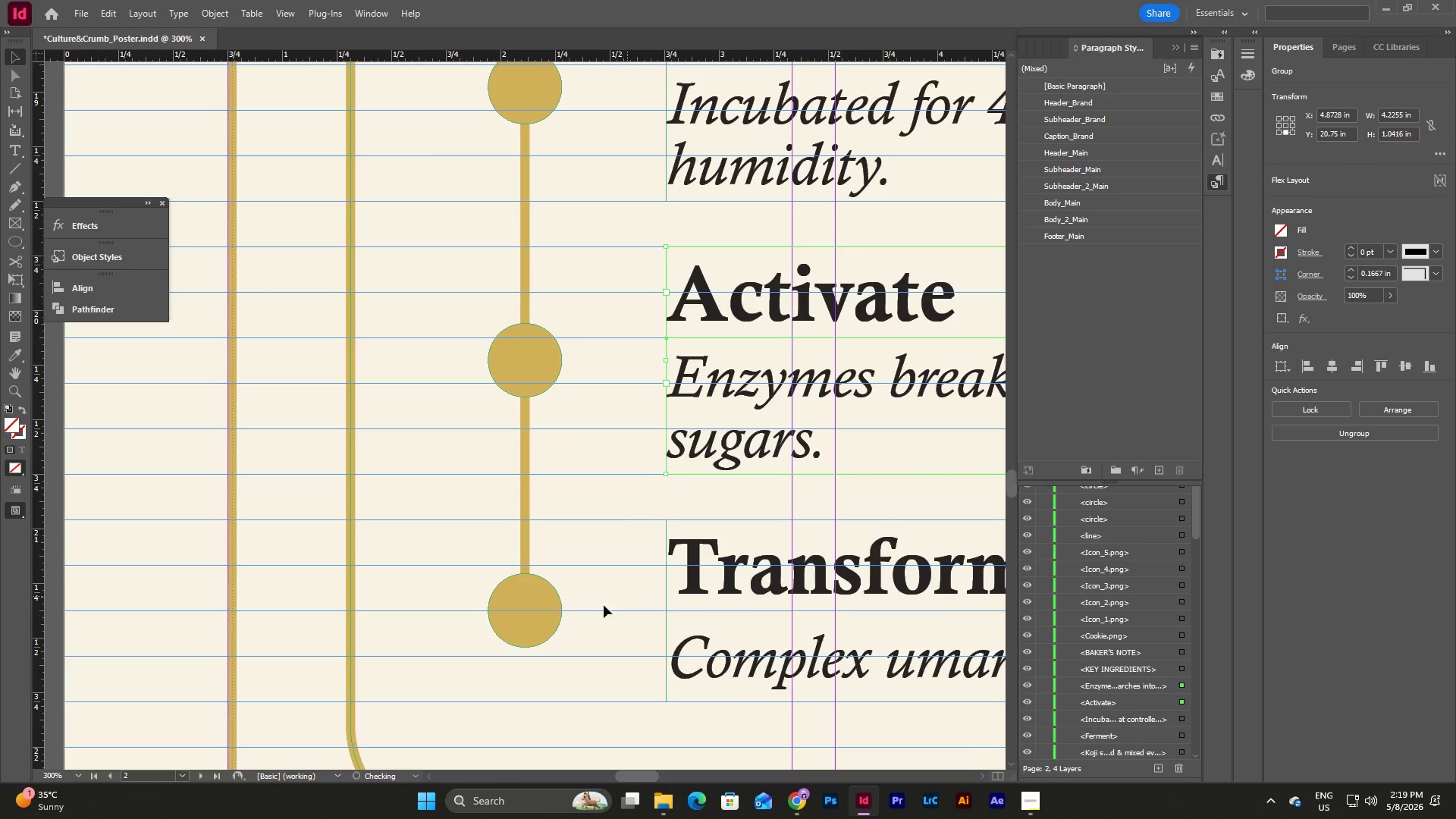 
left_click([591, 607])
 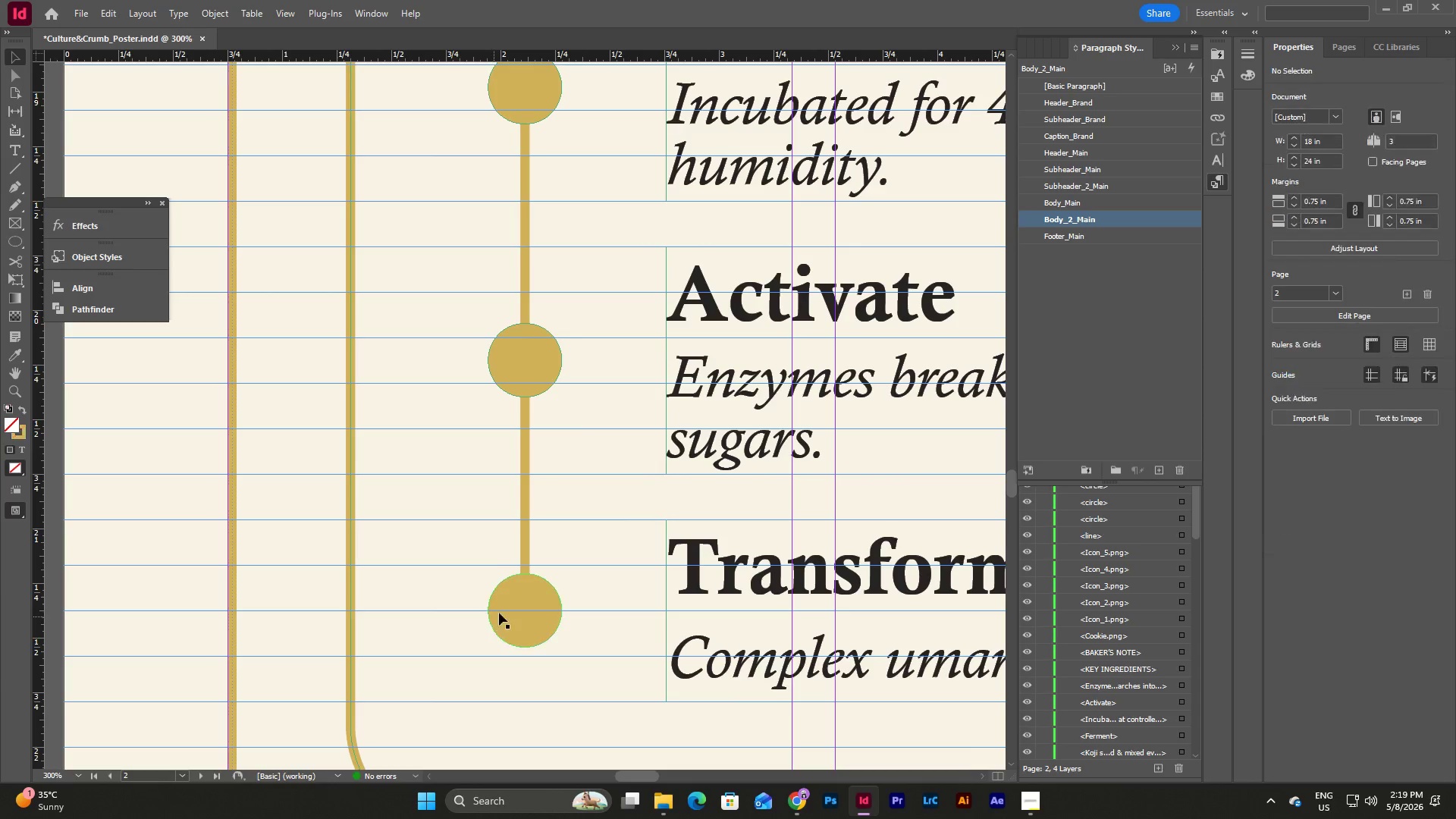 
left_click([532, 608])
 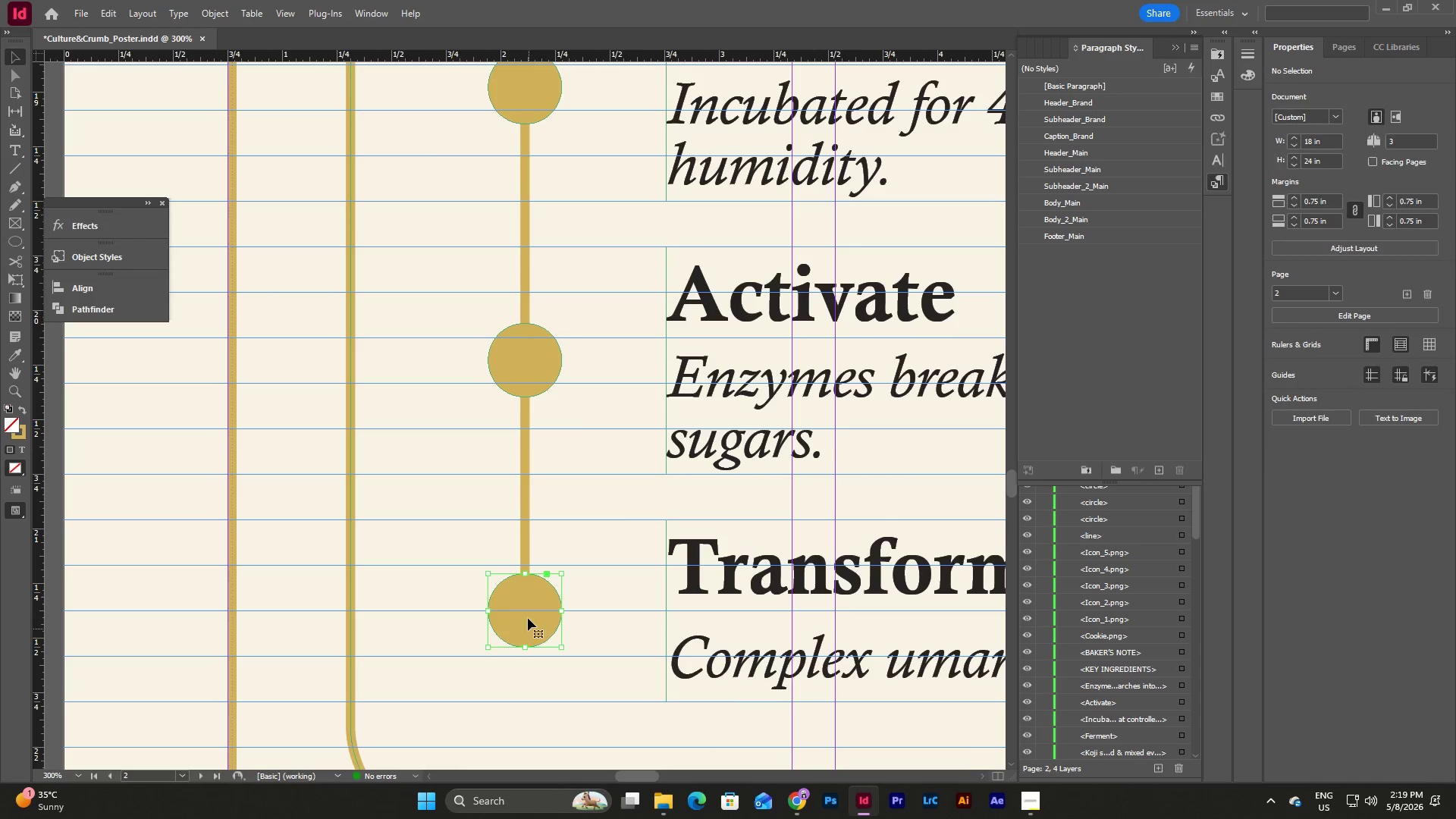 
left_click_drag(start_coordinate=[529, 615], to_coordinate=[577, 660])
 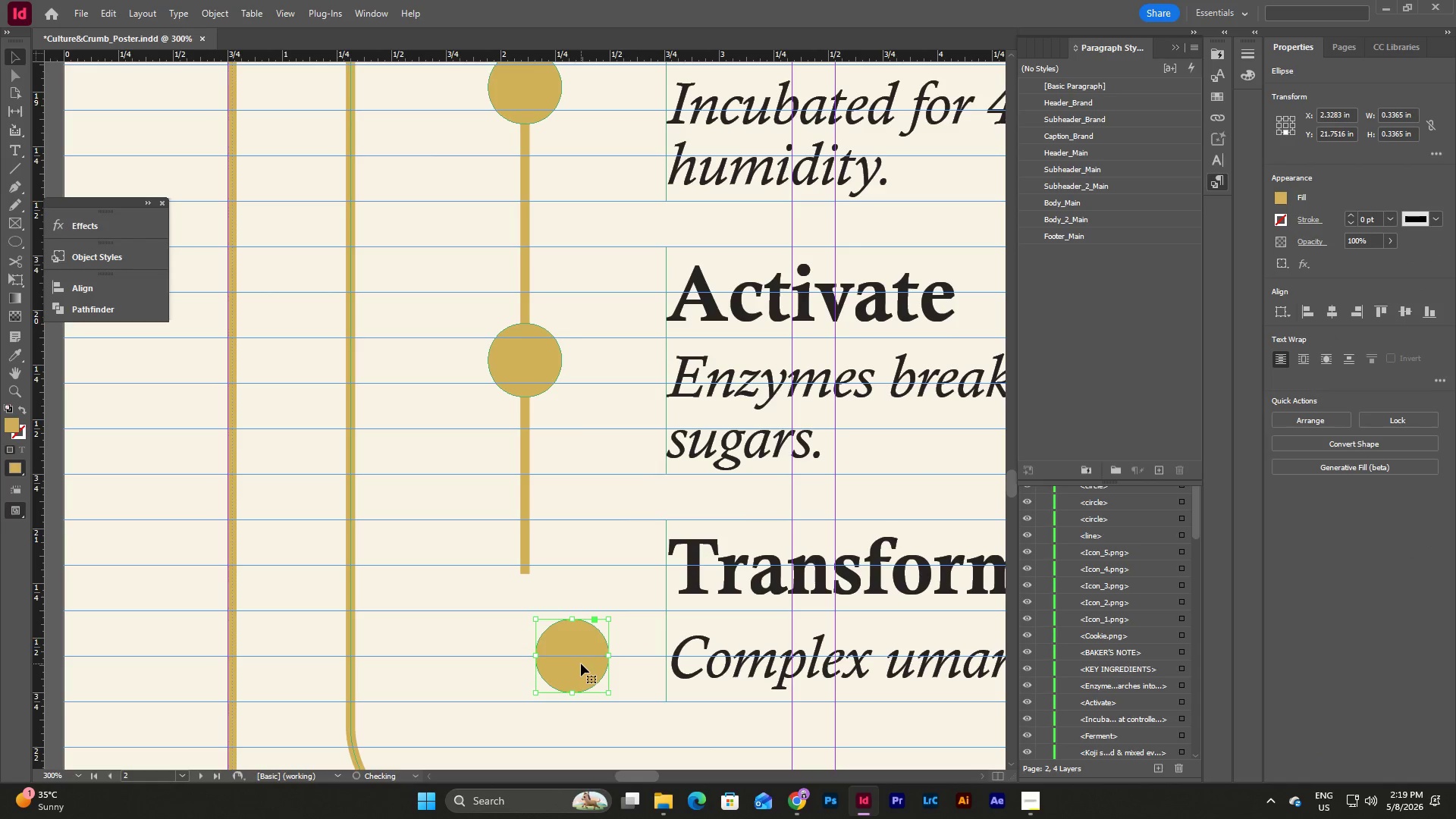 
left_click_drag(start_coordinate=[581, 664], to_coordinate=[532, 620])
 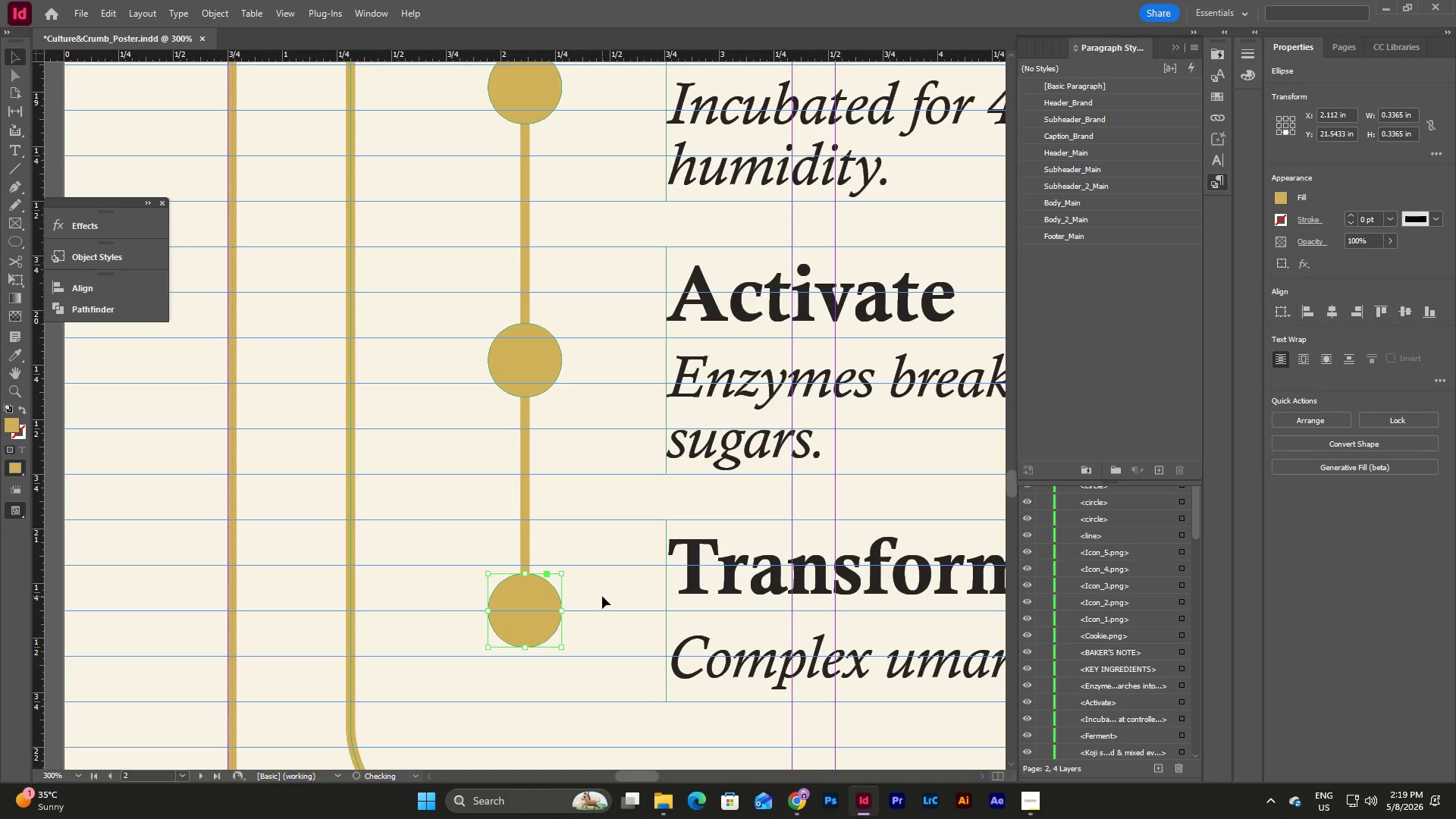 
left_click([602, 596])
 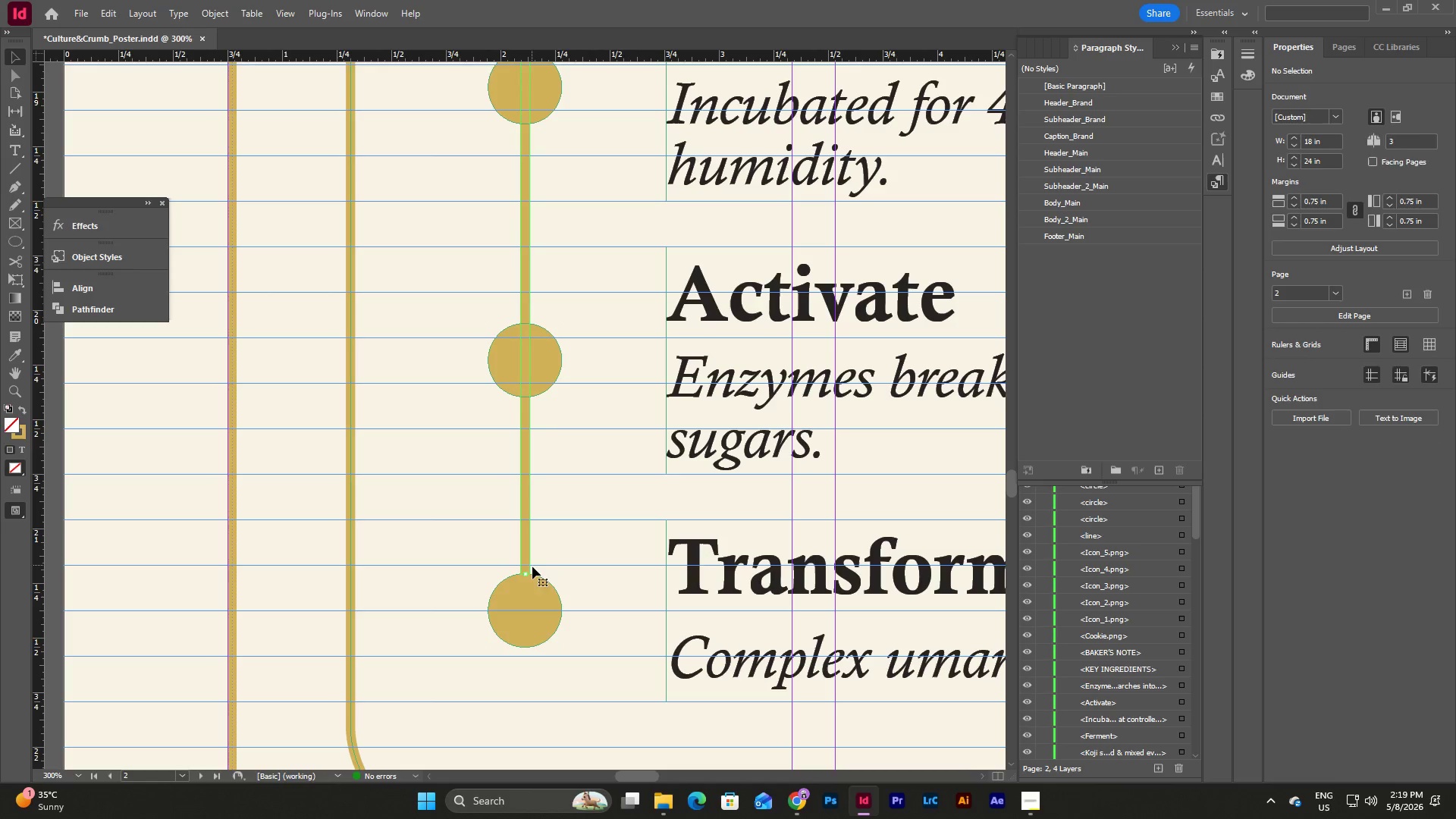 
left_click_drag(start_coordinate=[527, 576], to_coordinate=[533, 573])
 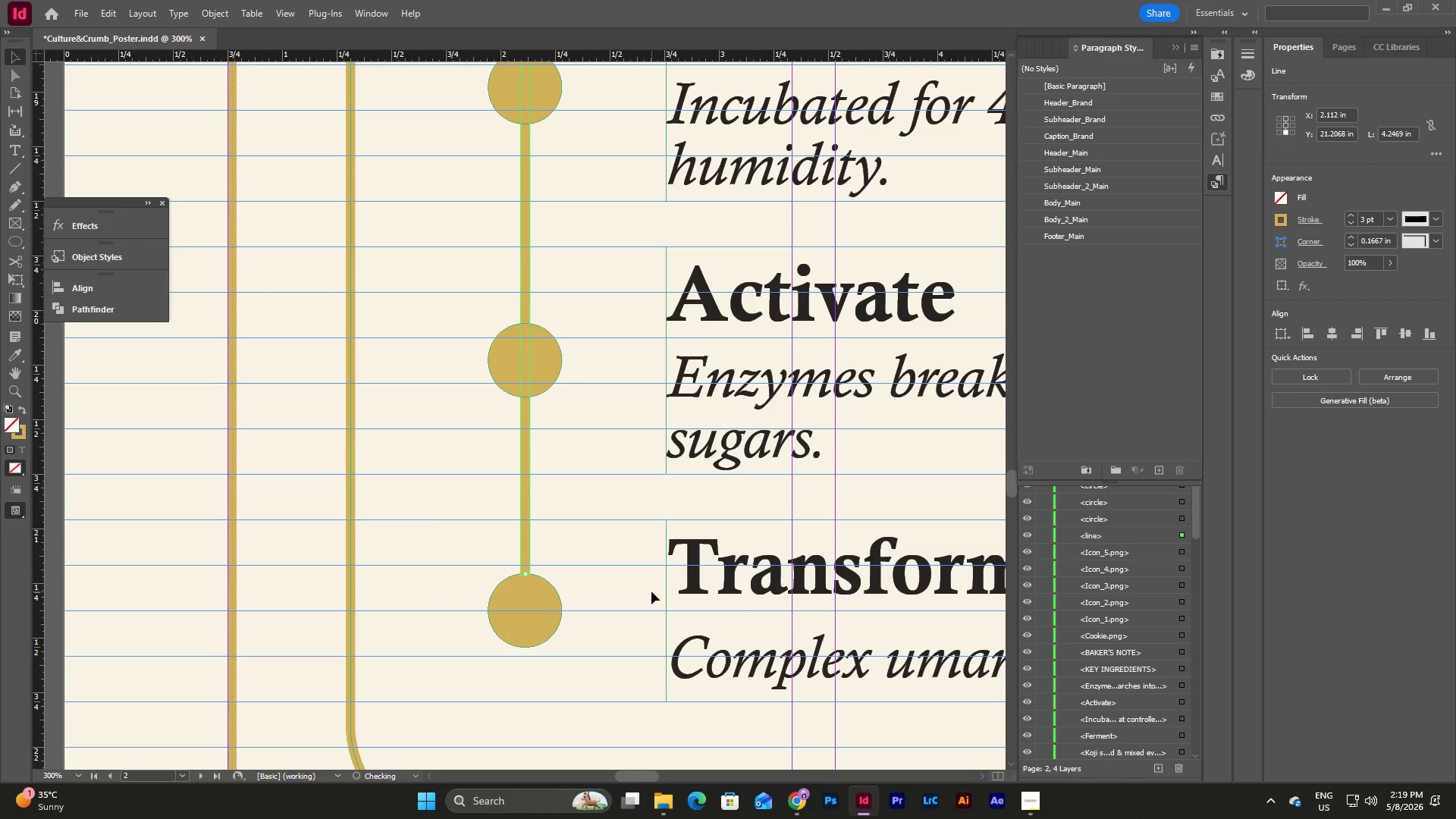 
left_click([651, 592])
 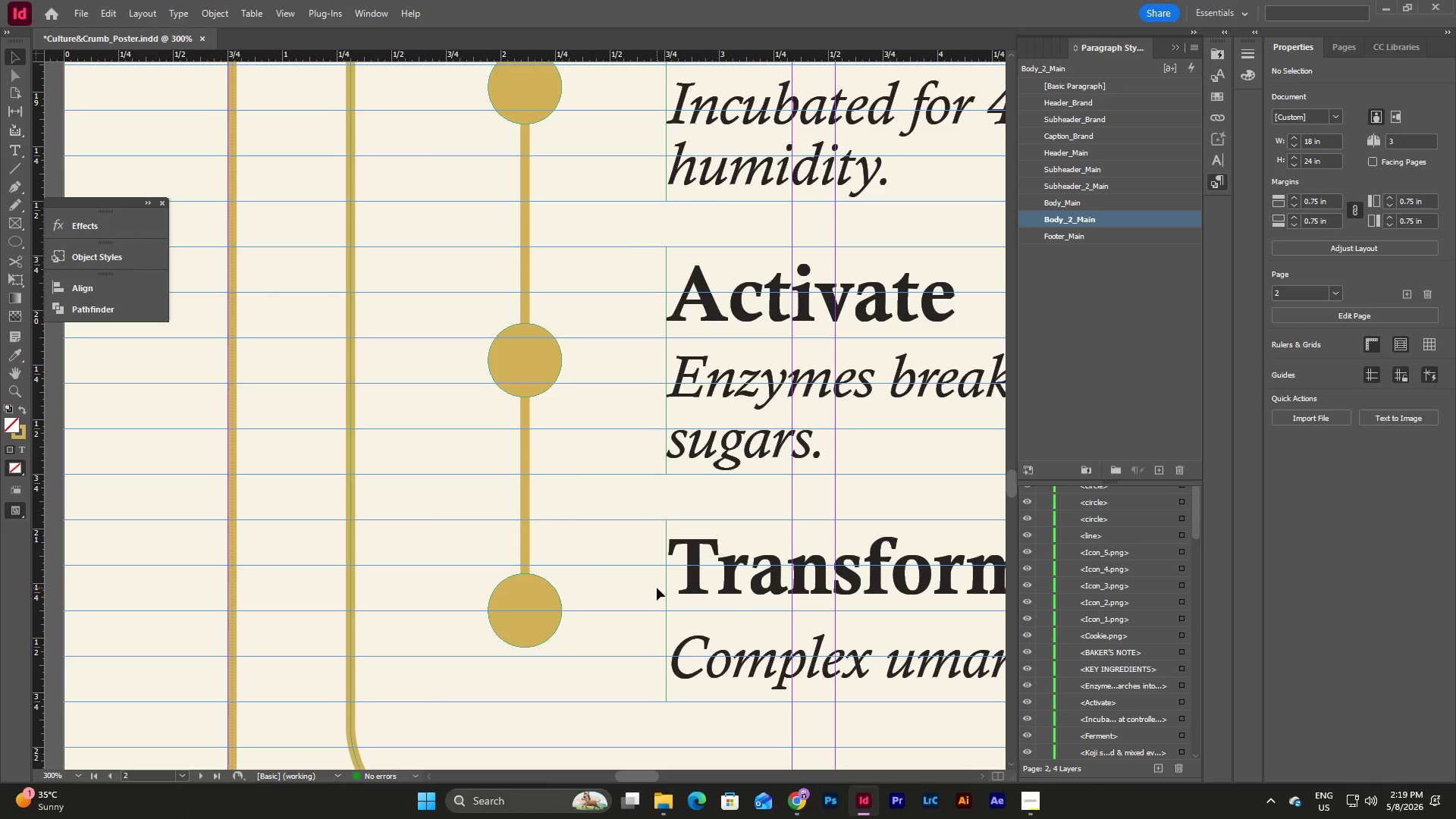 
scroll: coordinate [645, 593], scroll_direction: up, amount: 15.0
 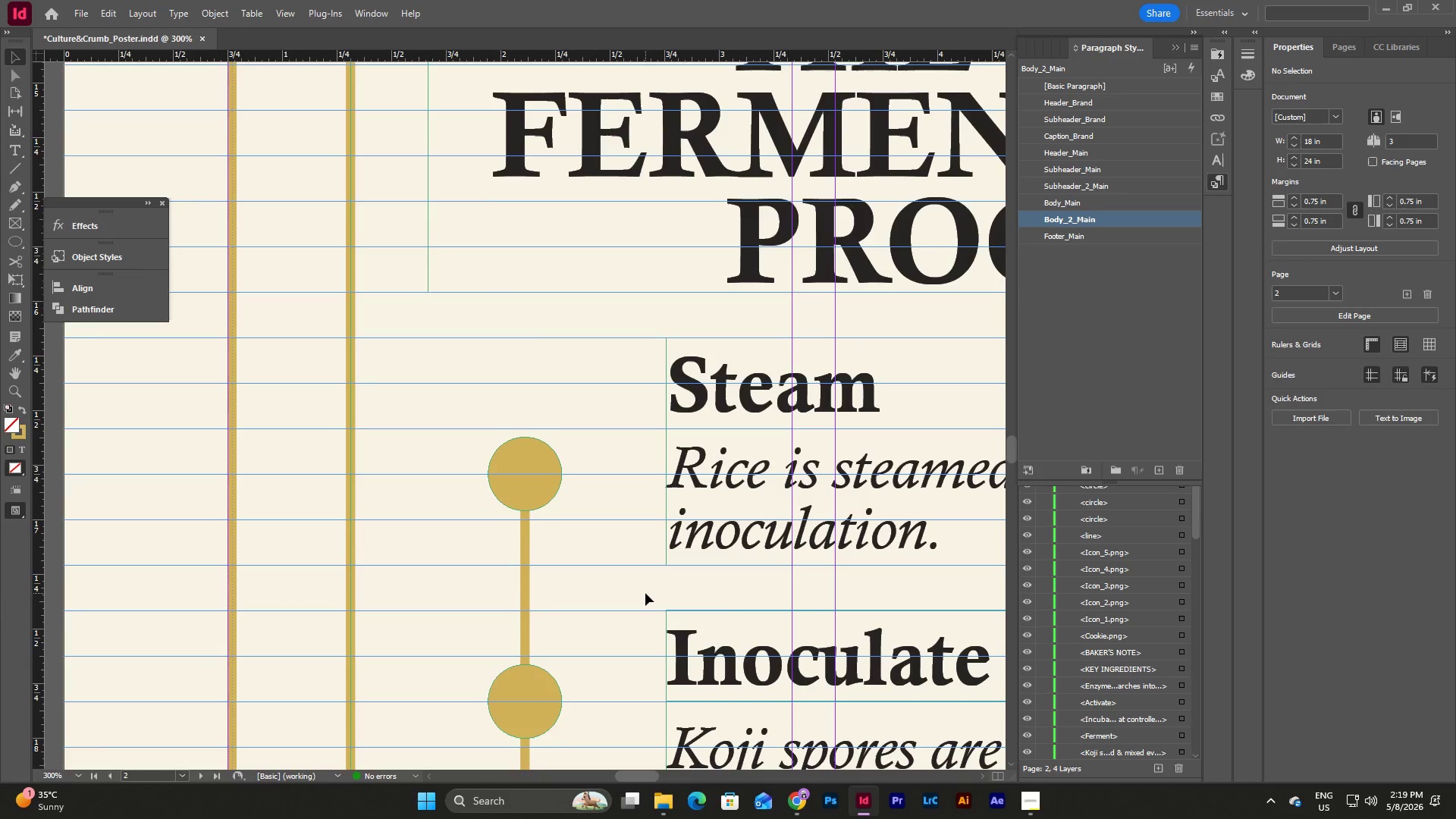 
scroll: coordinate [645, 593], scroll_direction: down, amount: 1.0
 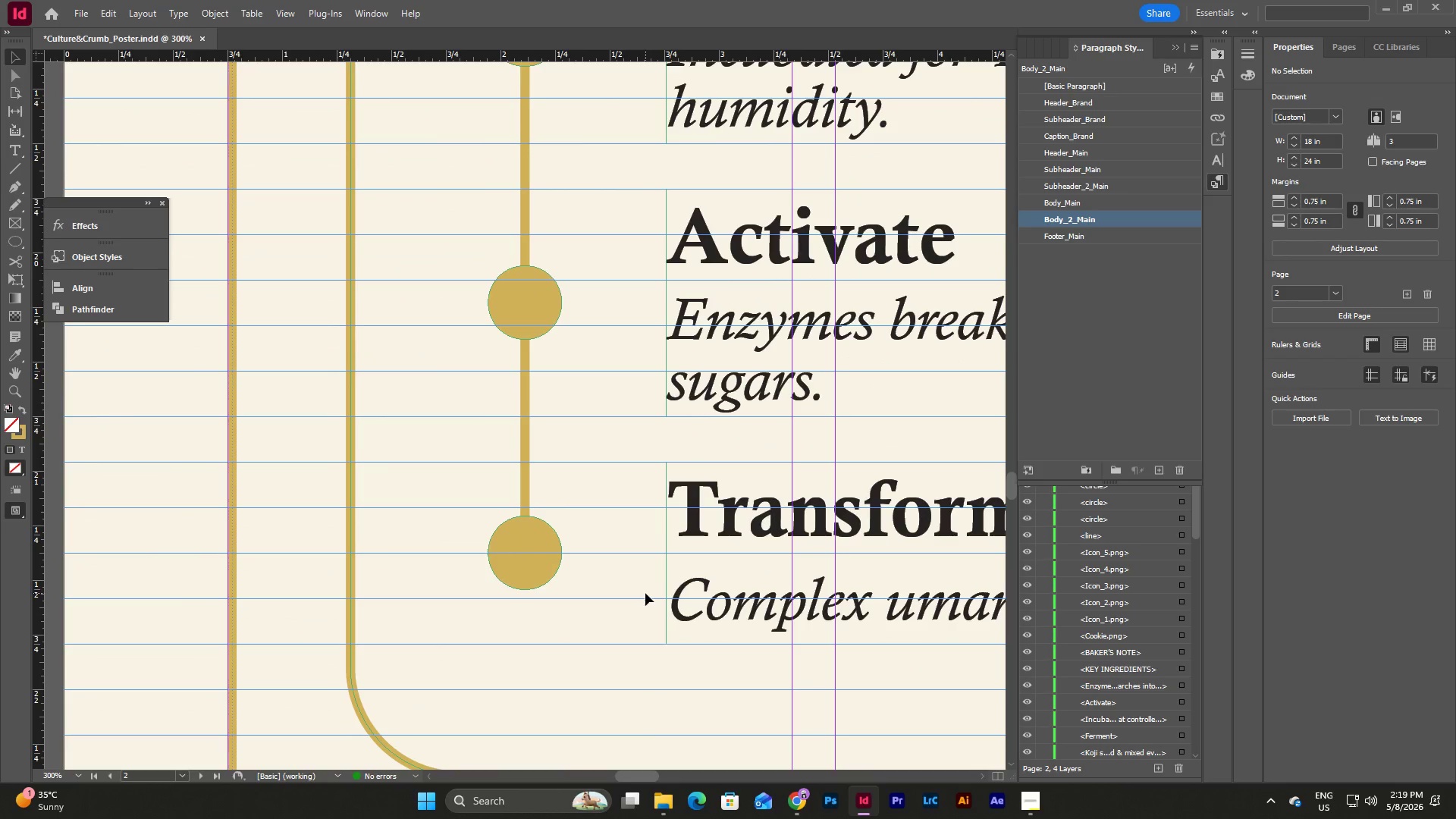 
left_click([82, 773])
 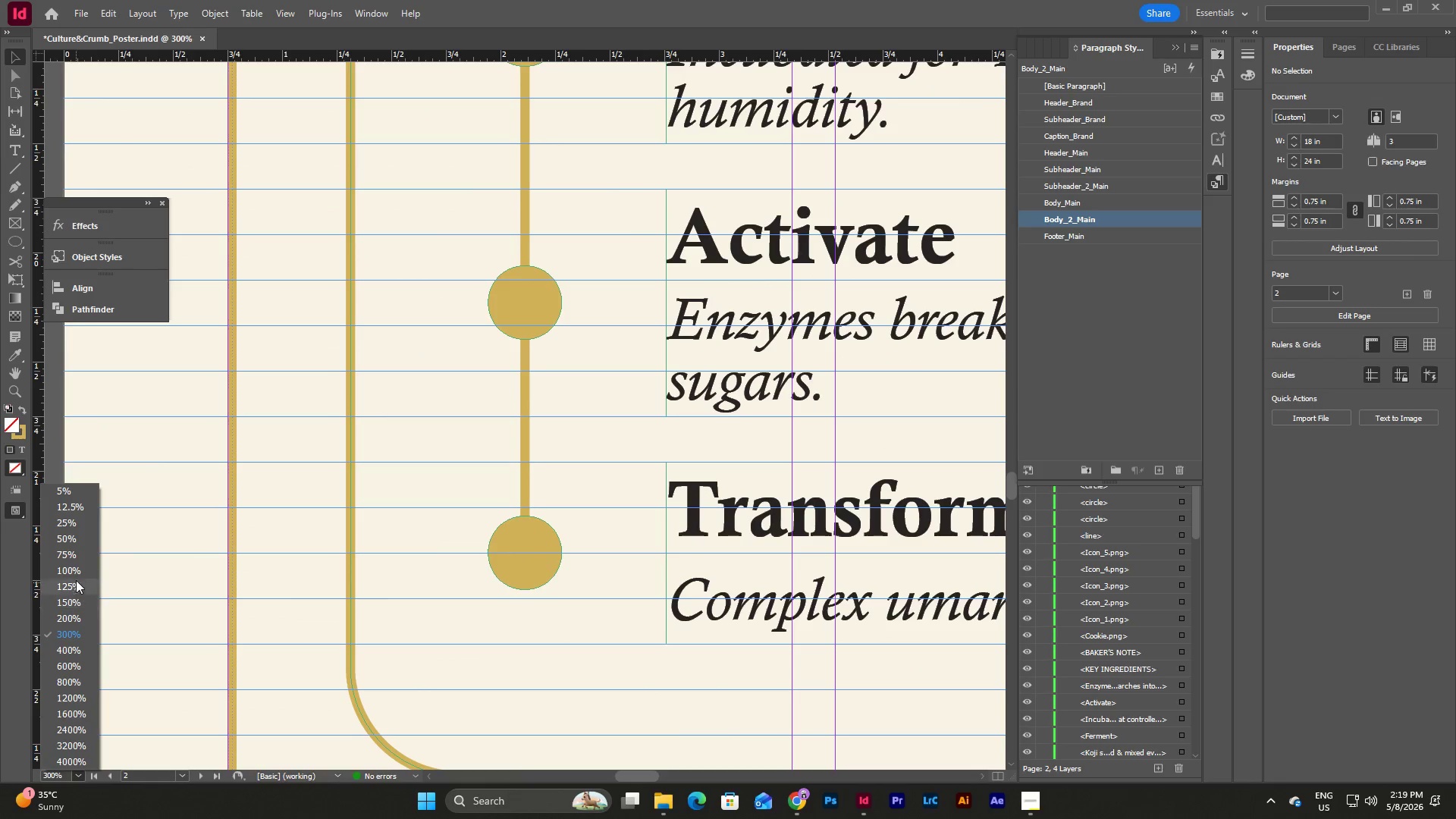 
left_click([72, 573])
 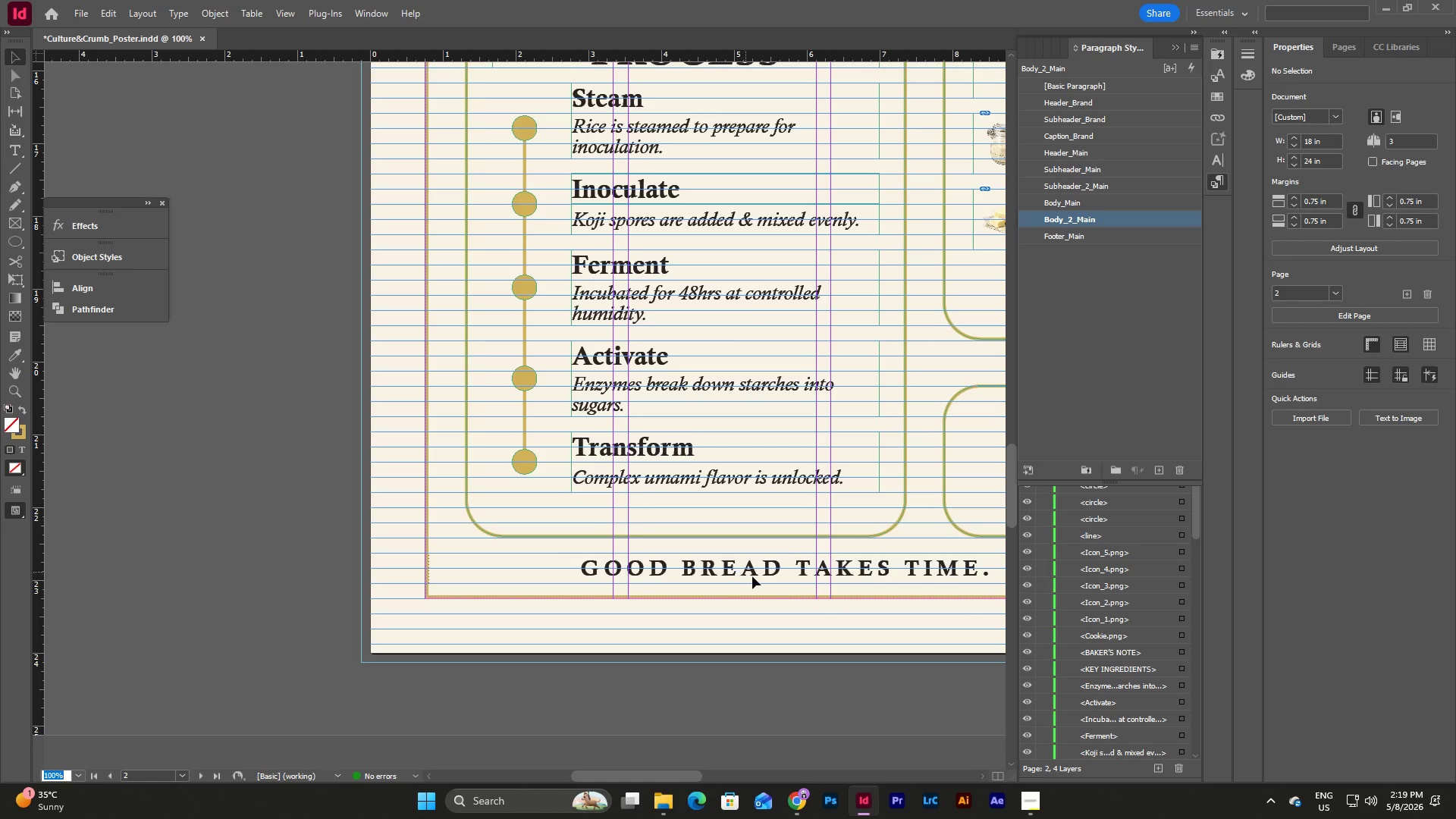 
scroll: coordinate [787, 592], scroll_direction: up, amount: 3.0
 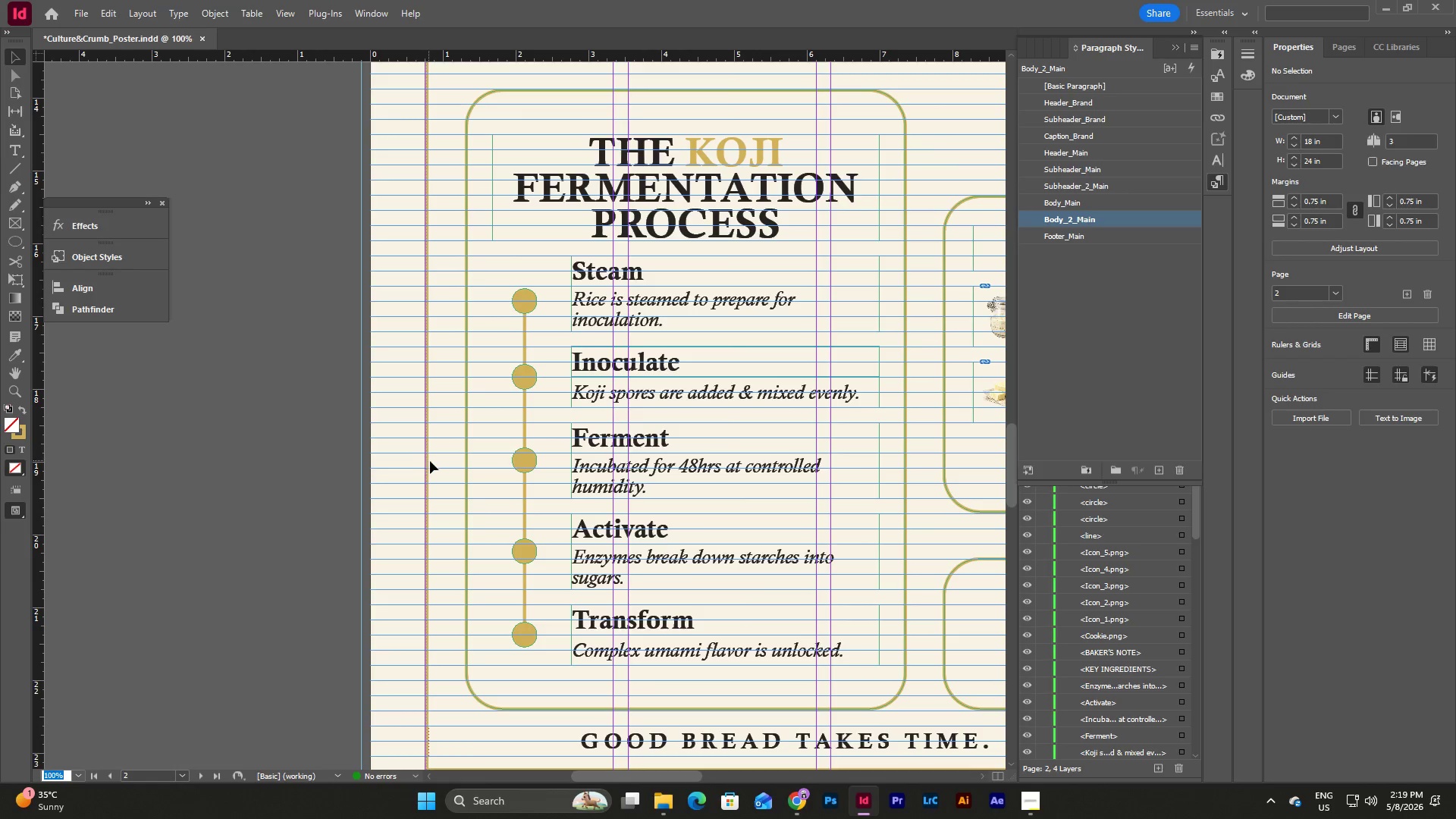 
left_click([443, 459])
 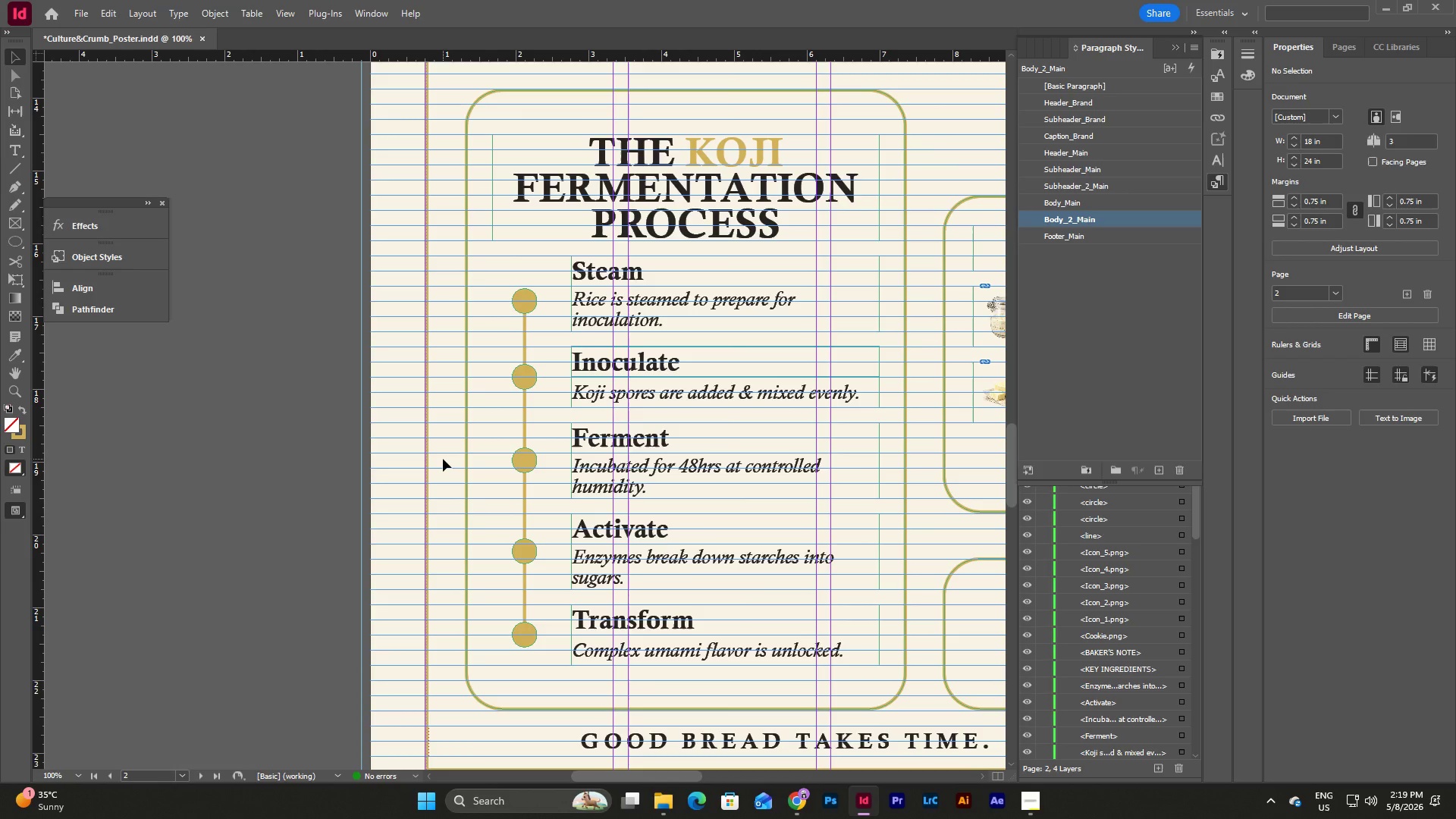 
type(www)
 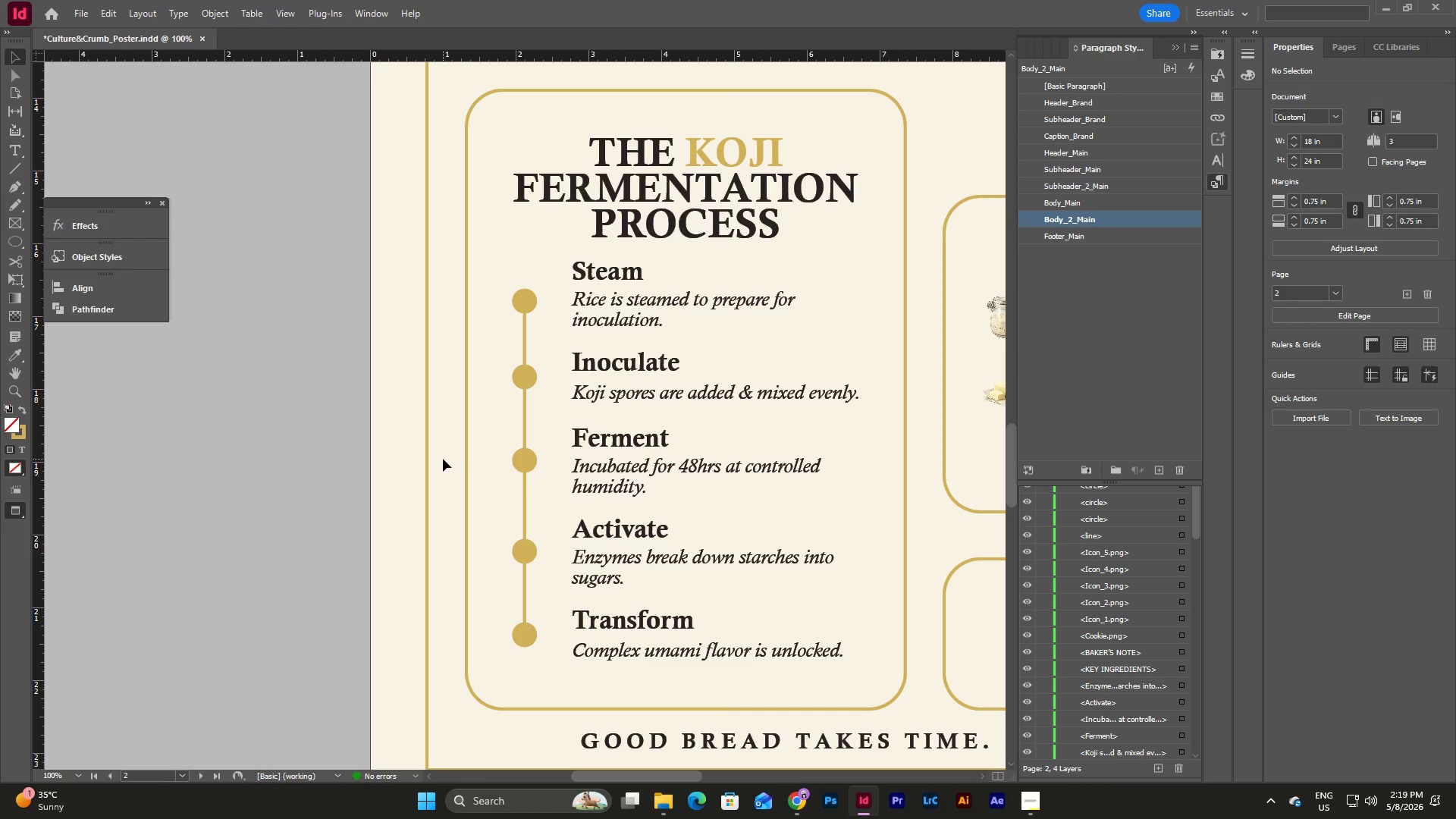 
wait(16.27)
 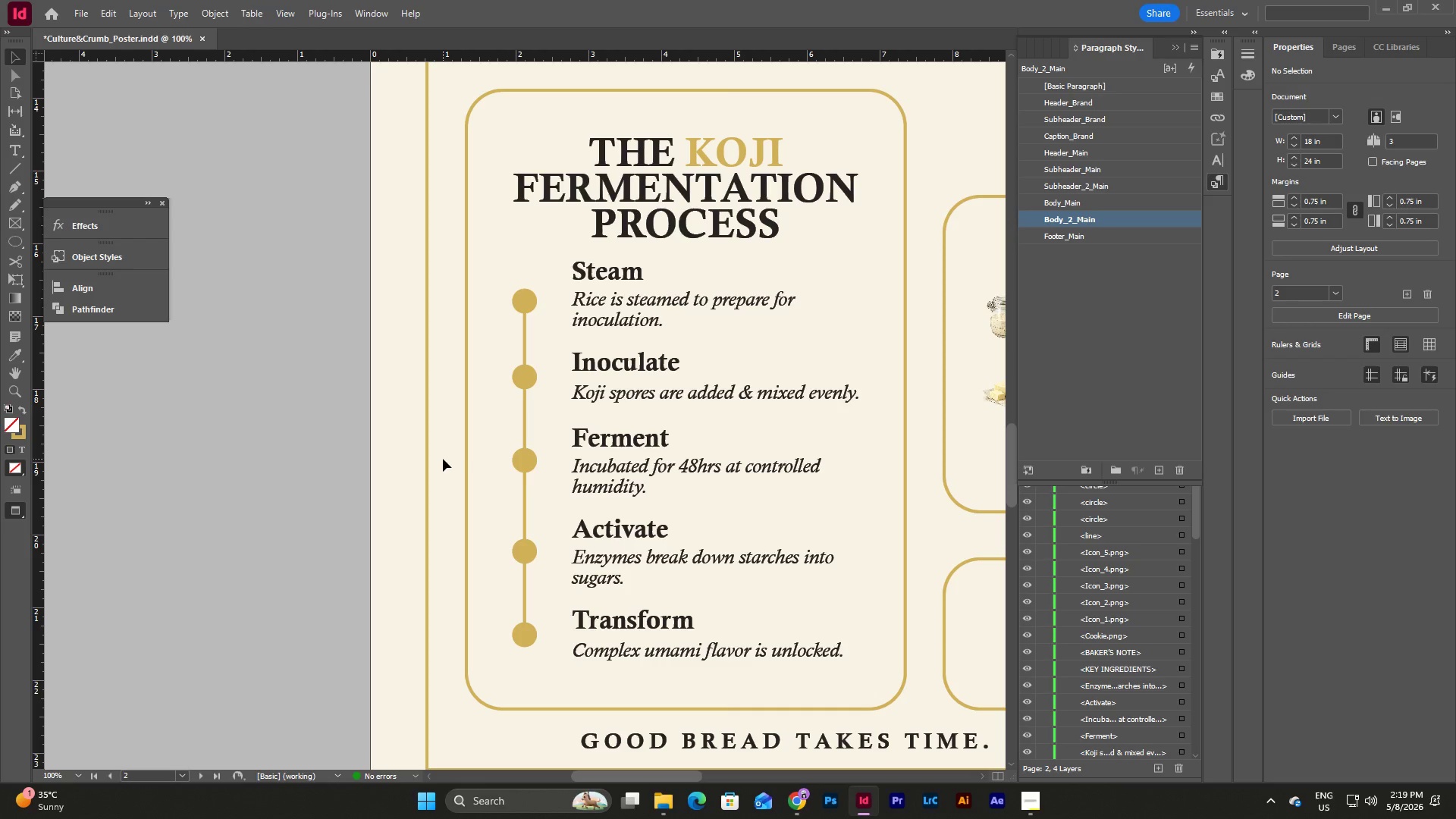 
type(wwww)
 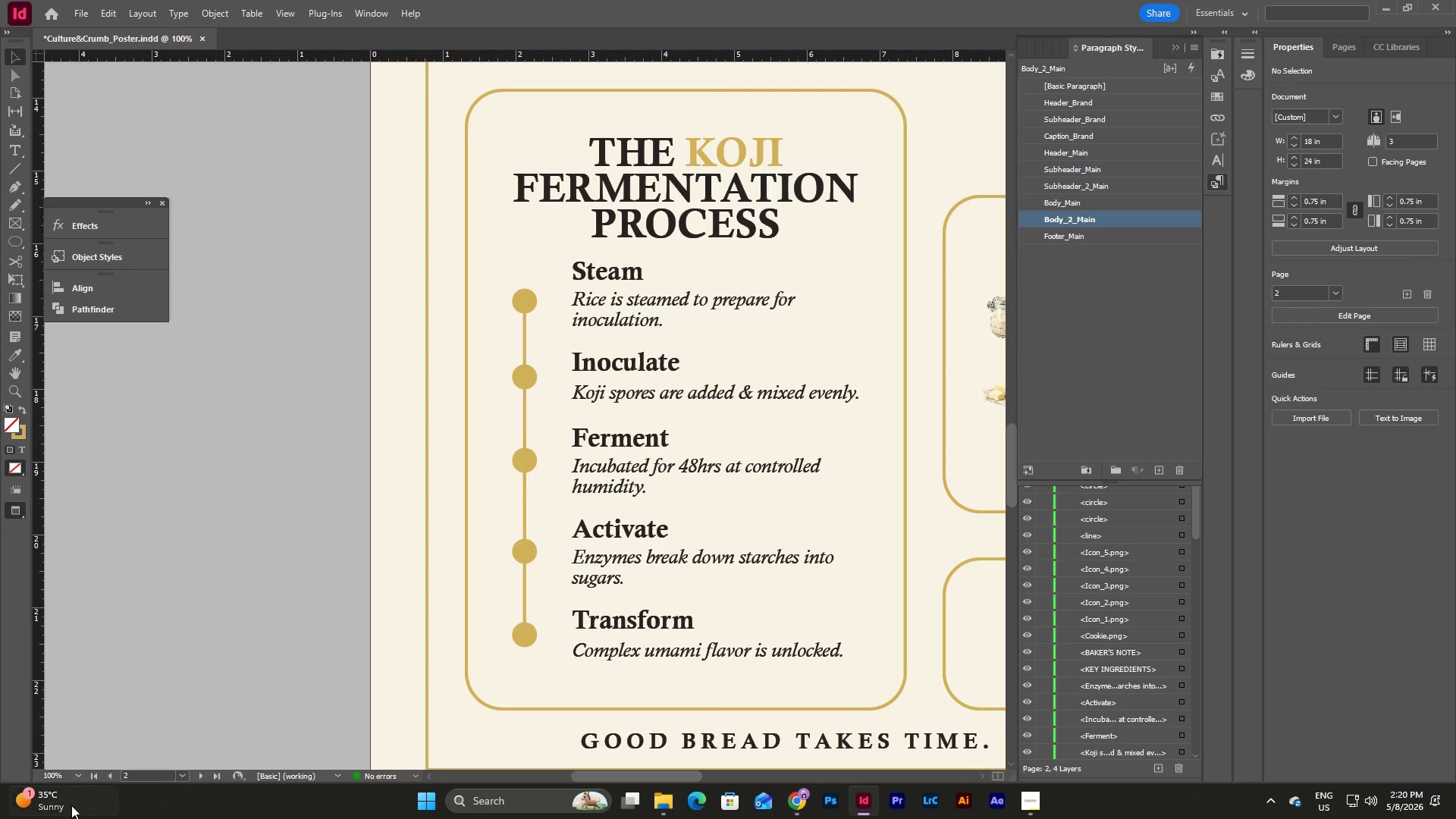 
left_click([77, 779])
 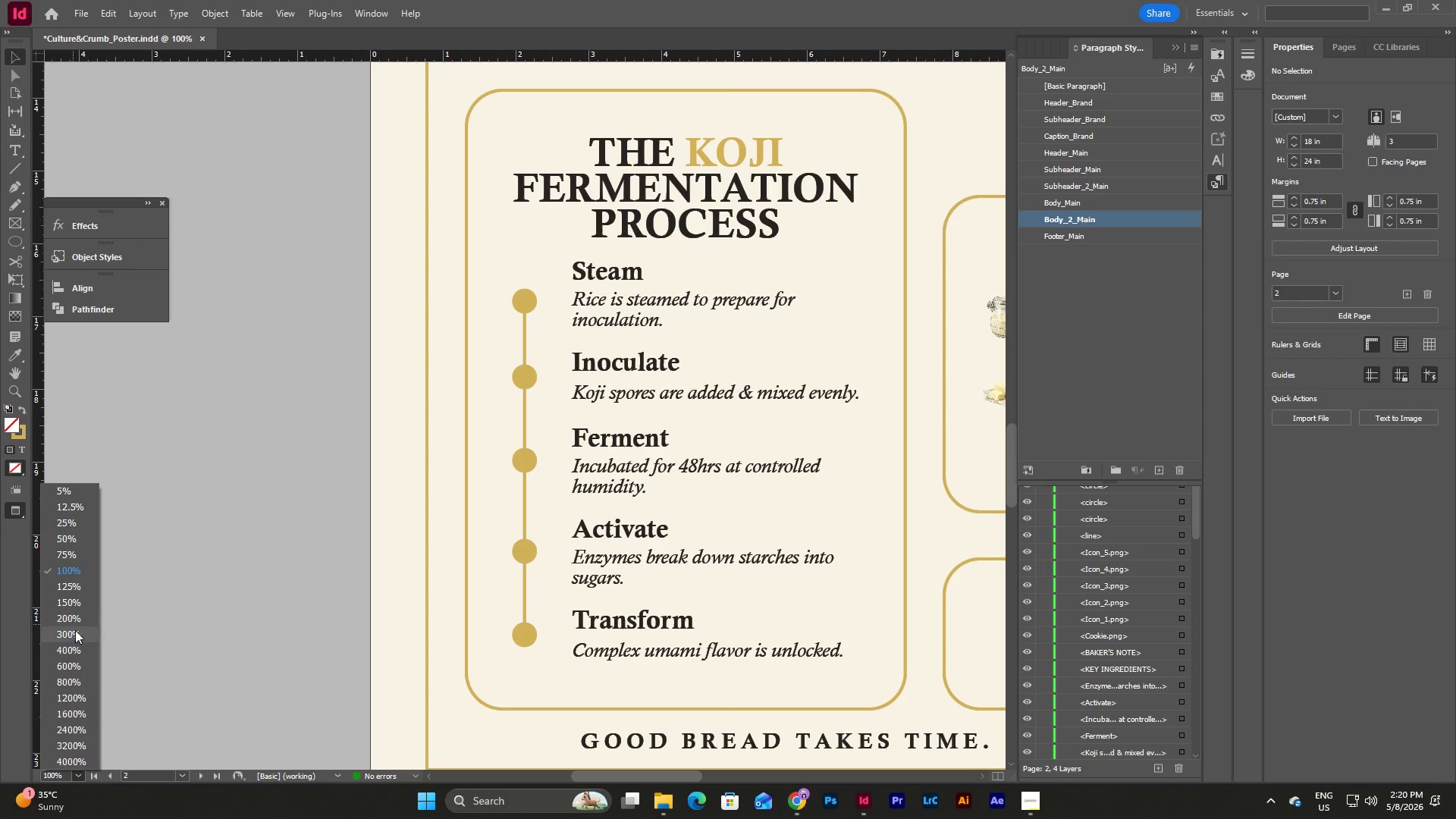 
left_click([75, 632])
 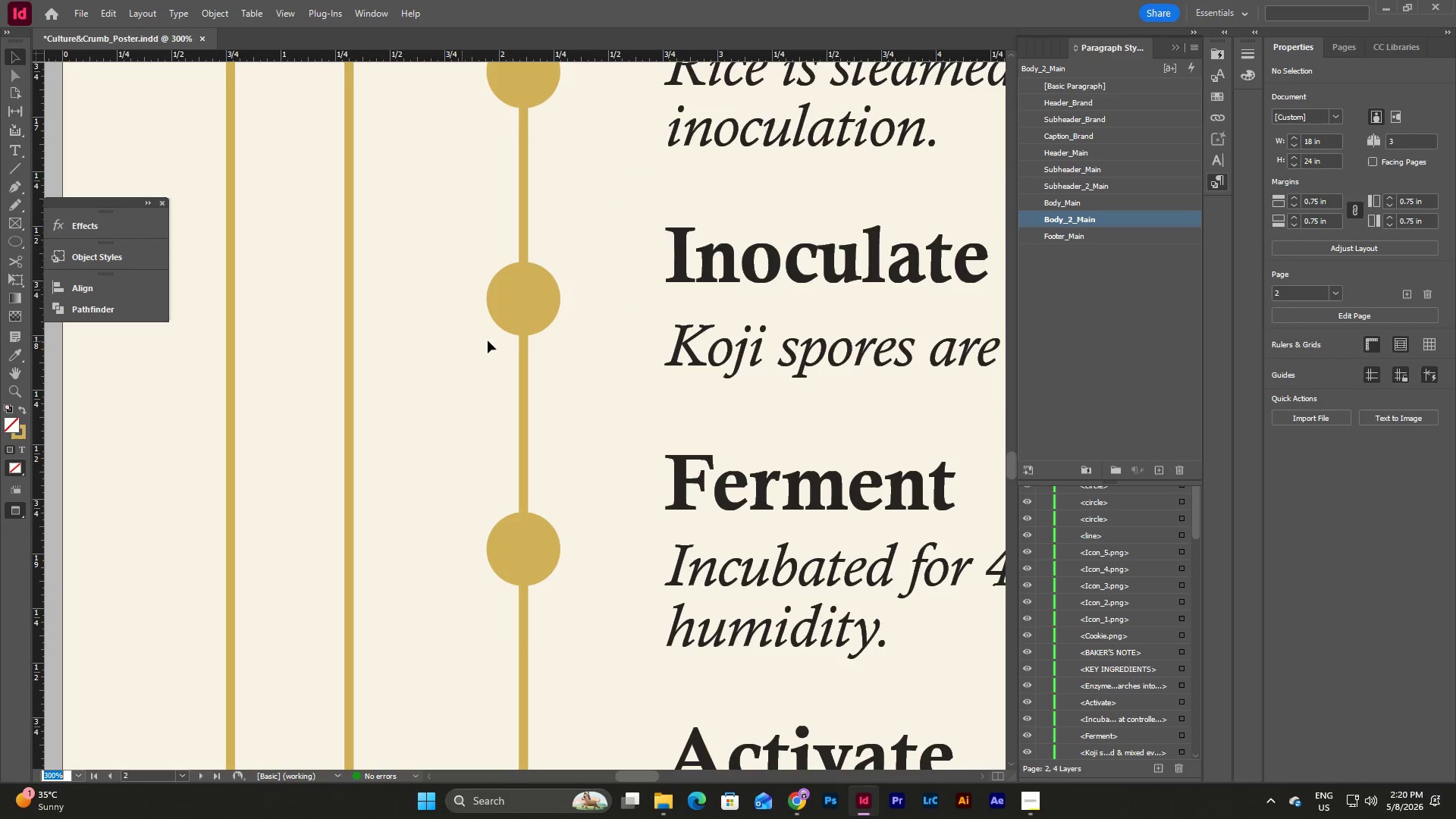 
key(W)
 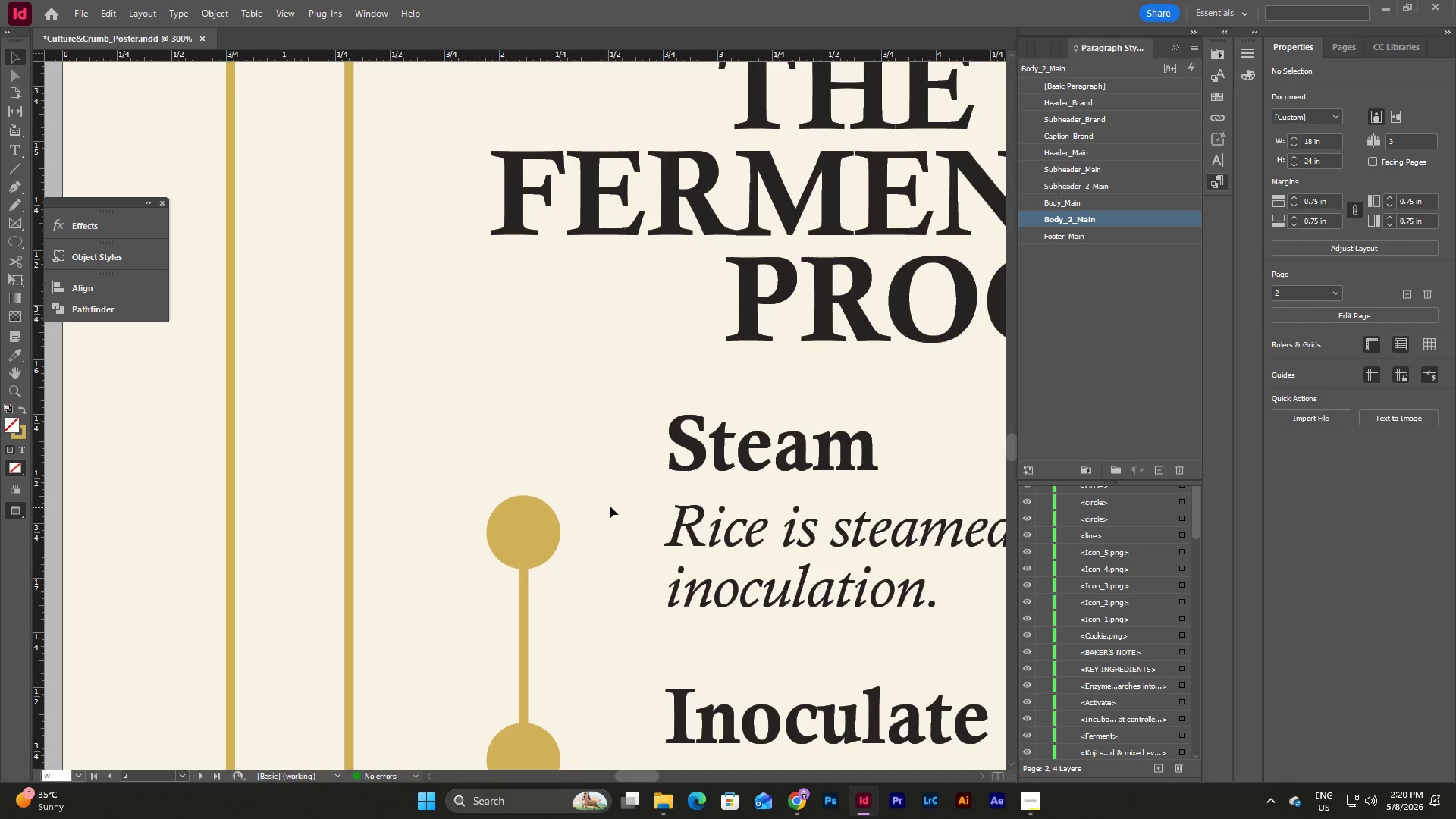 
scroll: coordinate [604, 425], scroll_direction: up, amount: 8.0
 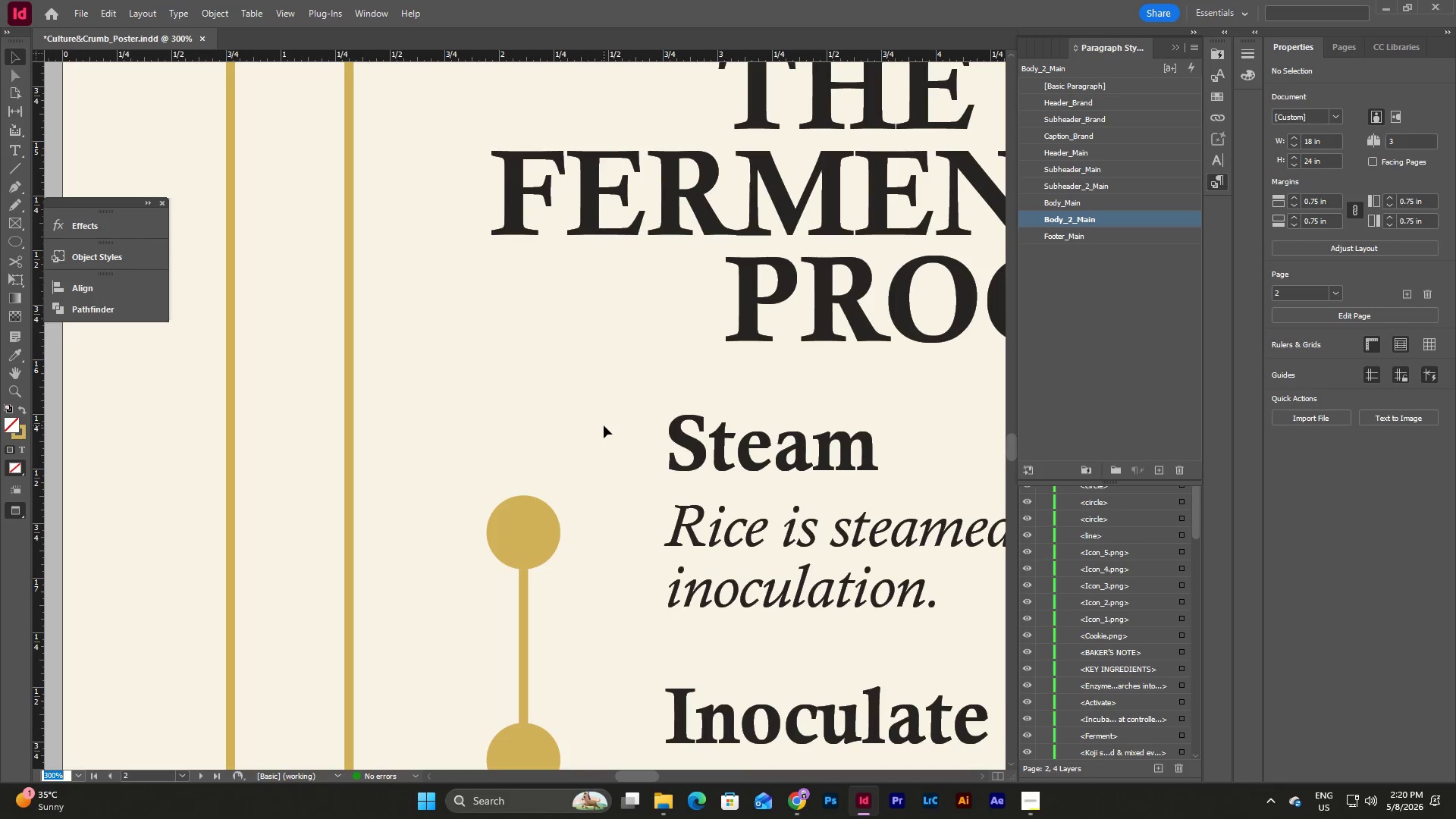 
left_click([604, 478])
 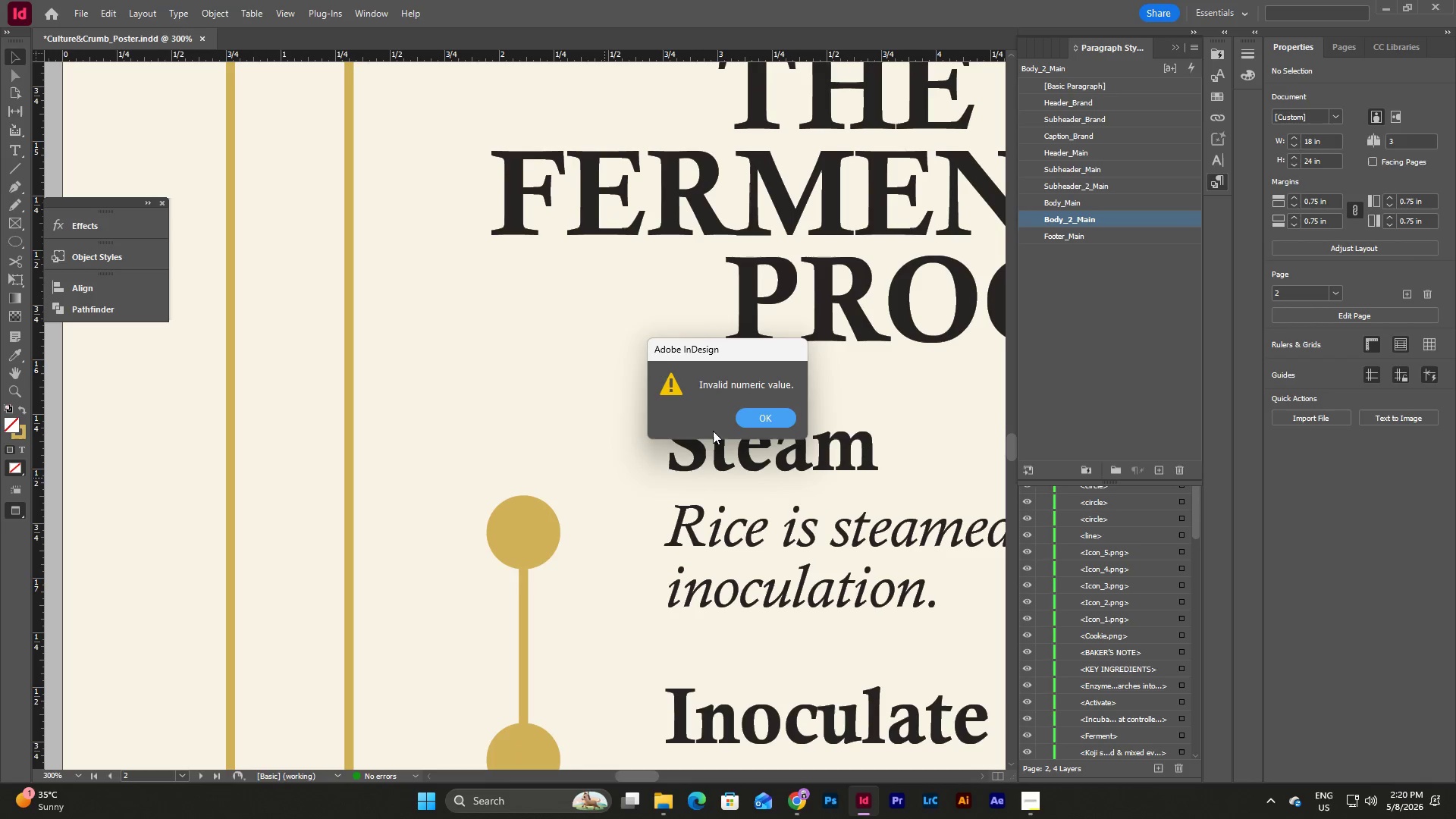 
left_click([743, 420])
 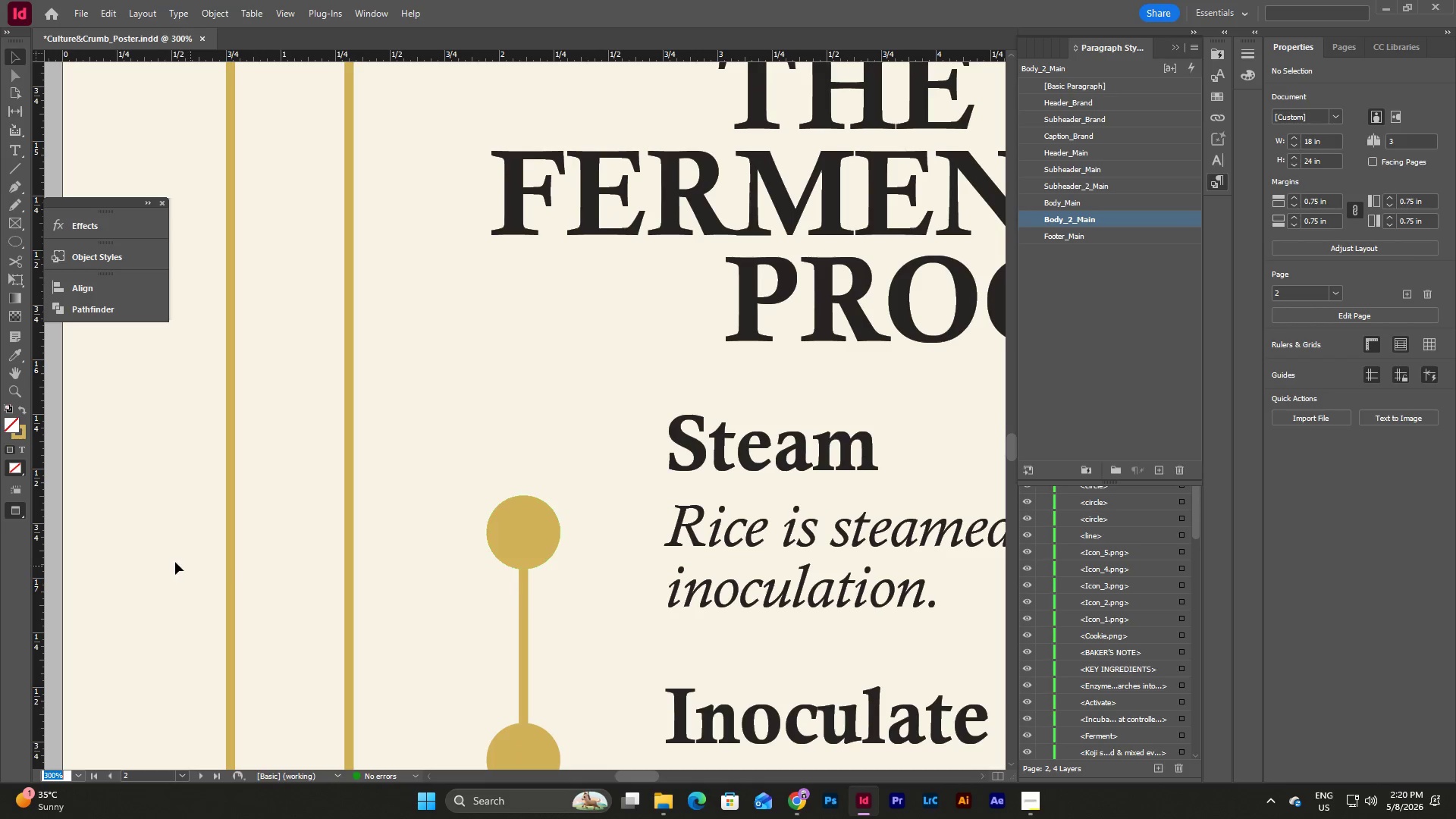 
left_click([168, 557])
 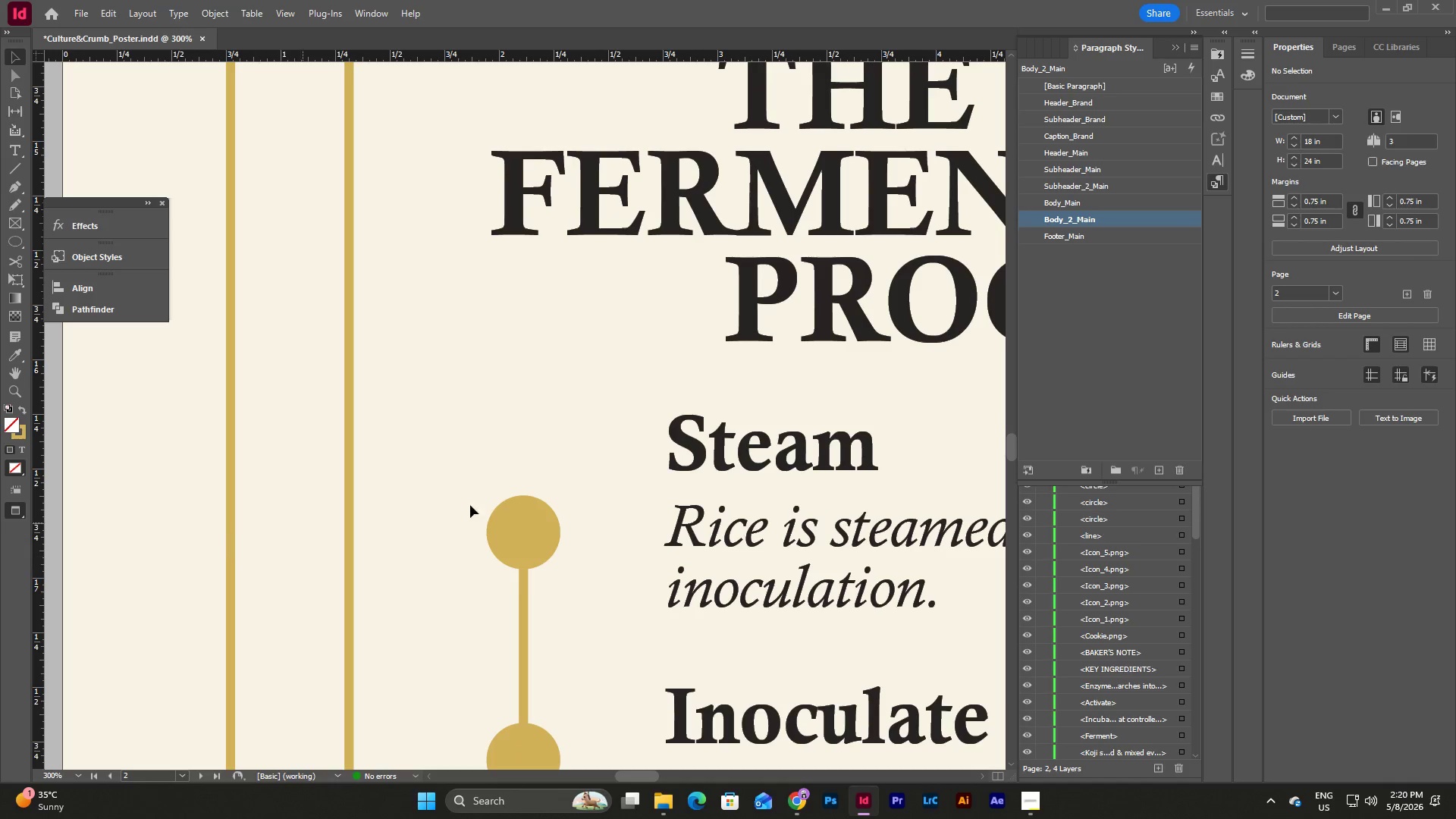 
key(W)
 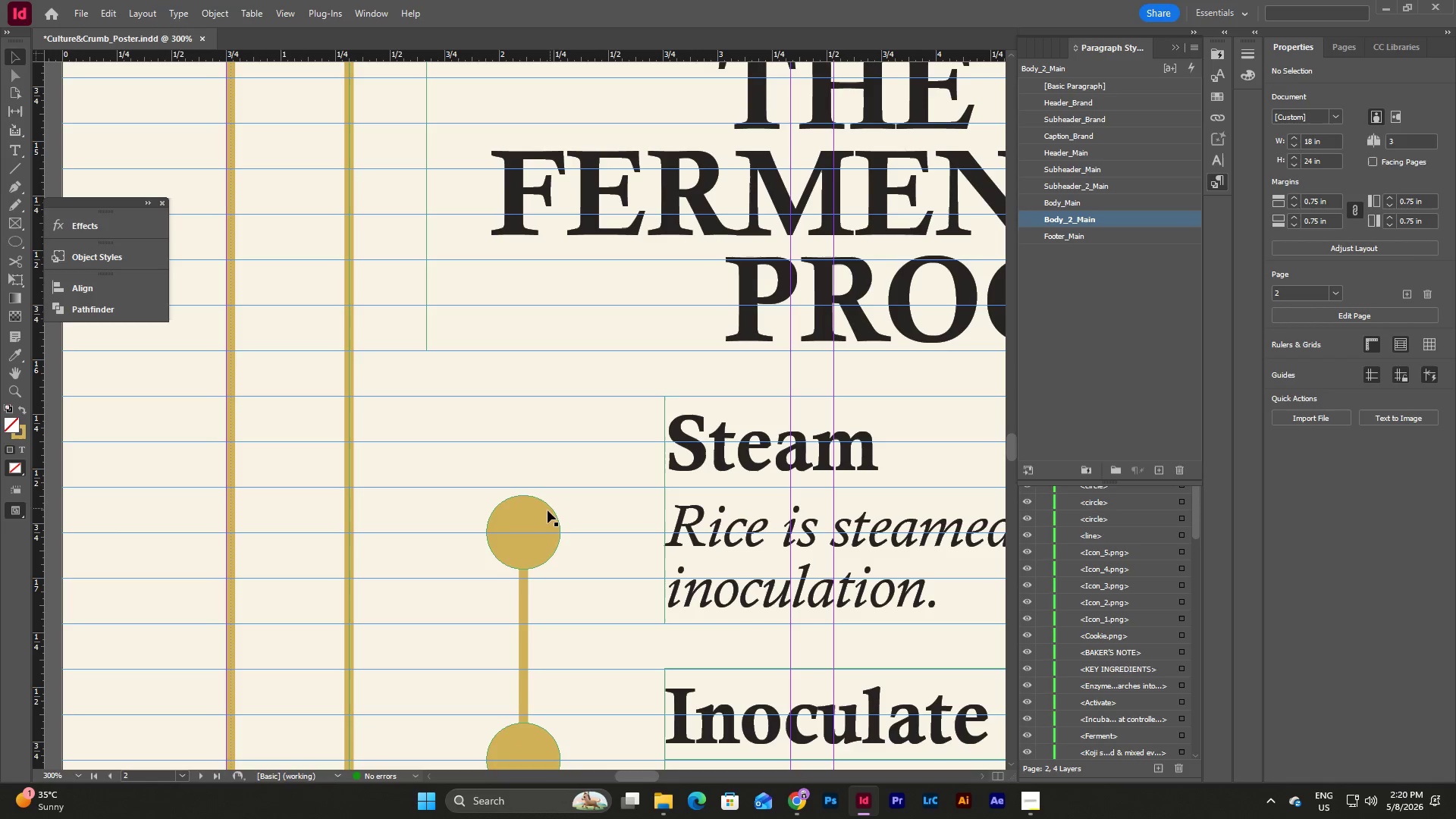 
left_click([539, 513])
 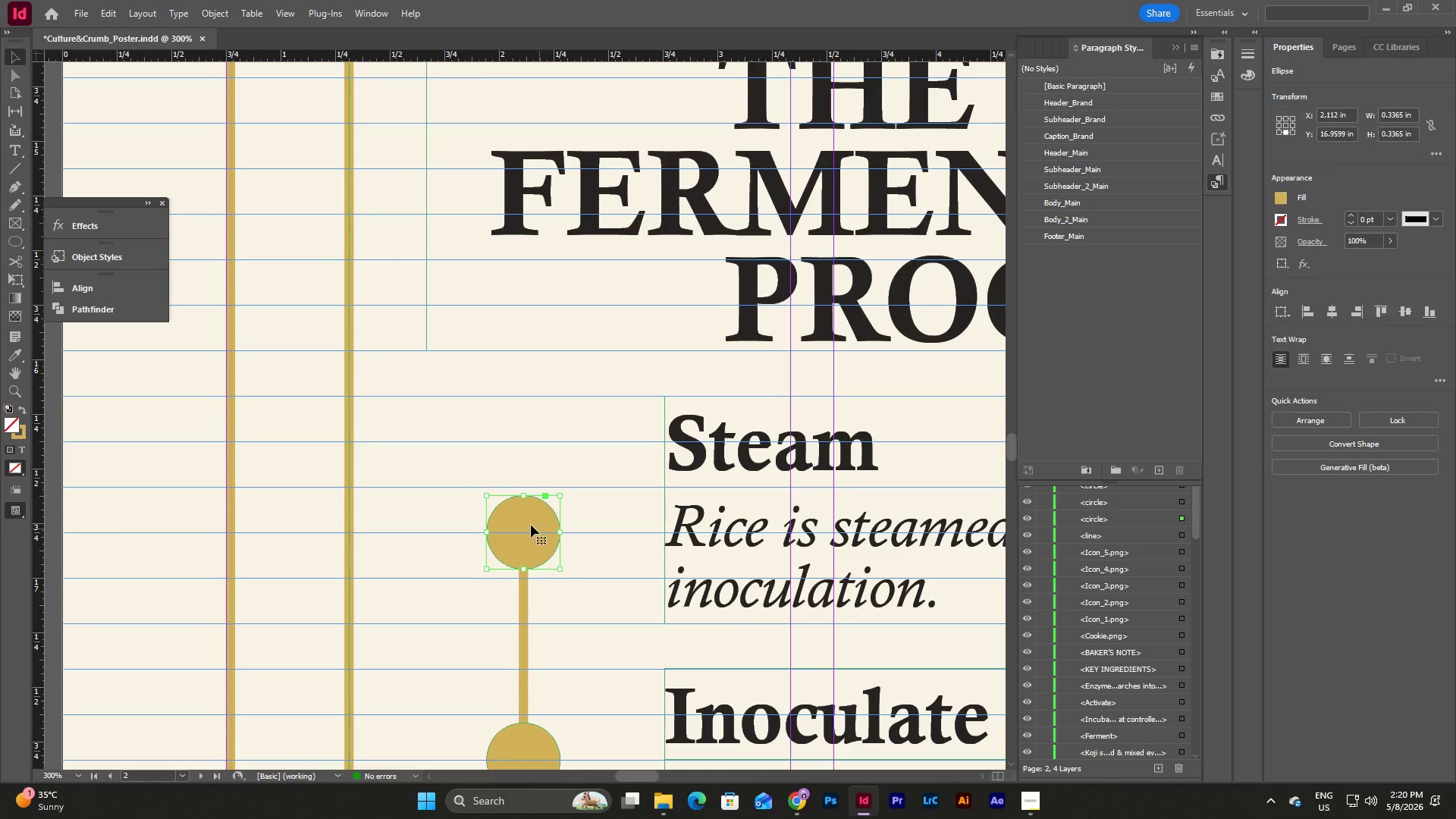 
left_click_drag(start_coordinate=[530, 521], to_coordinate=[532, 431])
 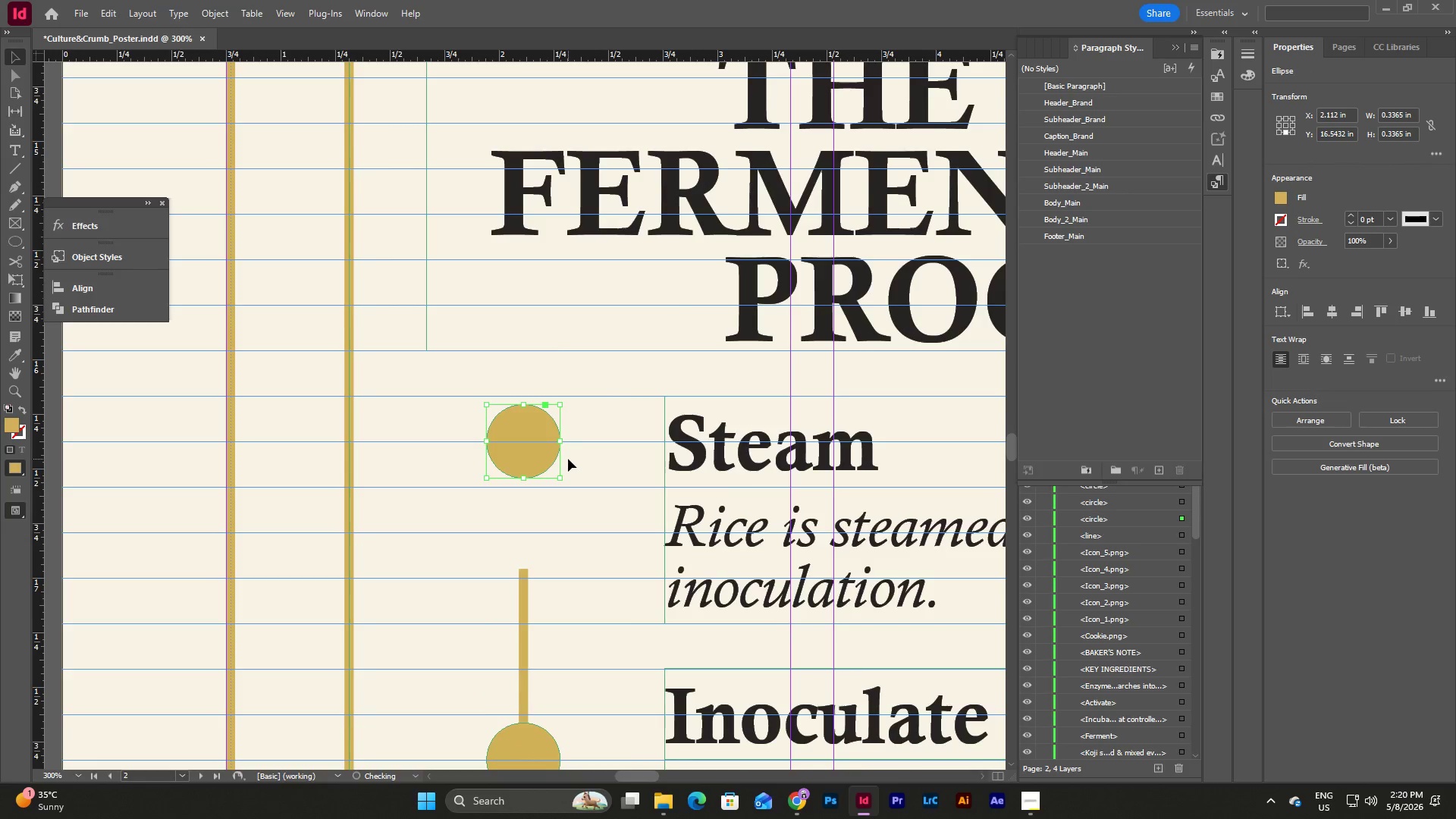 
scroll: coordinate [568, 459], scroll_direction: down, amount: 3.0
 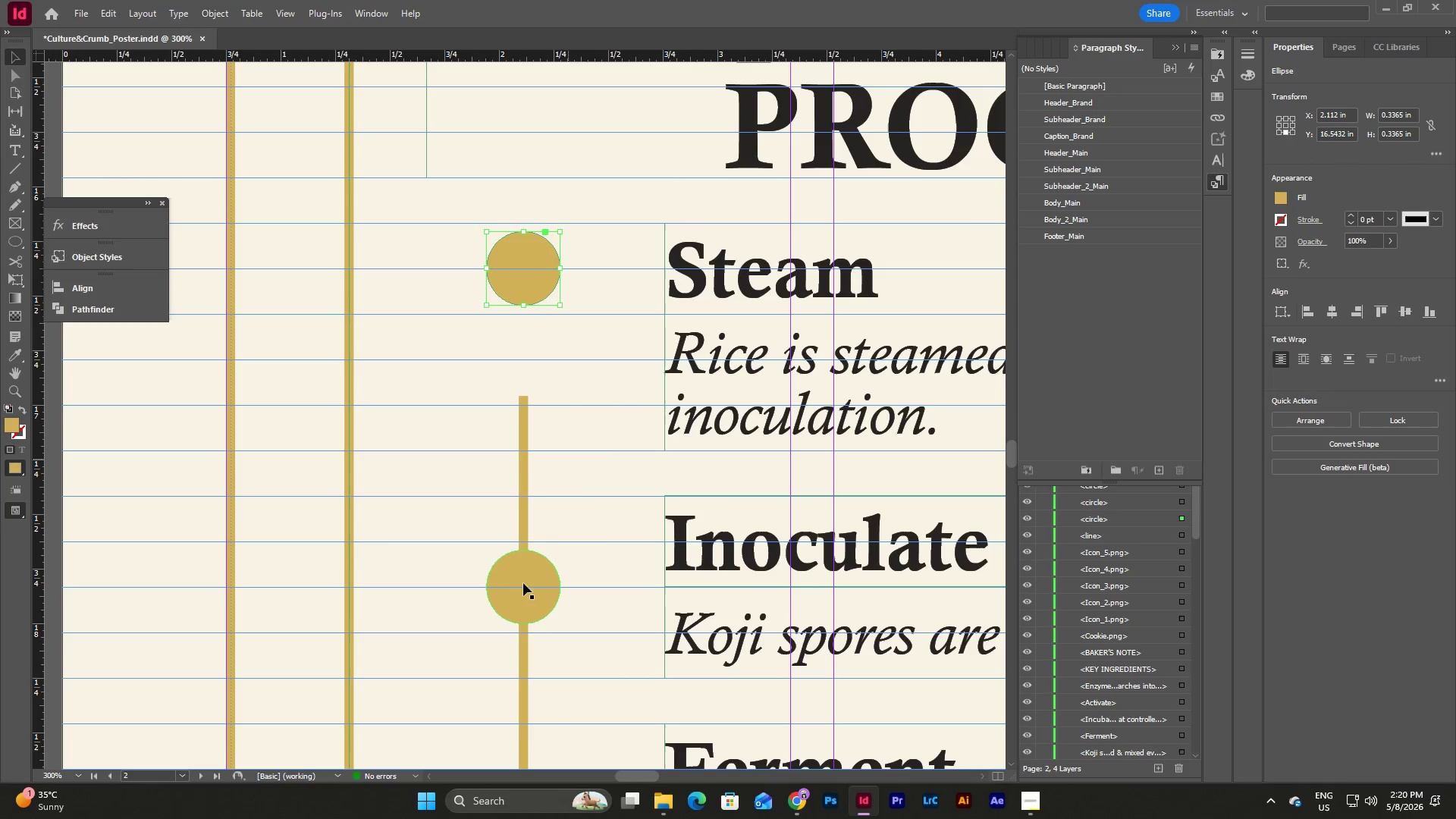 
left_click([522, 597])
 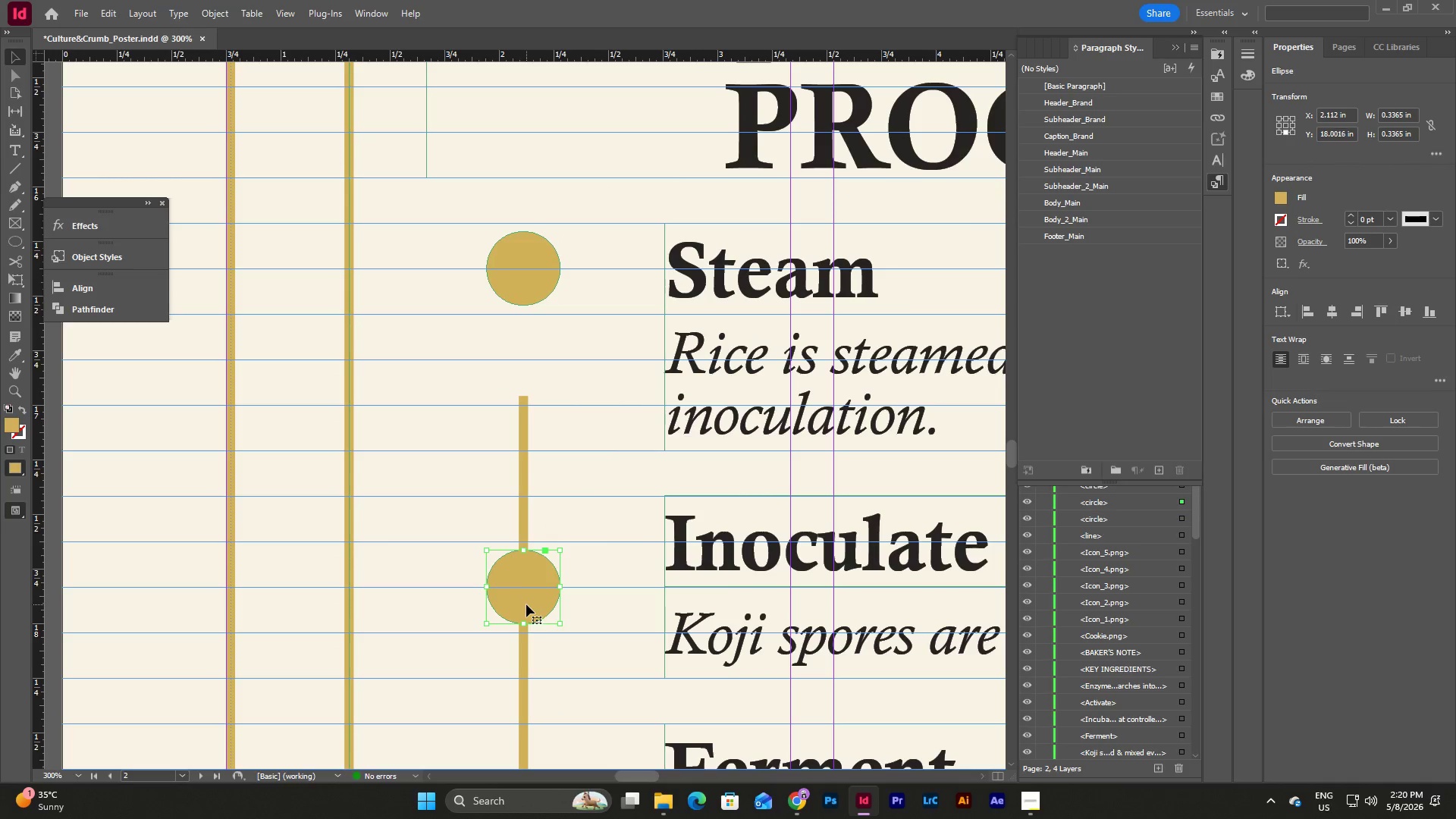 
left_click_drag(start_coordinate=[526, 604], to_coordinate=[528, 560])
 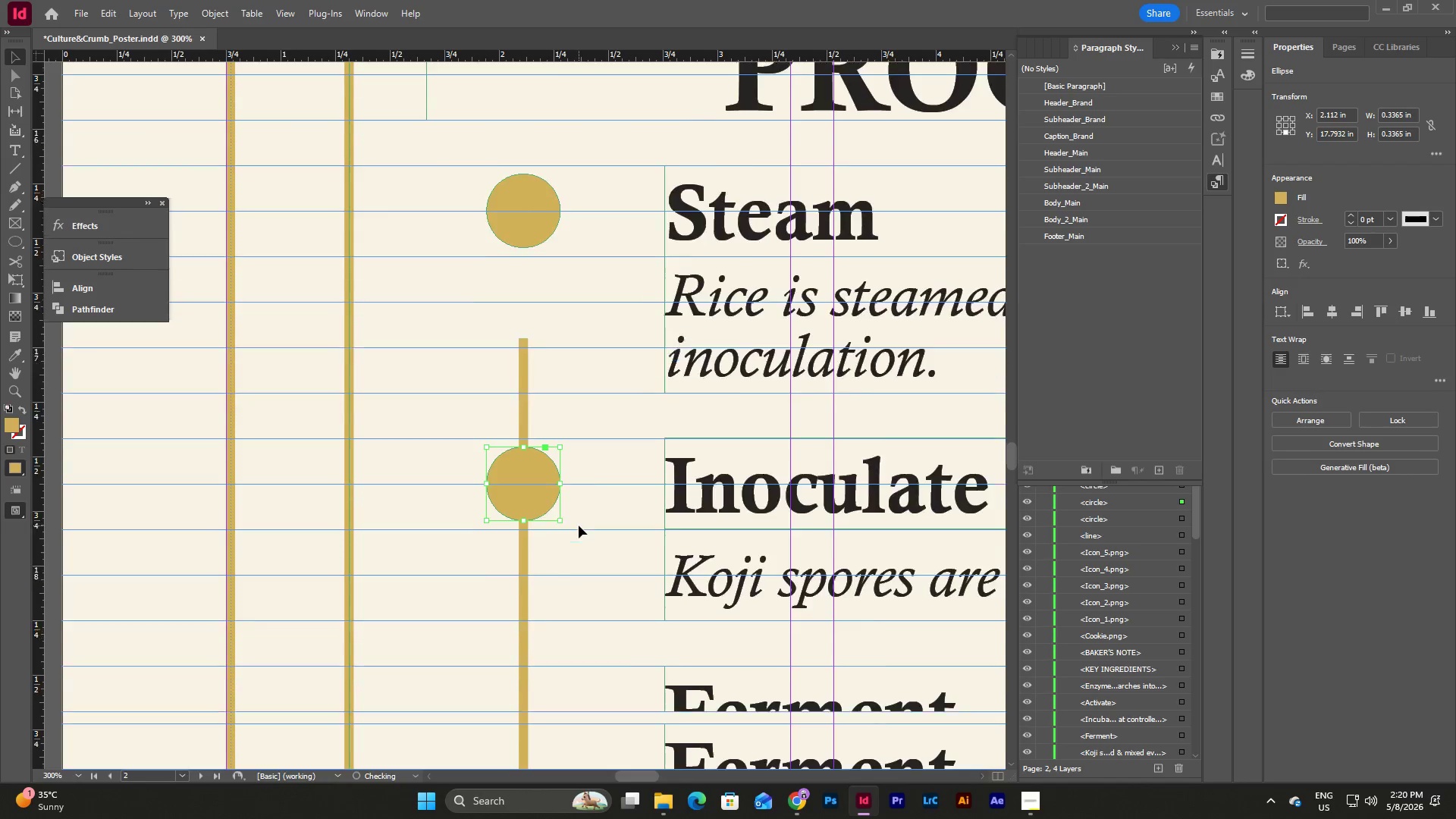 
scroll: coordinate [579, 526], scroll_direction: down, amount: 5.0
 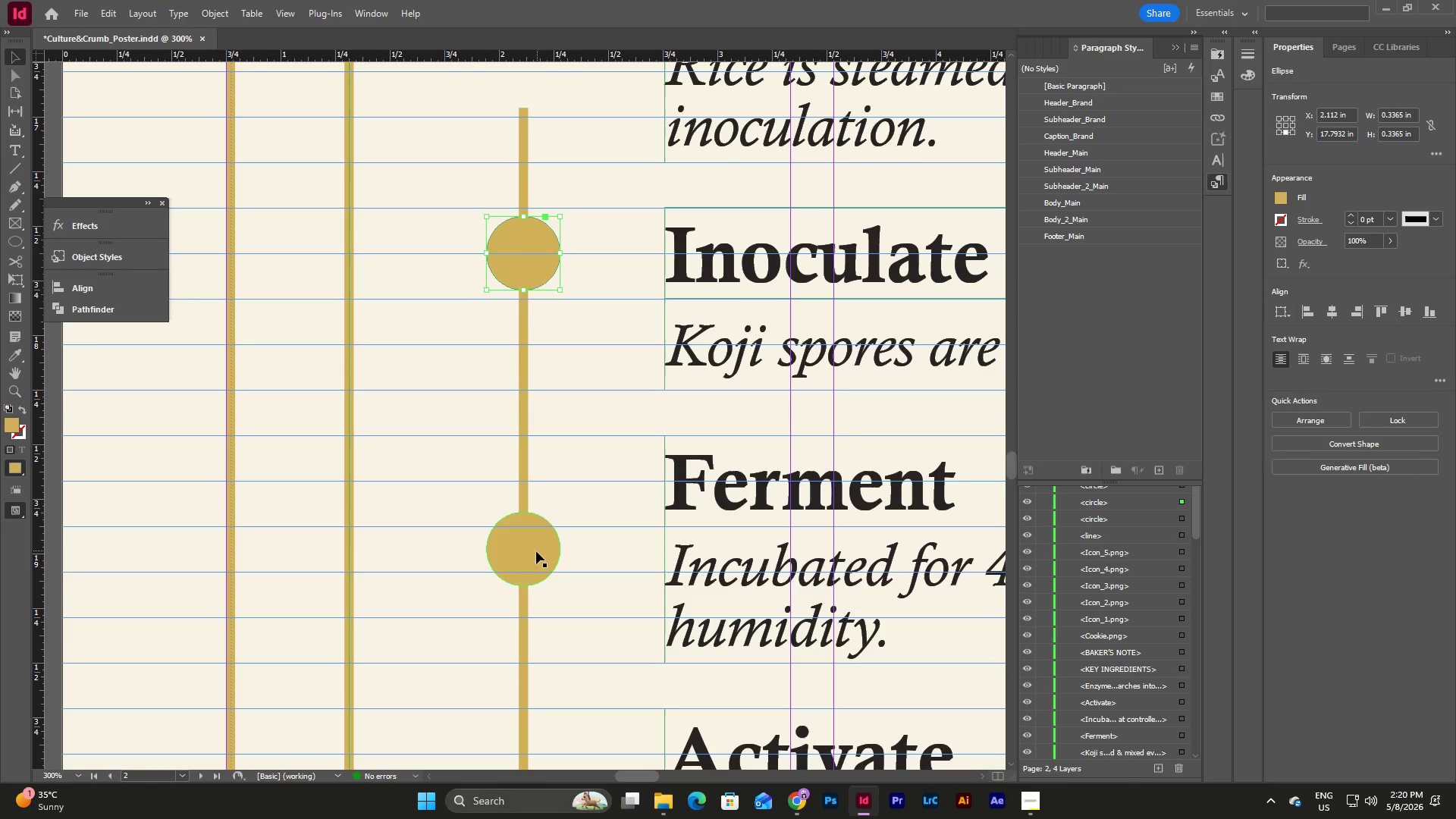 
left_click_drag(start_coordinate=[536, 551], to_coordinate=[538, 481])
 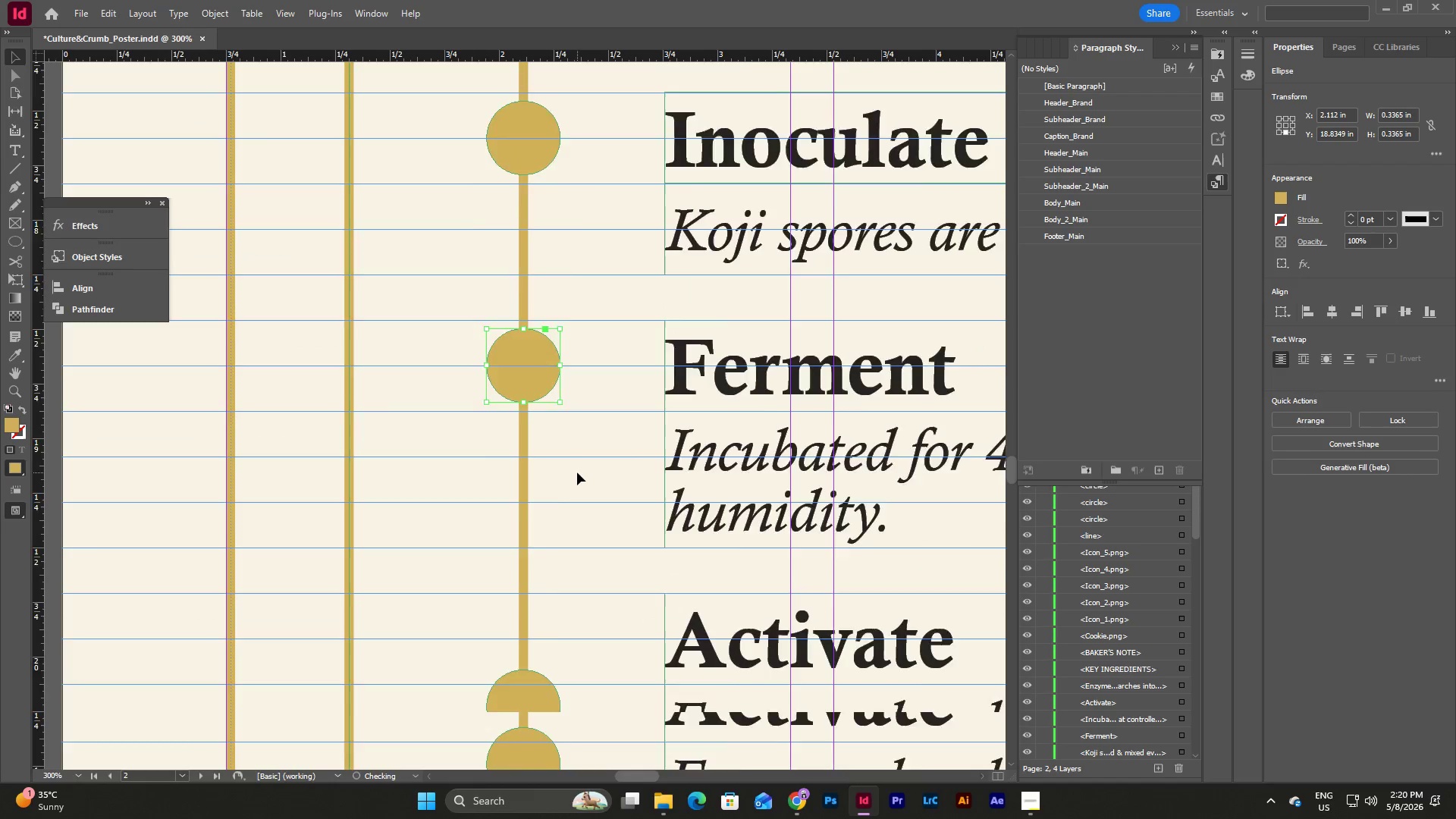 
scroll: coordinate [577, 472], scroll_direction: down, amount: 5.0
 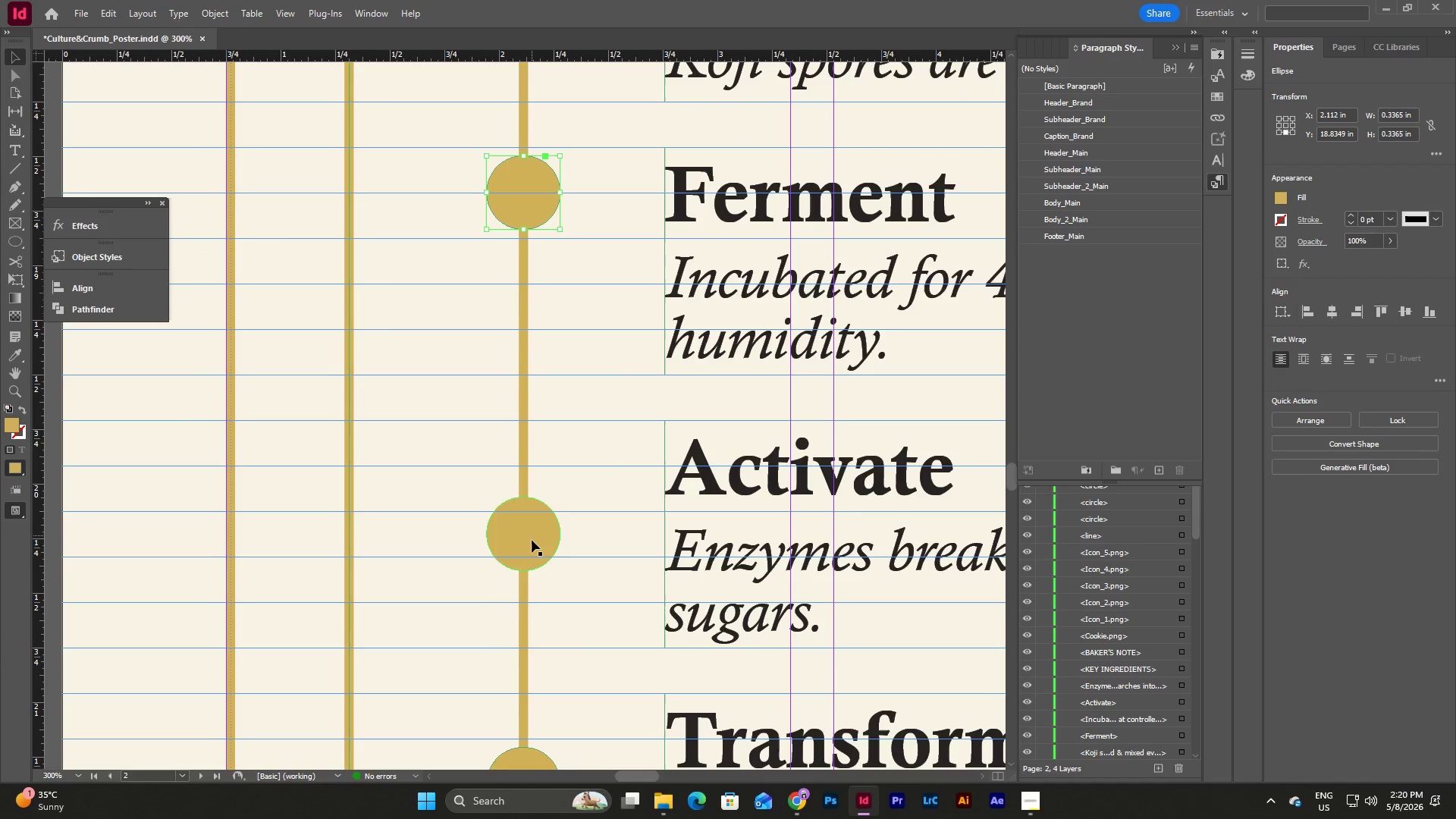 
left_click_drag(start_coordinate=[532, 544], to_coordinate=[532, 475])
 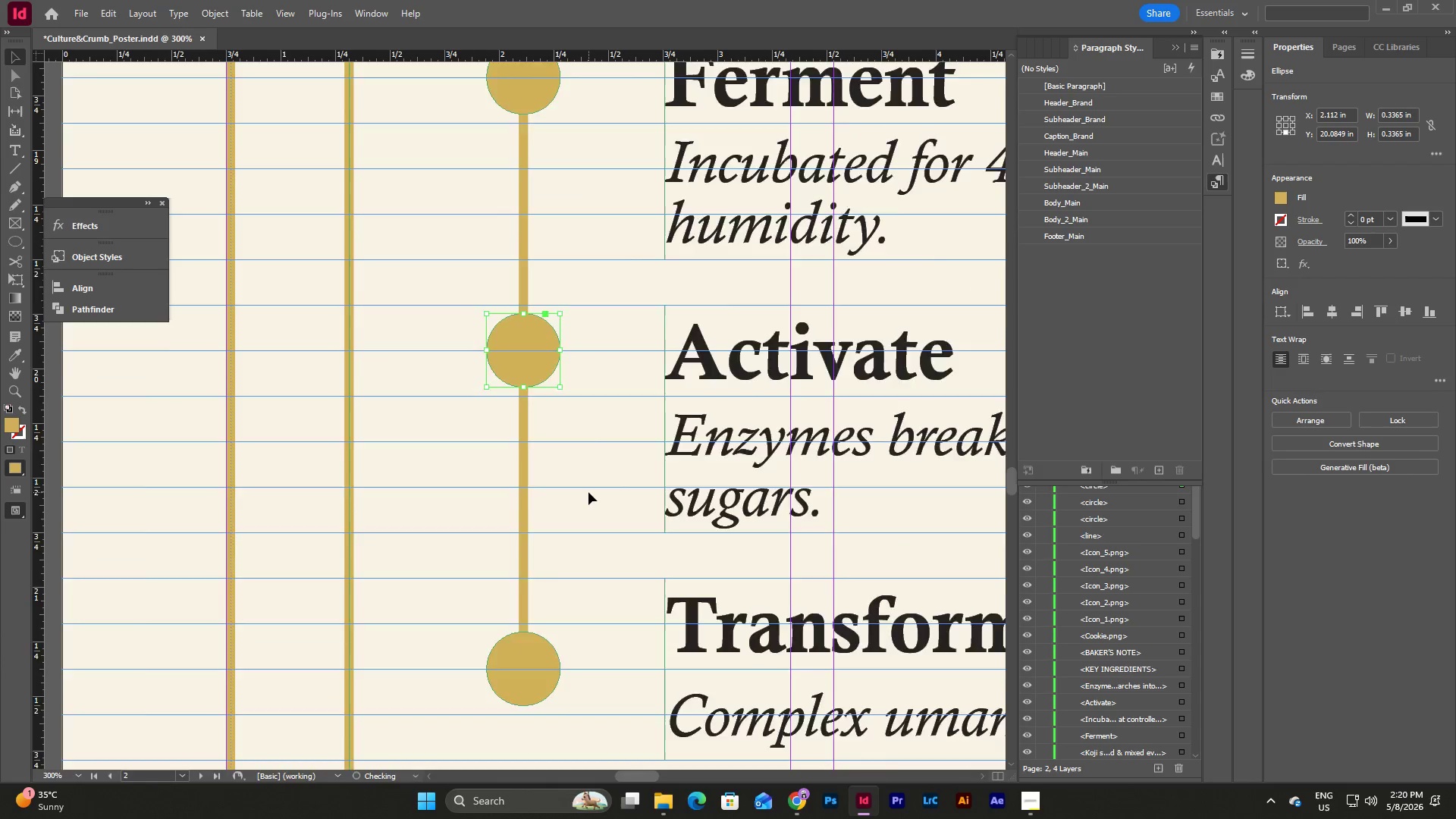 
scroll: coordinate [588, 492], scroll_direction: down, amount: 4.0
 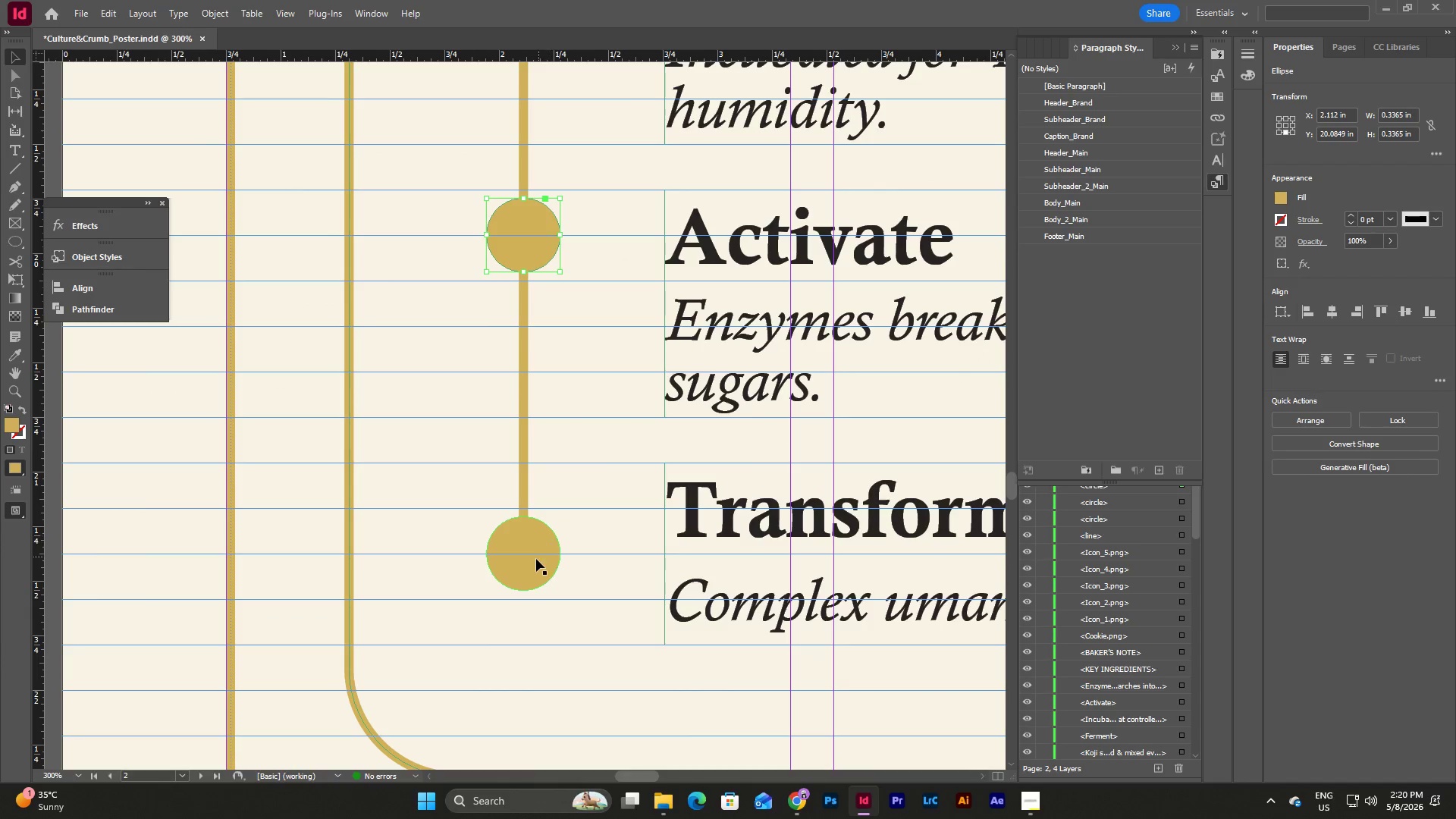 
left_click_drag(start_coordinate=[535, 560], to_coordinate=[535, 515])
 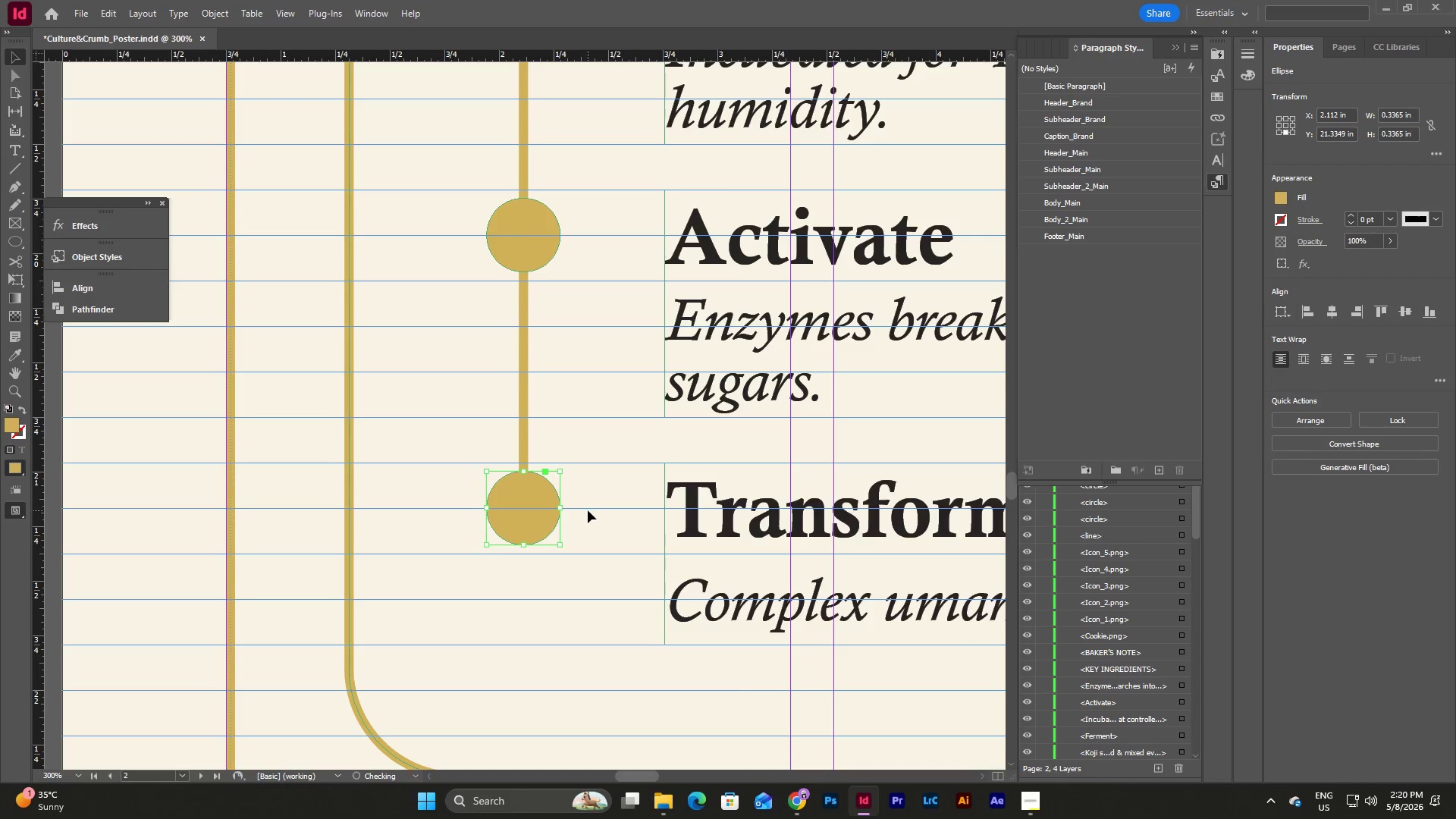 
left_click([588, 510])
 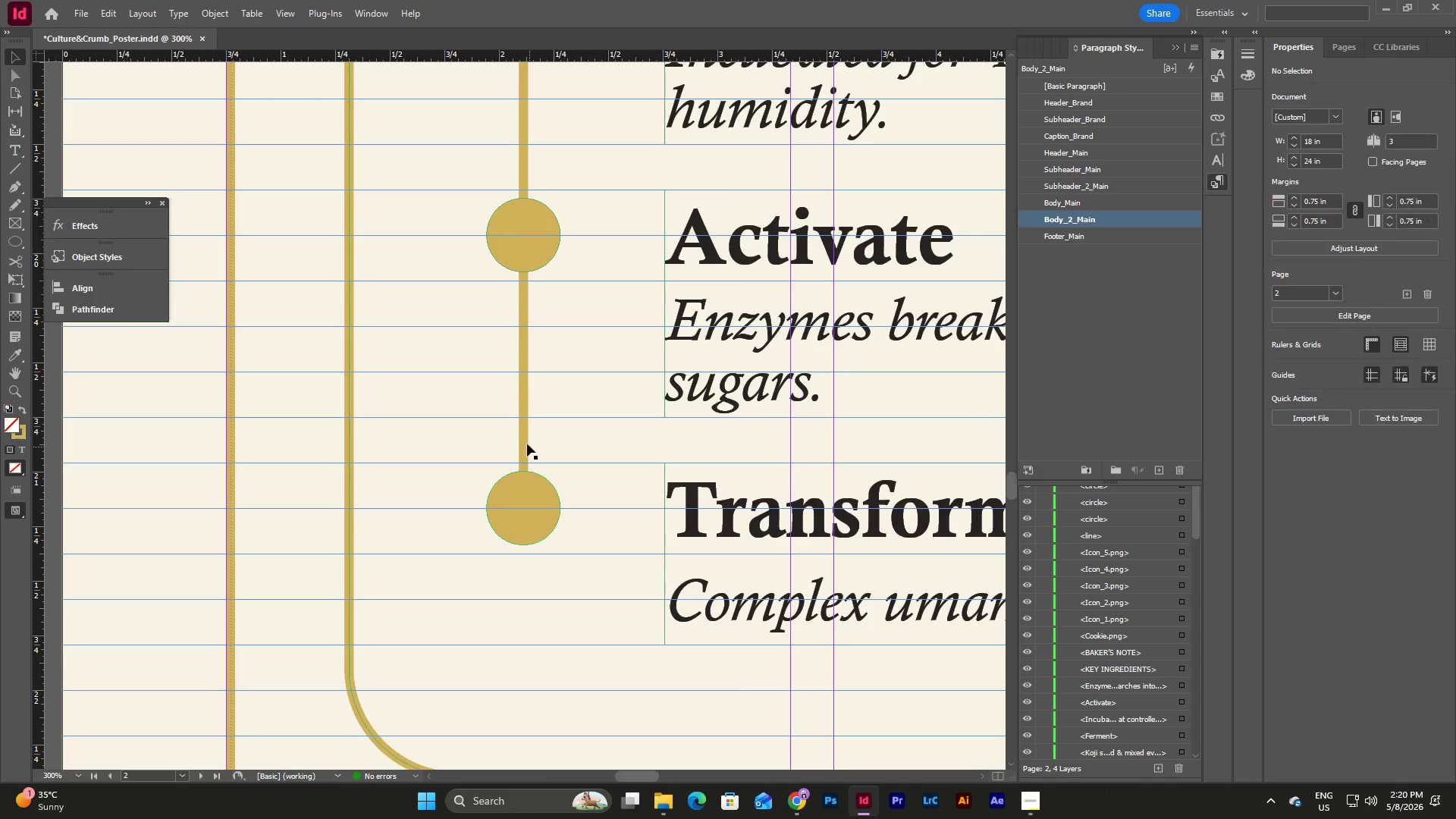 
left_click([522, 444])
 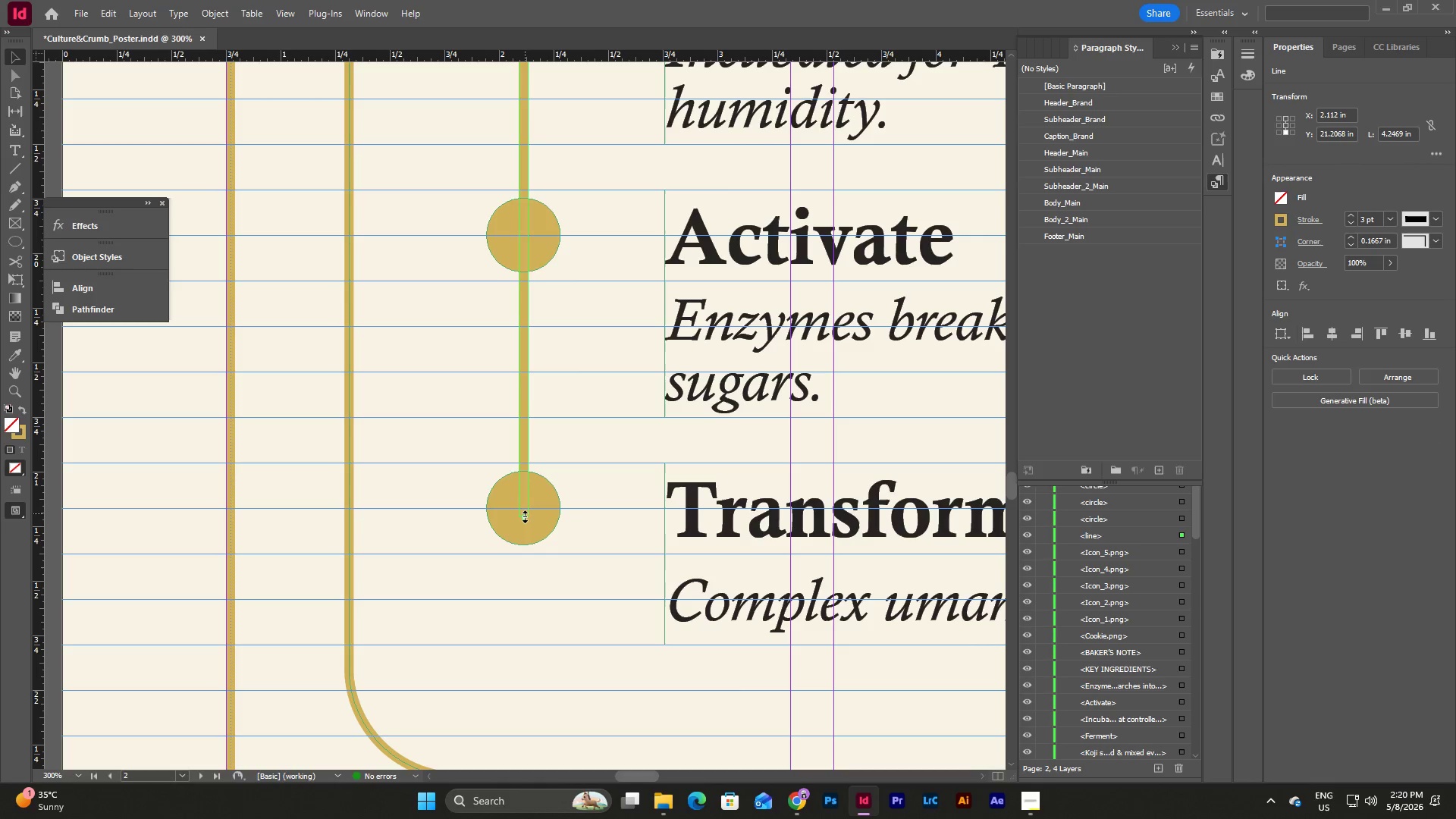 
left_click_drag(start_coordinate=[525, 516], to_coordinate=[523, 474])
 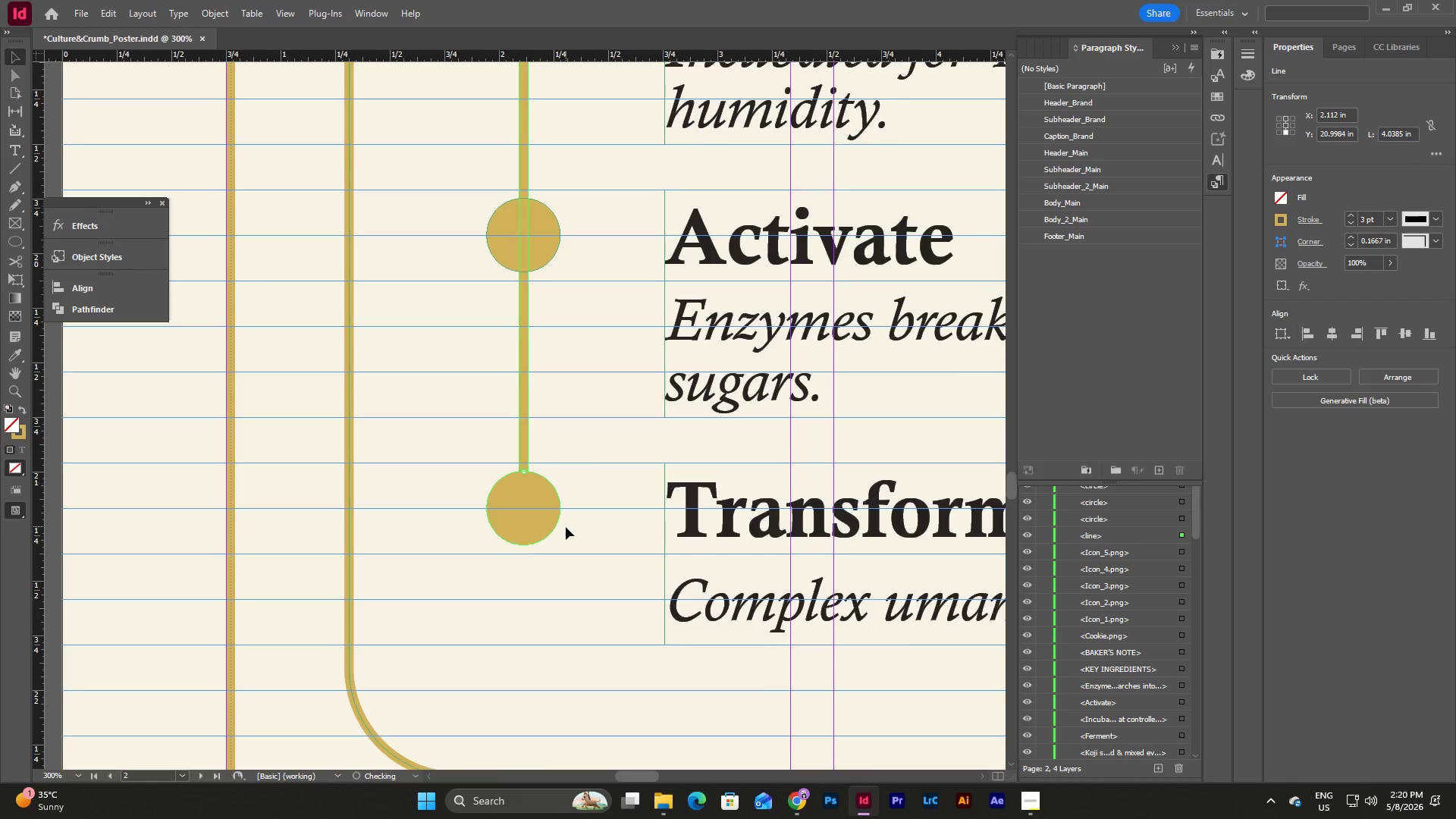 
scroll: coordinate [536, 375], scroll_direction: up, amount: 16.0
 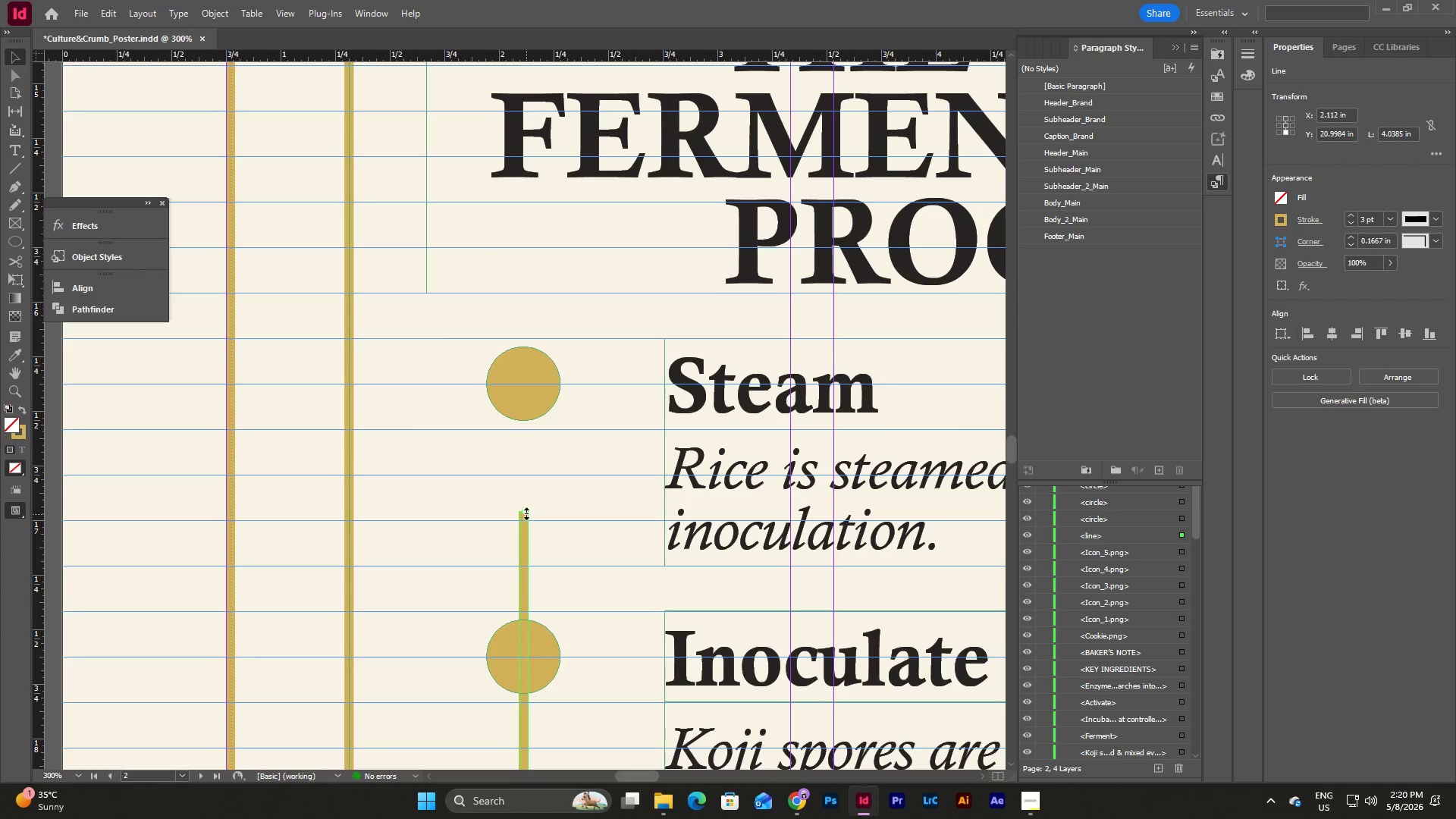 
left_click_drag(start_coordinate=[526, 513], to_coordinate=[553, 418])
 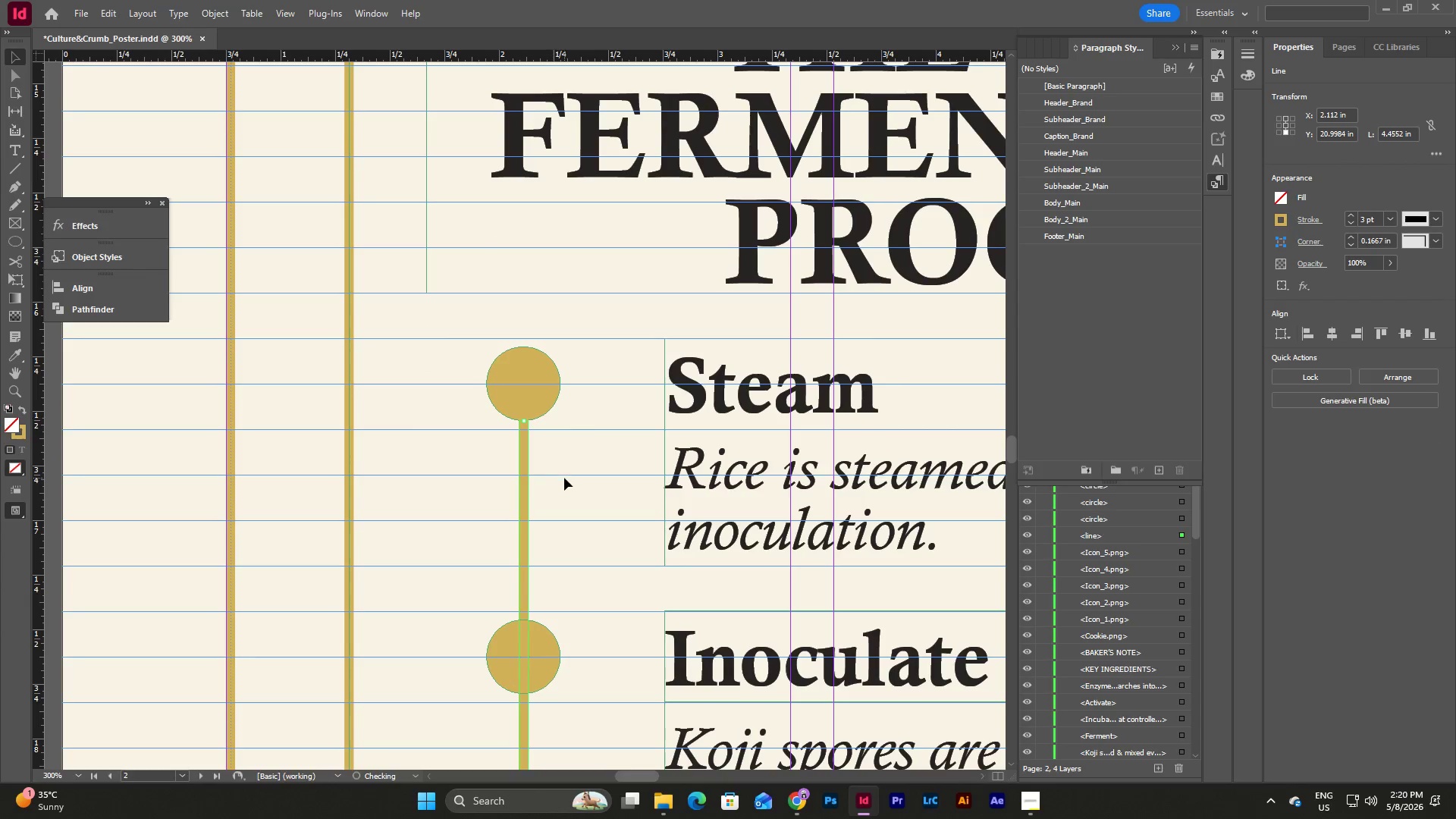 
left_click([564, 478])
 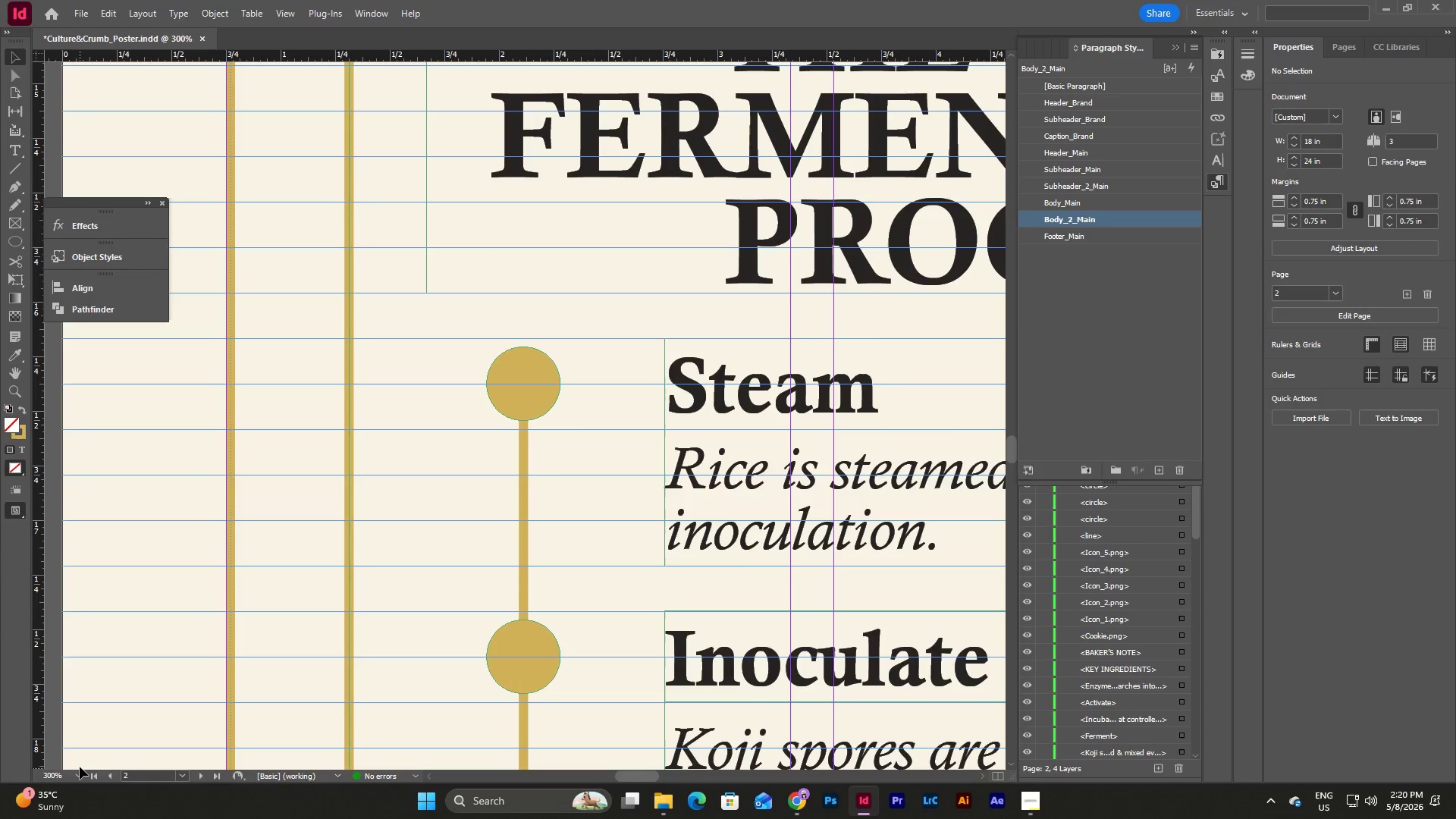 
double_click([75, 778])
 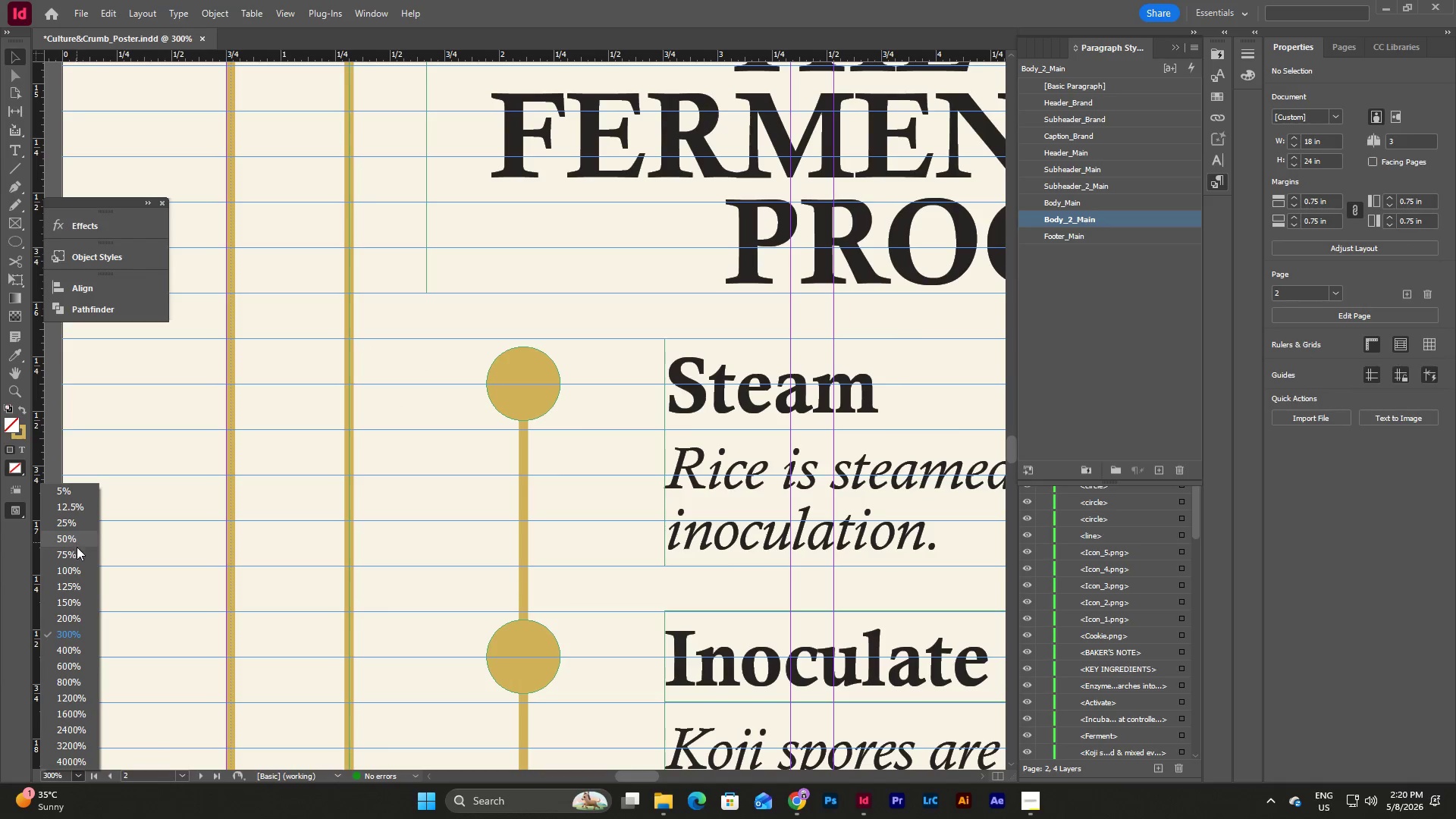 
left_click([76, 555])
 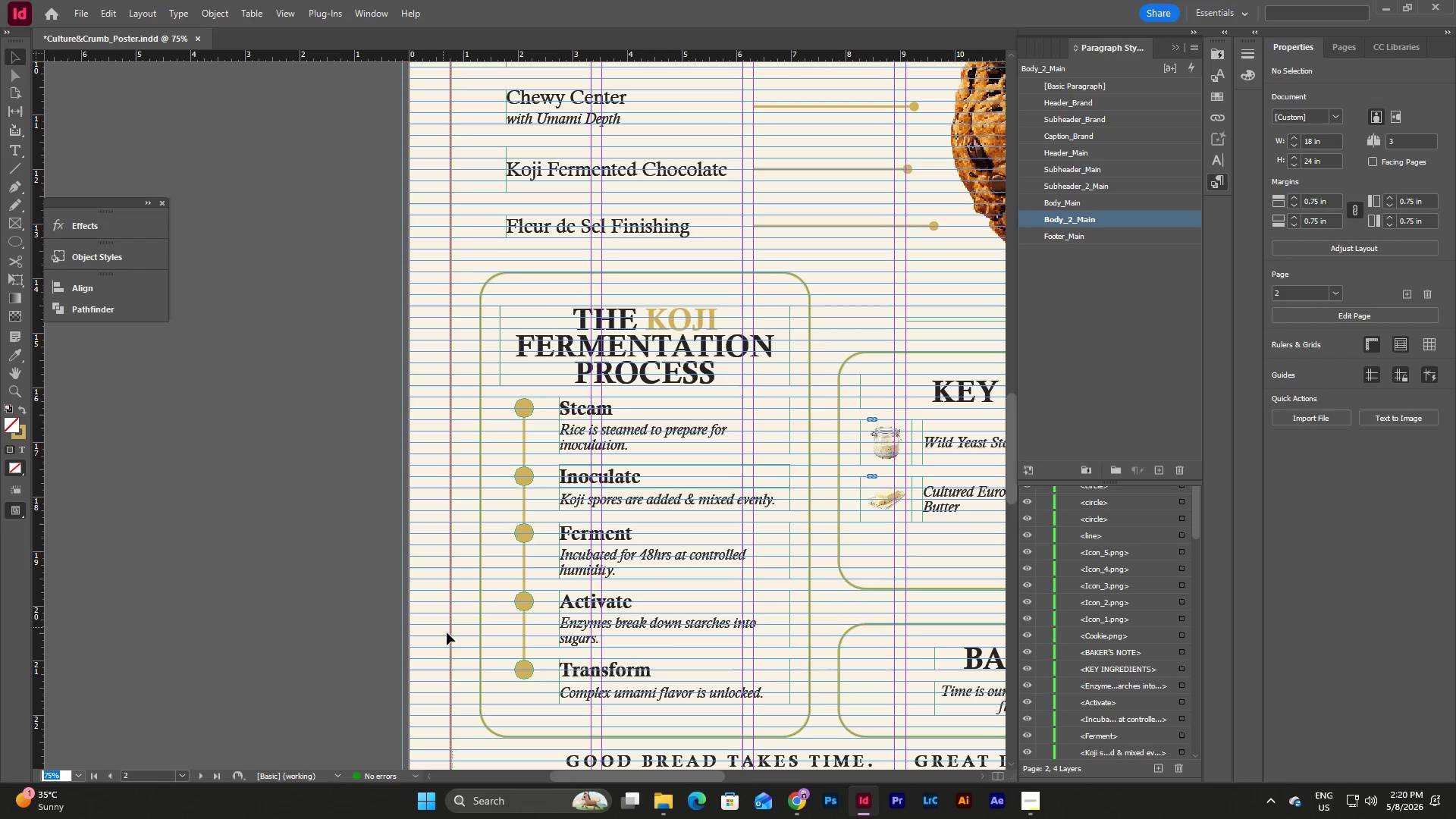 
left_click([460, 632])
 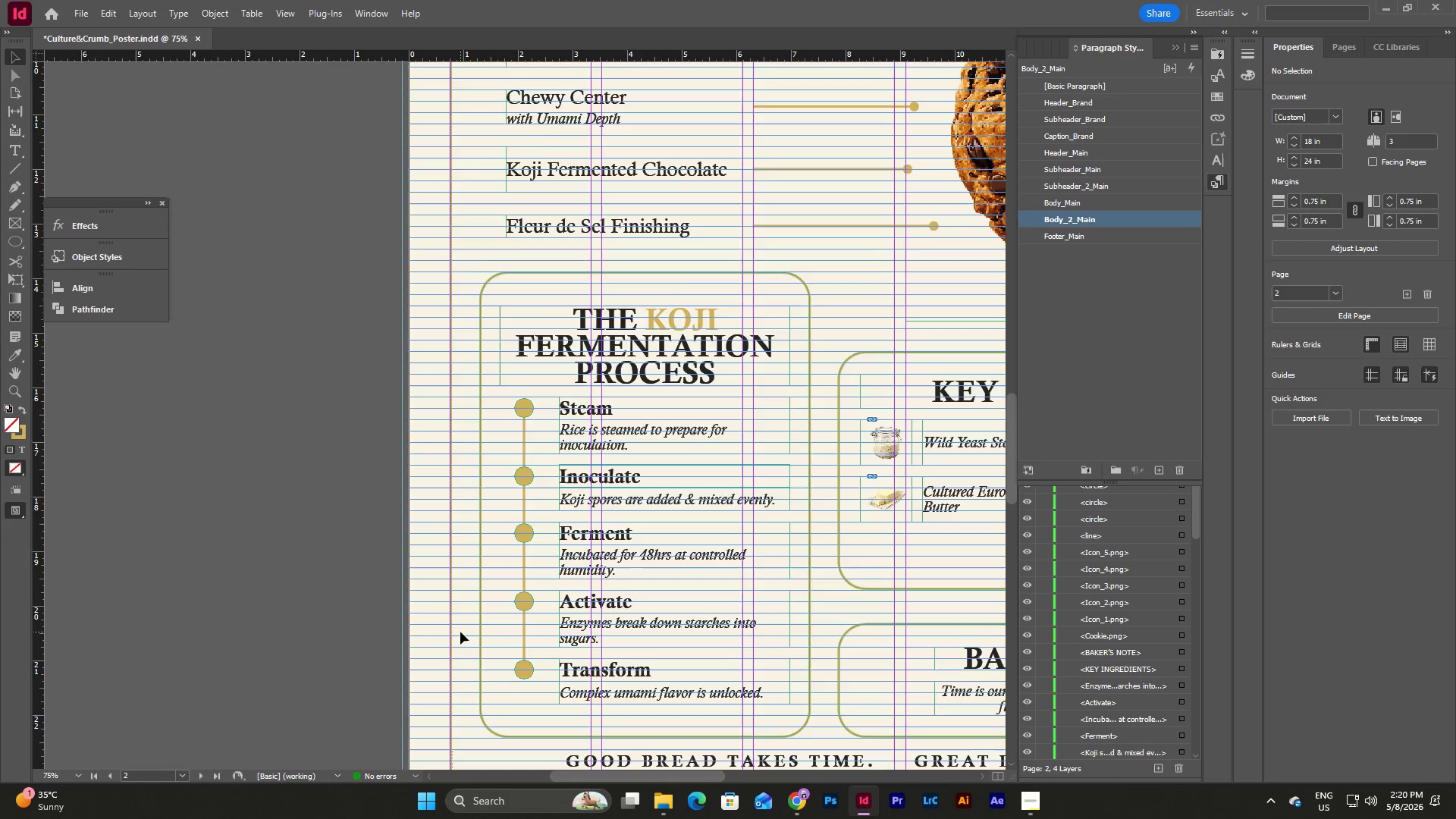 
key(W)
 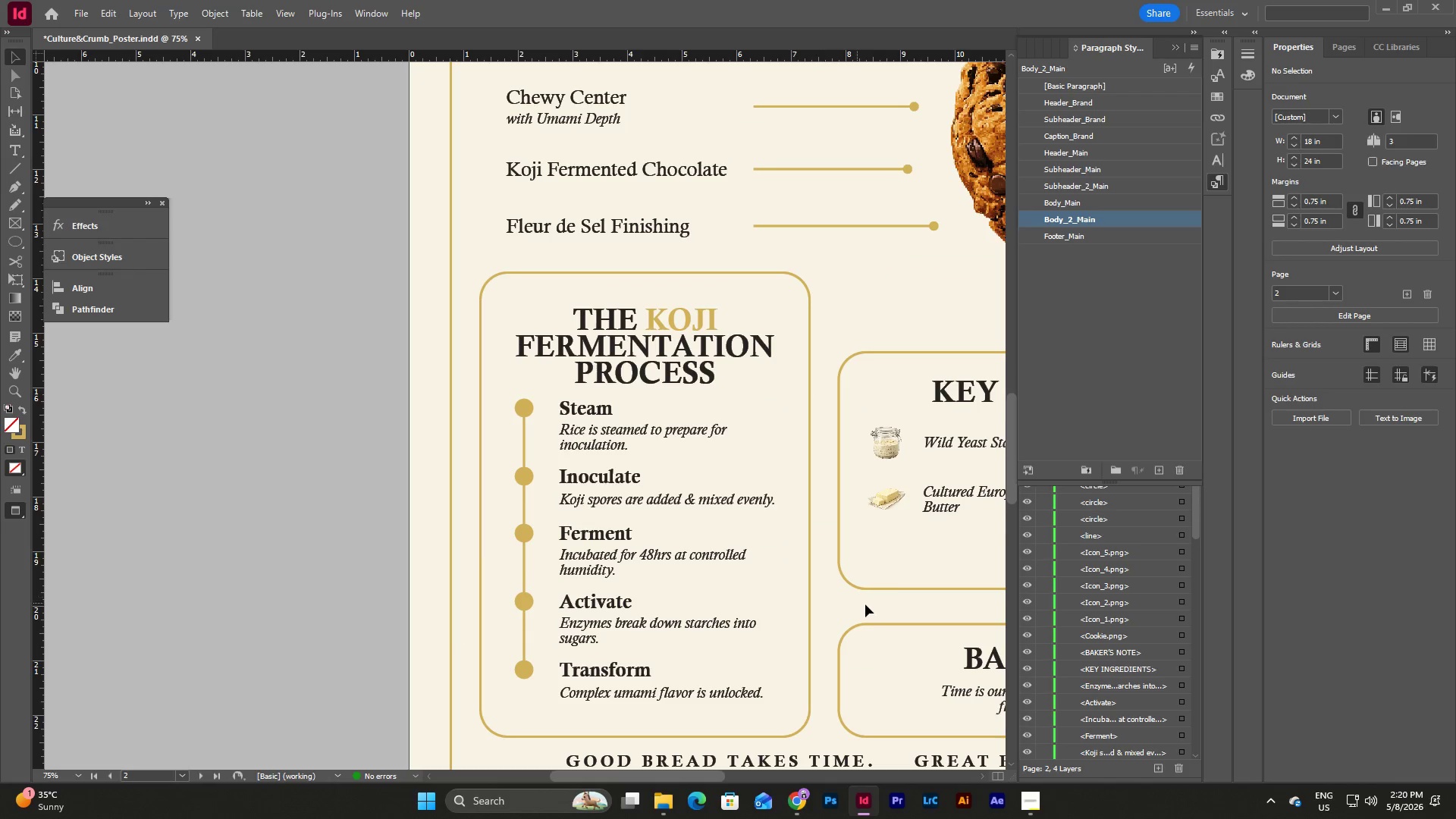 
scroll: coordinate [869, 610], scroll_direction: up, amount: 25.0
 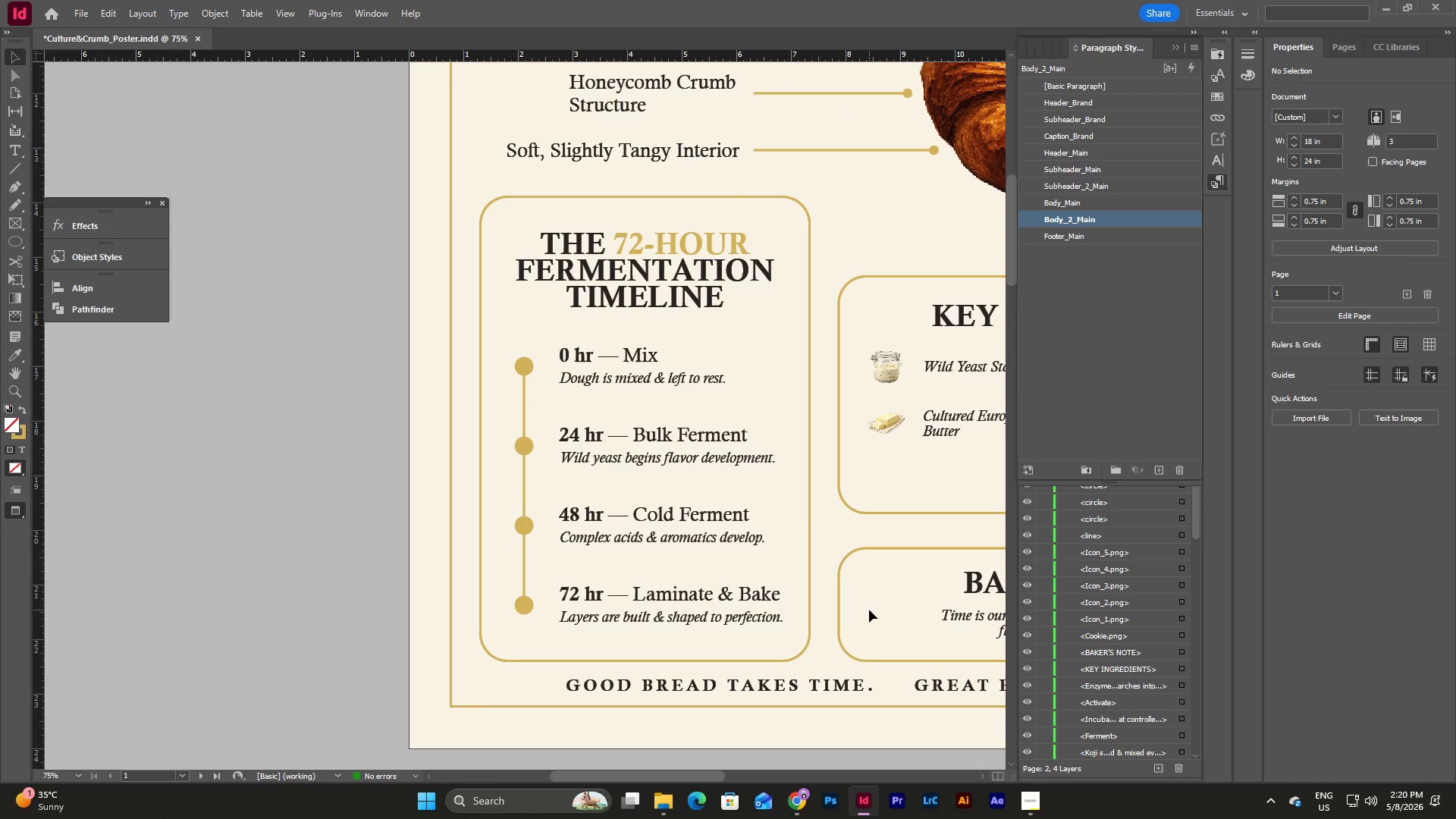 
scroll: coordinate [869, 610], scroll_direction: down, amount: 1.0
 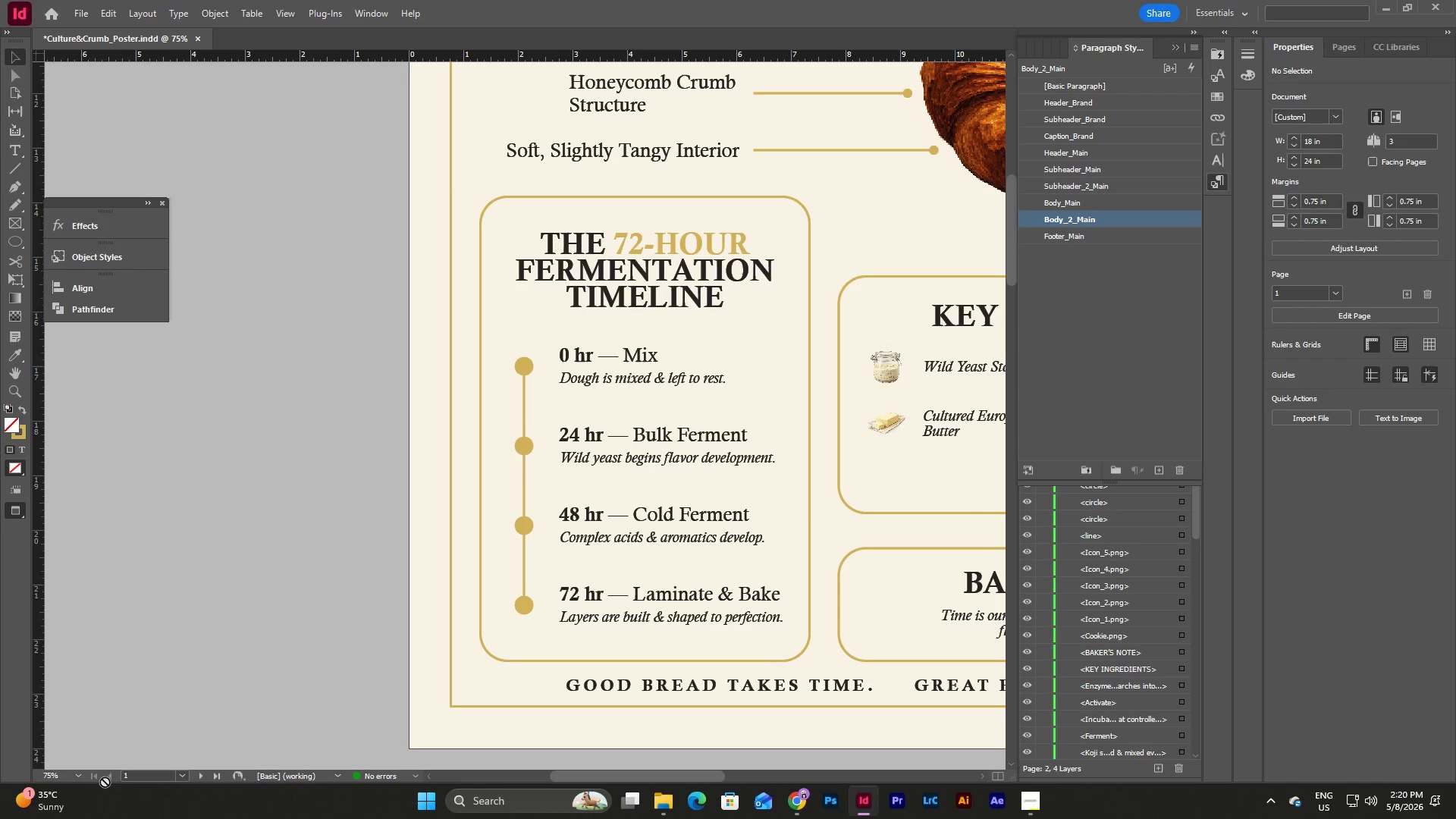 
left_click([72, 777])
 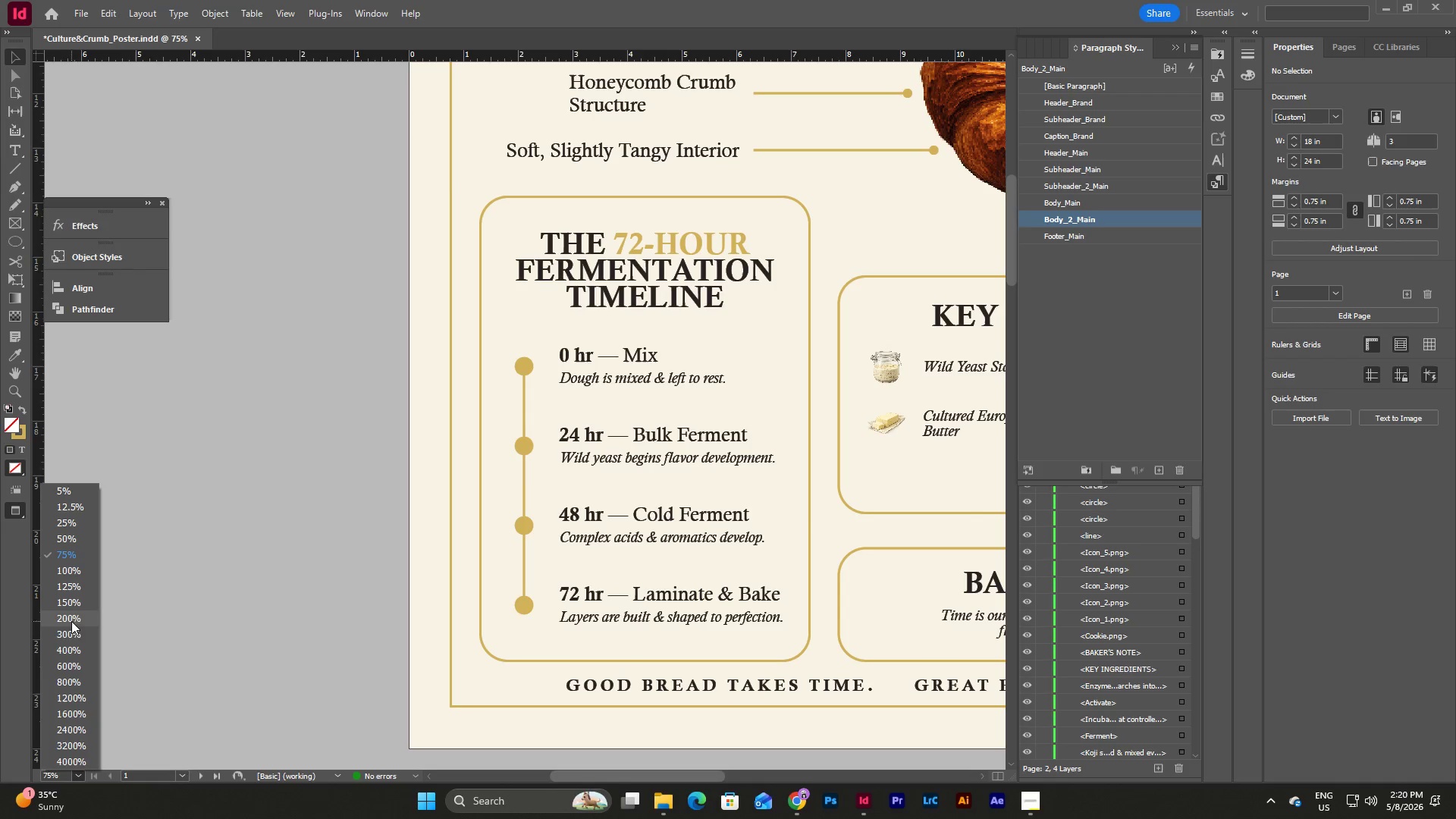 
left_click([70, 623])
 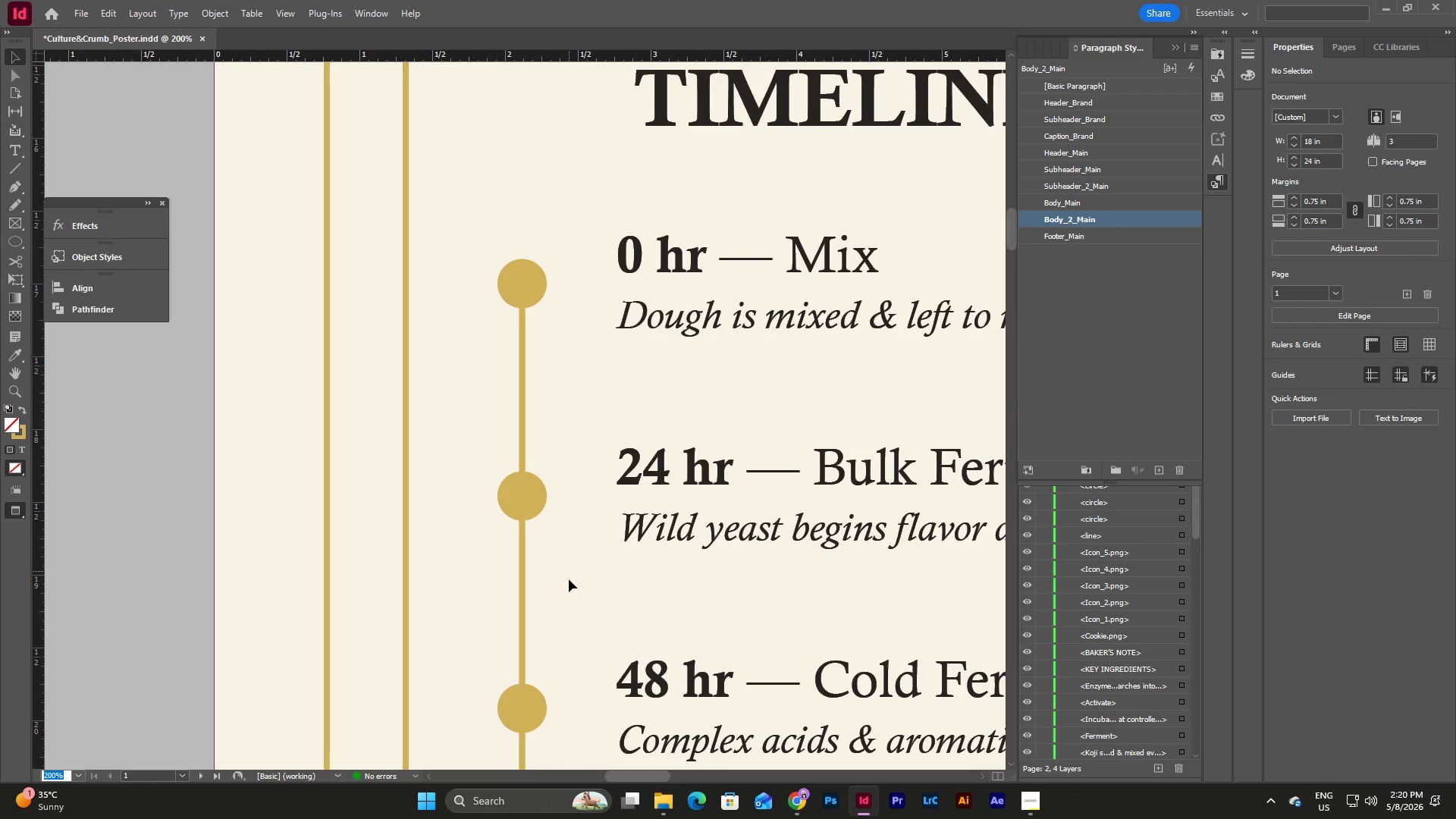 
left_click([462, 498])
 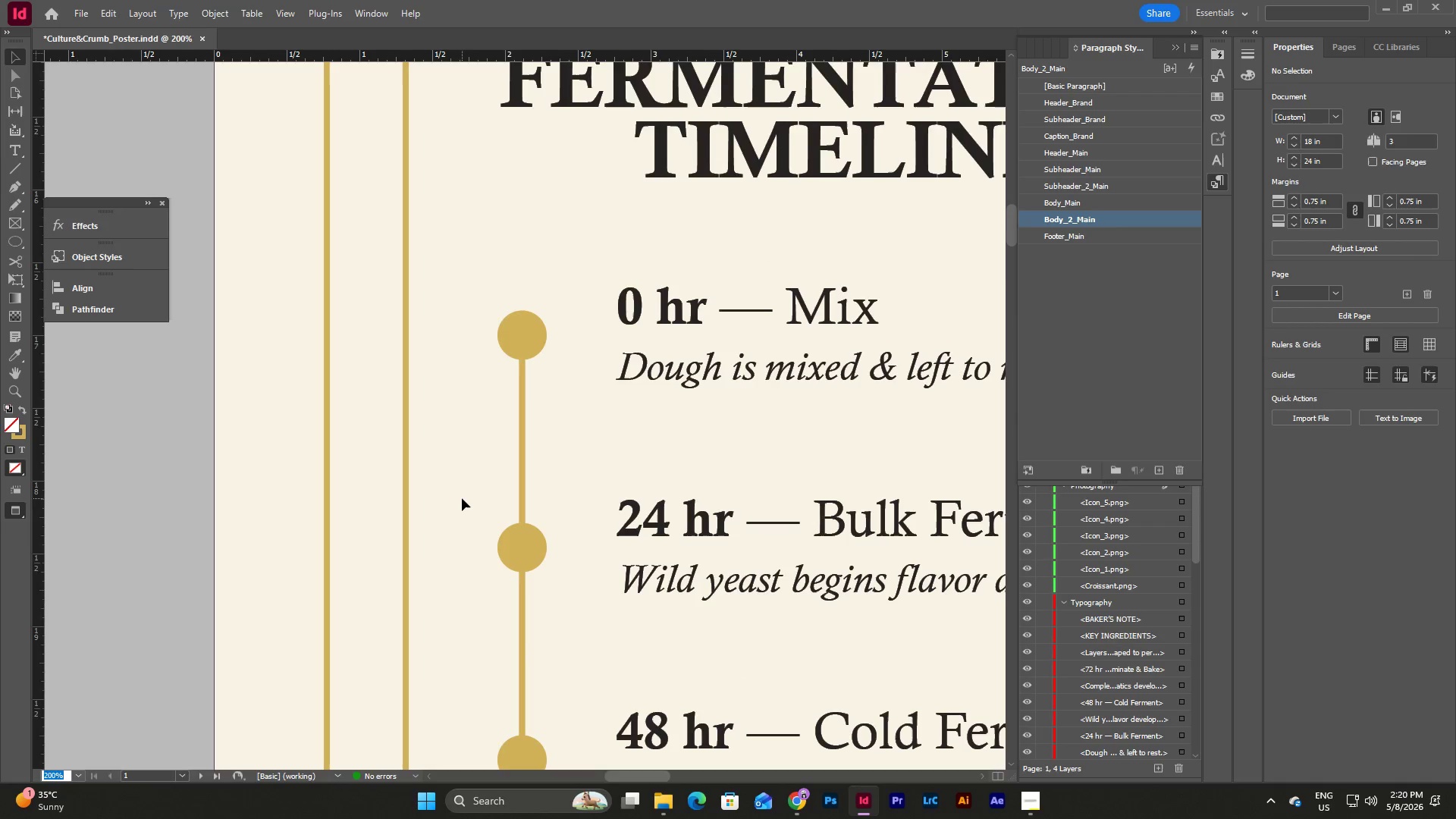 
scroll: coordinate [563, 604], scroll_direction: up, amount: 1.0
 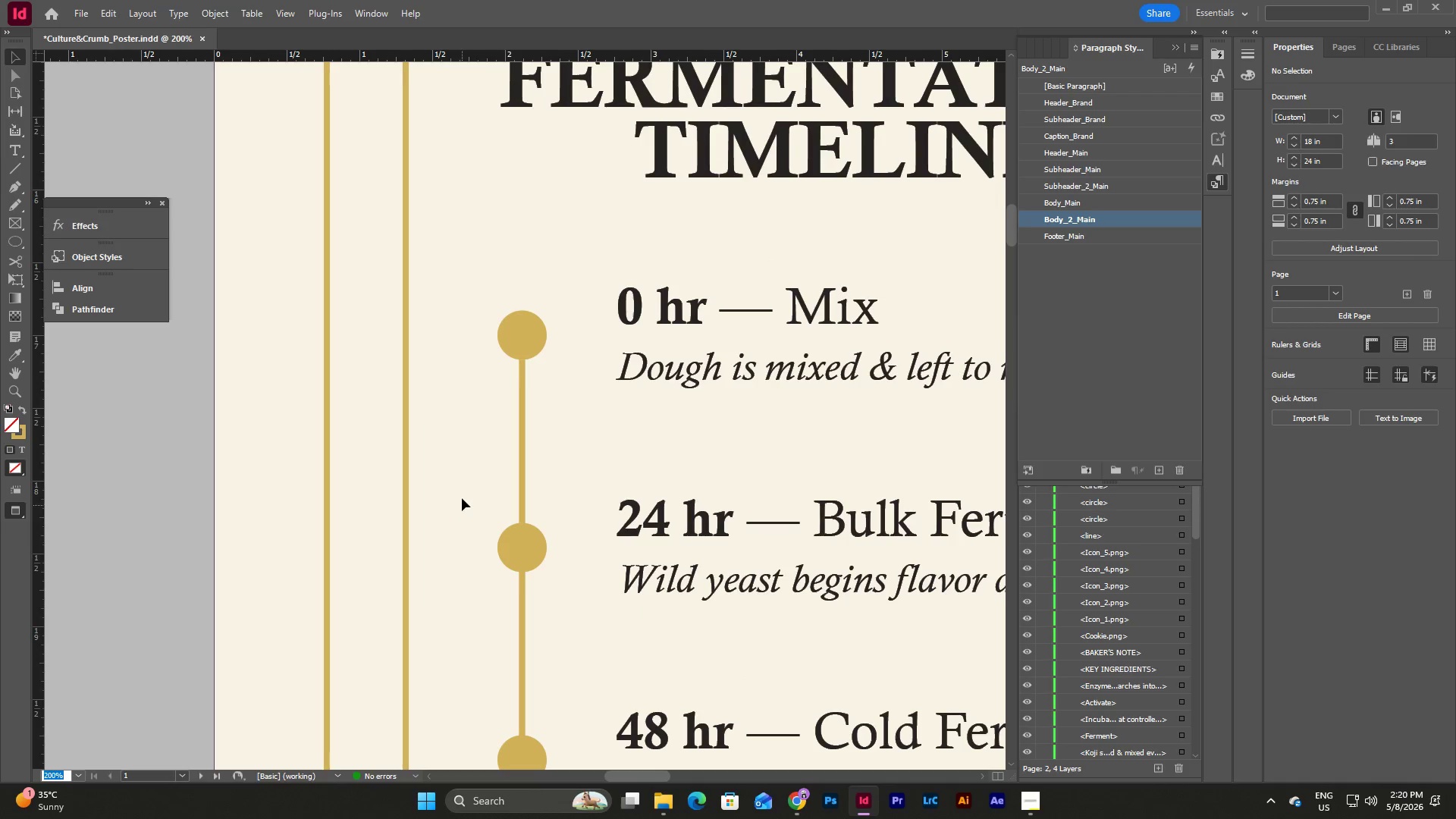 
key(W)
 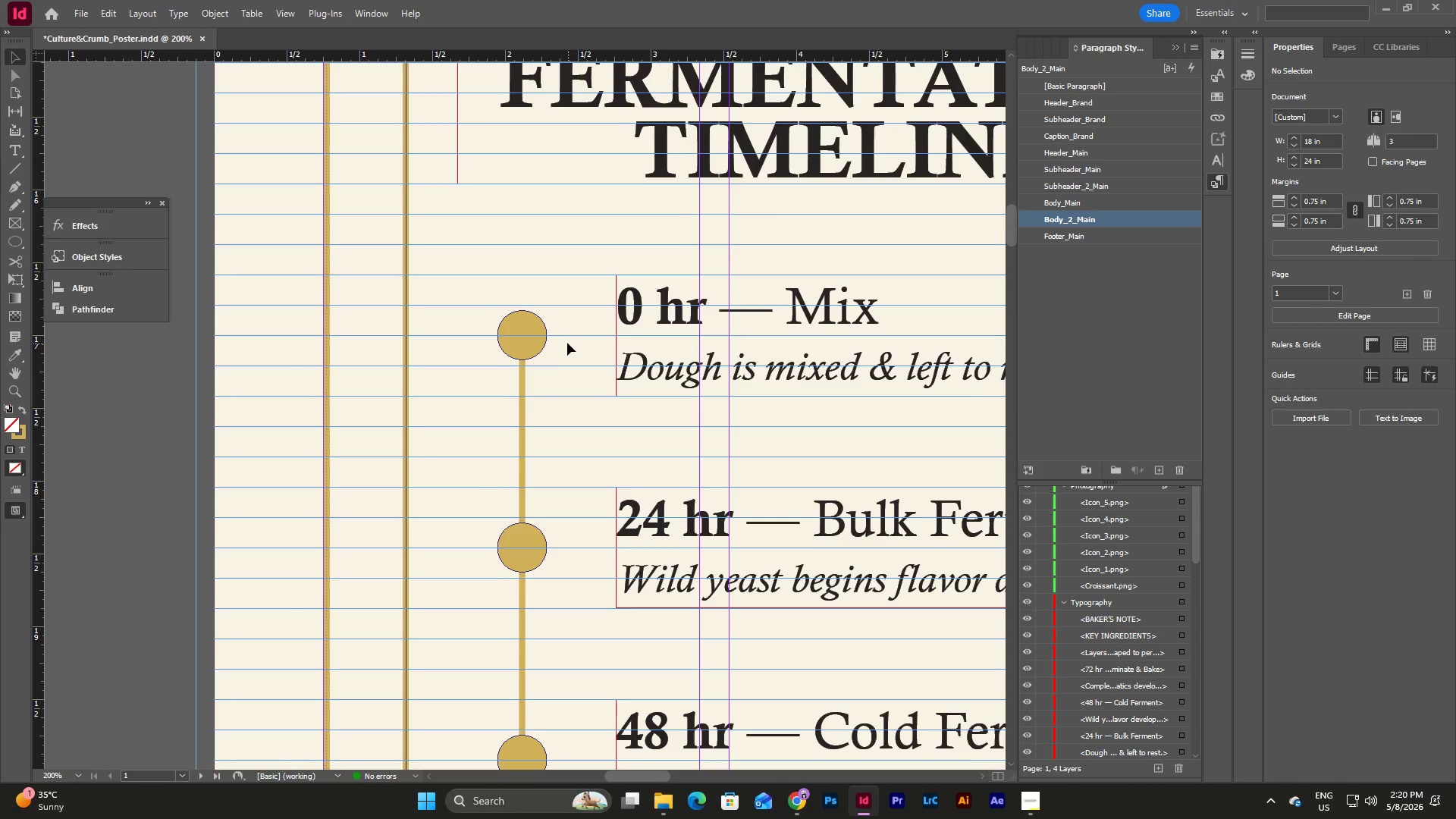 
left_click([528, 335])
 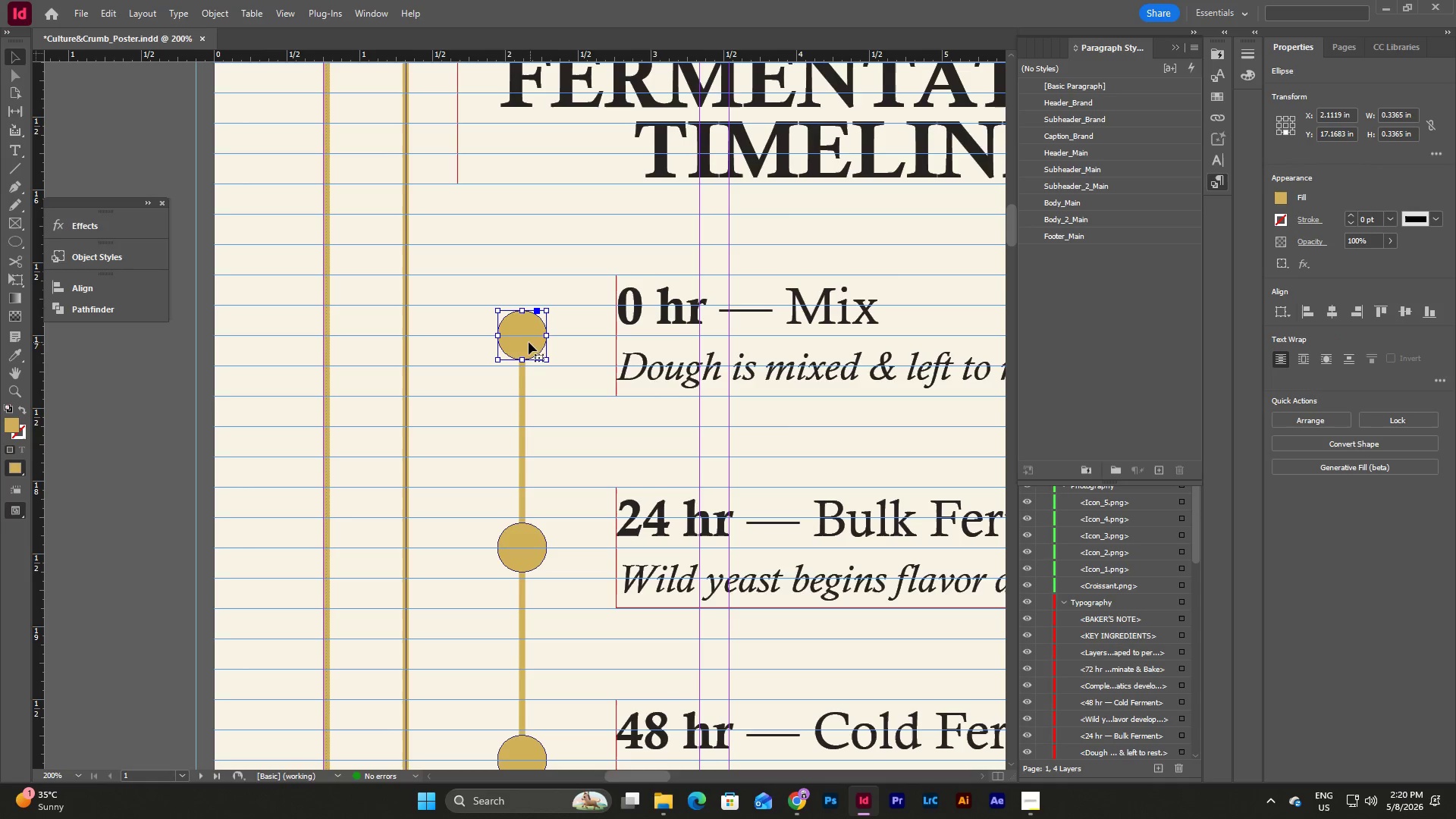 
left_click_drag(start_coordinate=[529, 348], to_coordinate=[529, 319])
 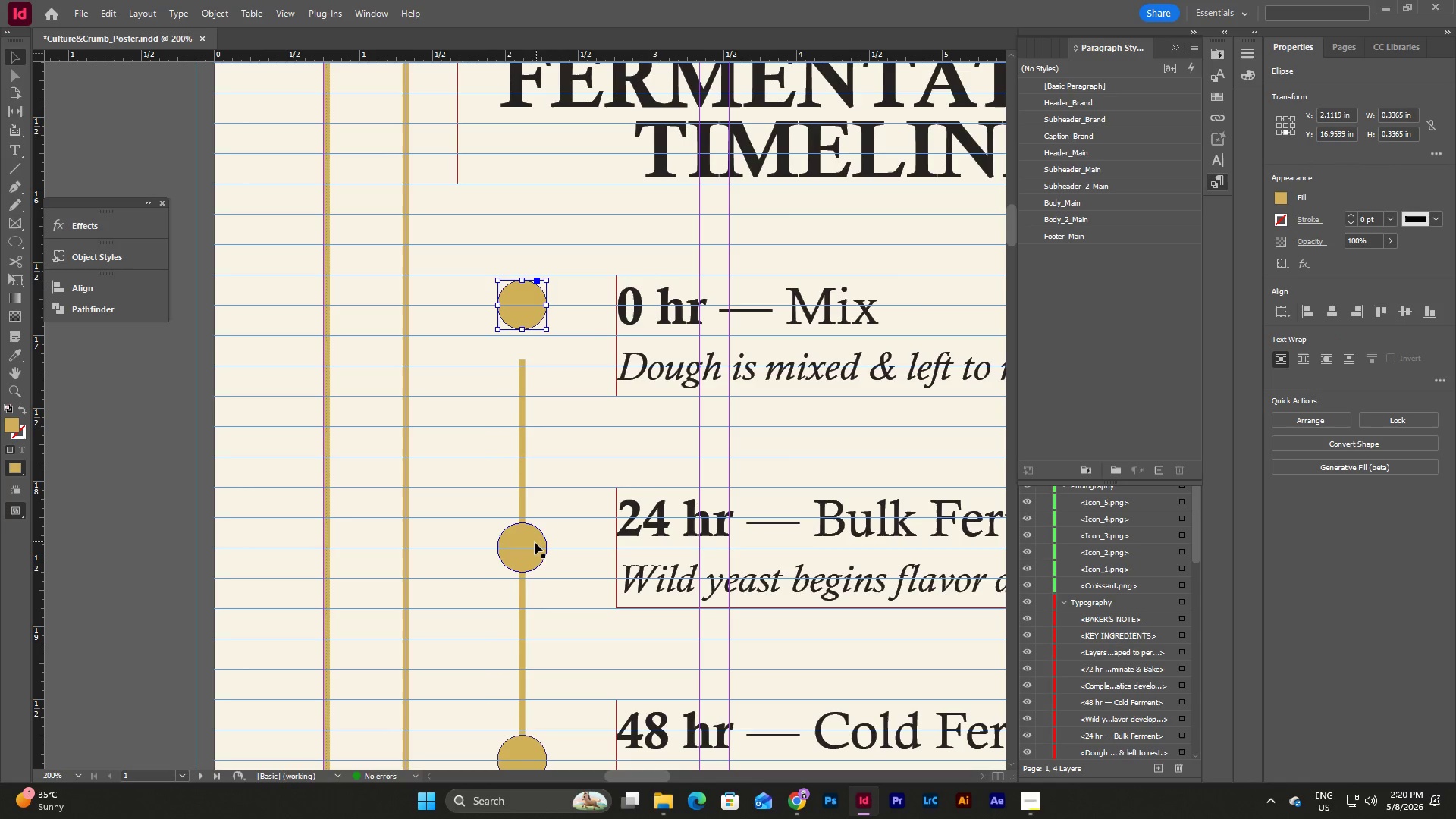 
left_click_drag(start_coordinate=[525, 557], to_coordinate=[525, 527])
 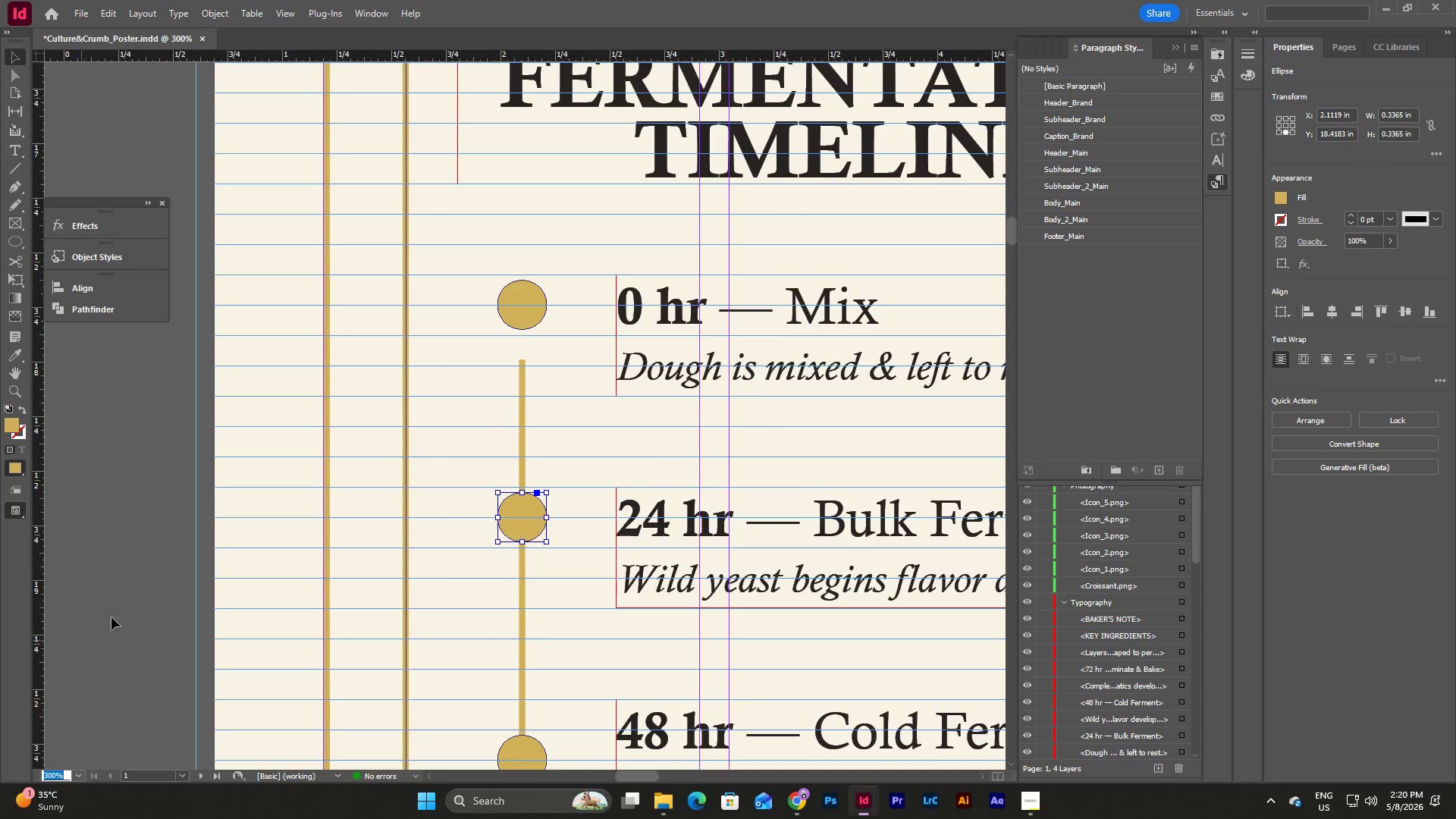 
scroll: coordinate [692, 465], scroll_direction: up, amount: 3.0
 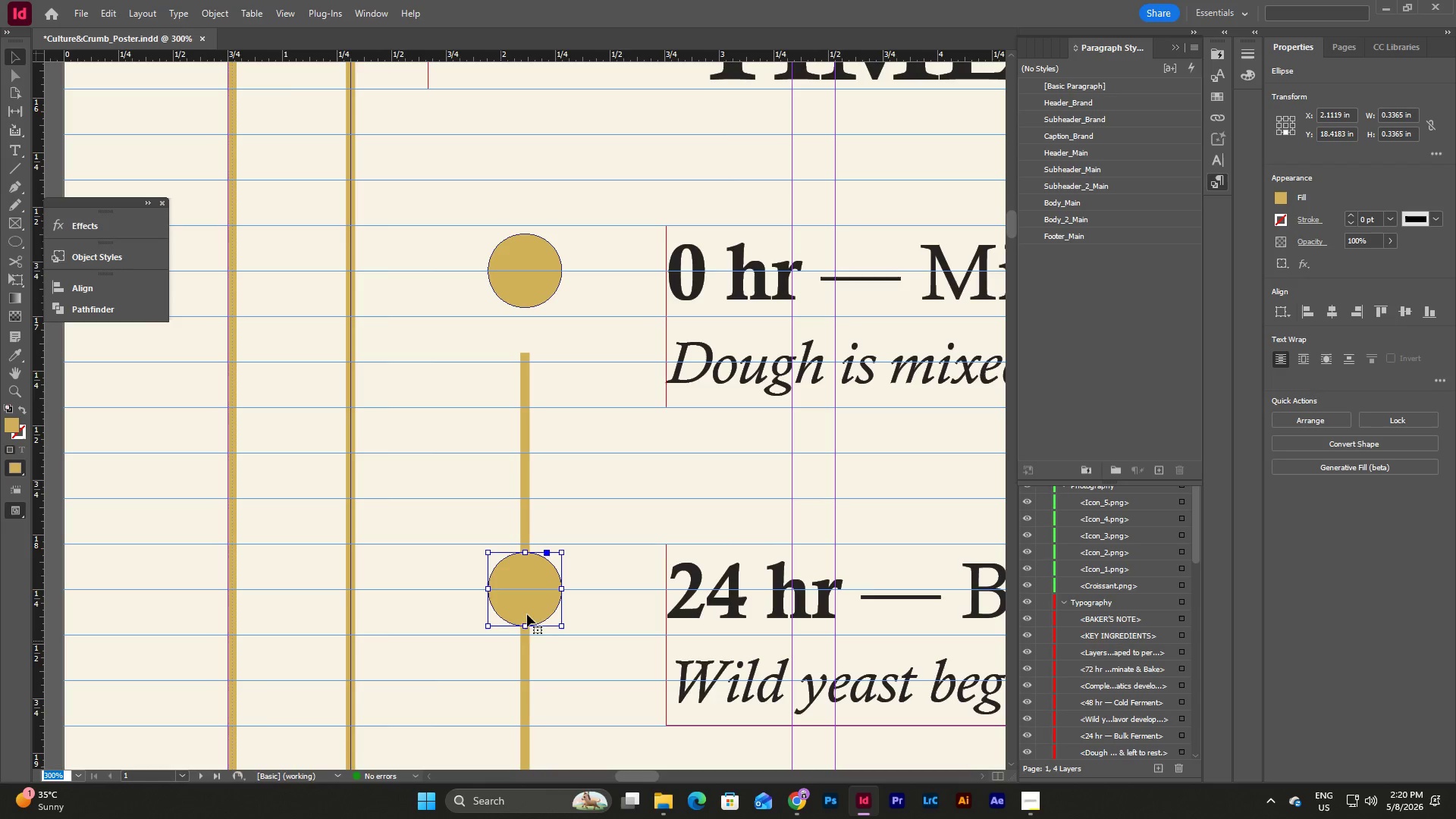 
left_click_drag(start_coordinate=[530, 605], to_coordinate=[587, 668])
 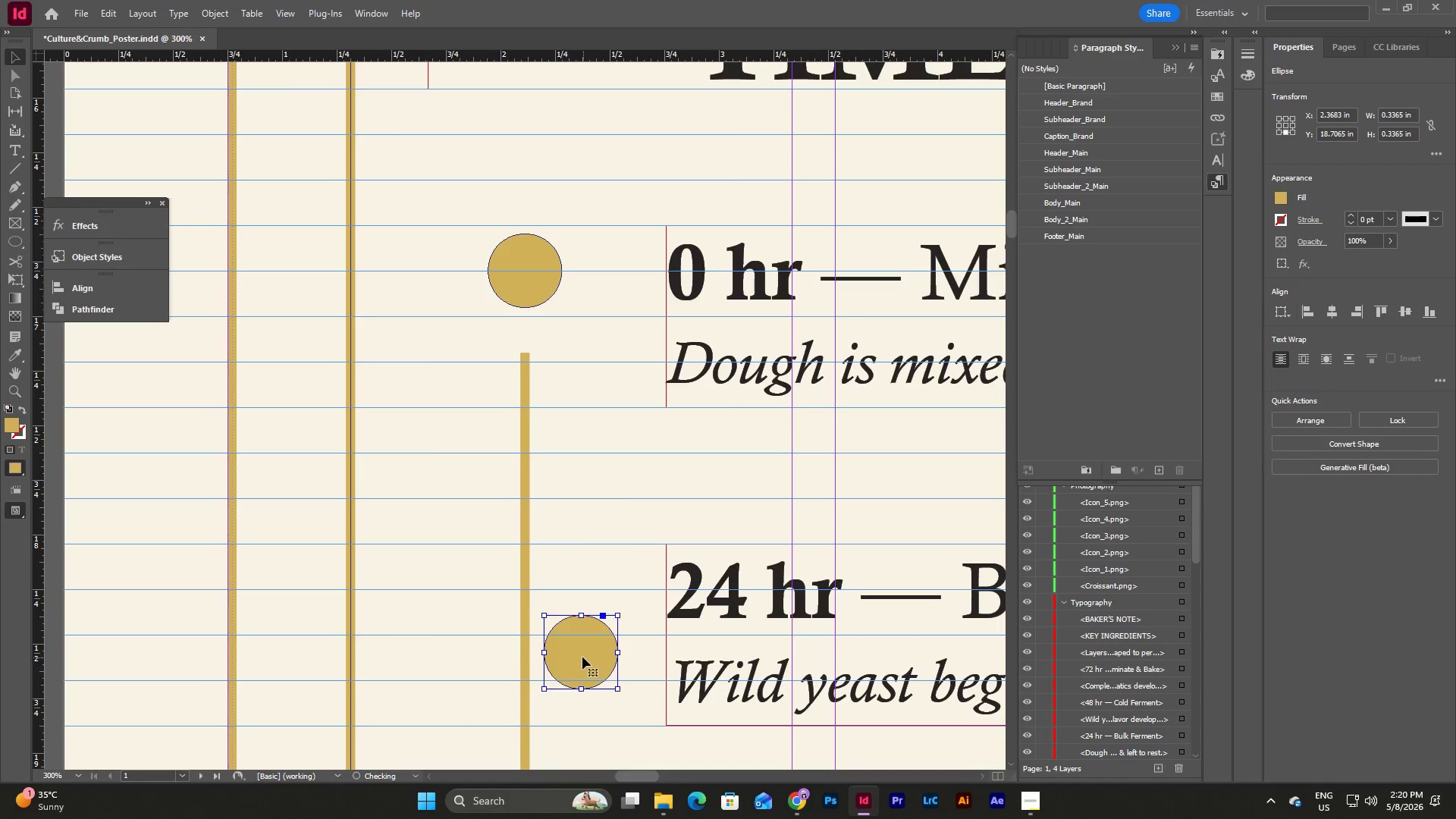 
left_click_drag(start_coordinate=[582, 657], to_coordinate=[526, 594])
 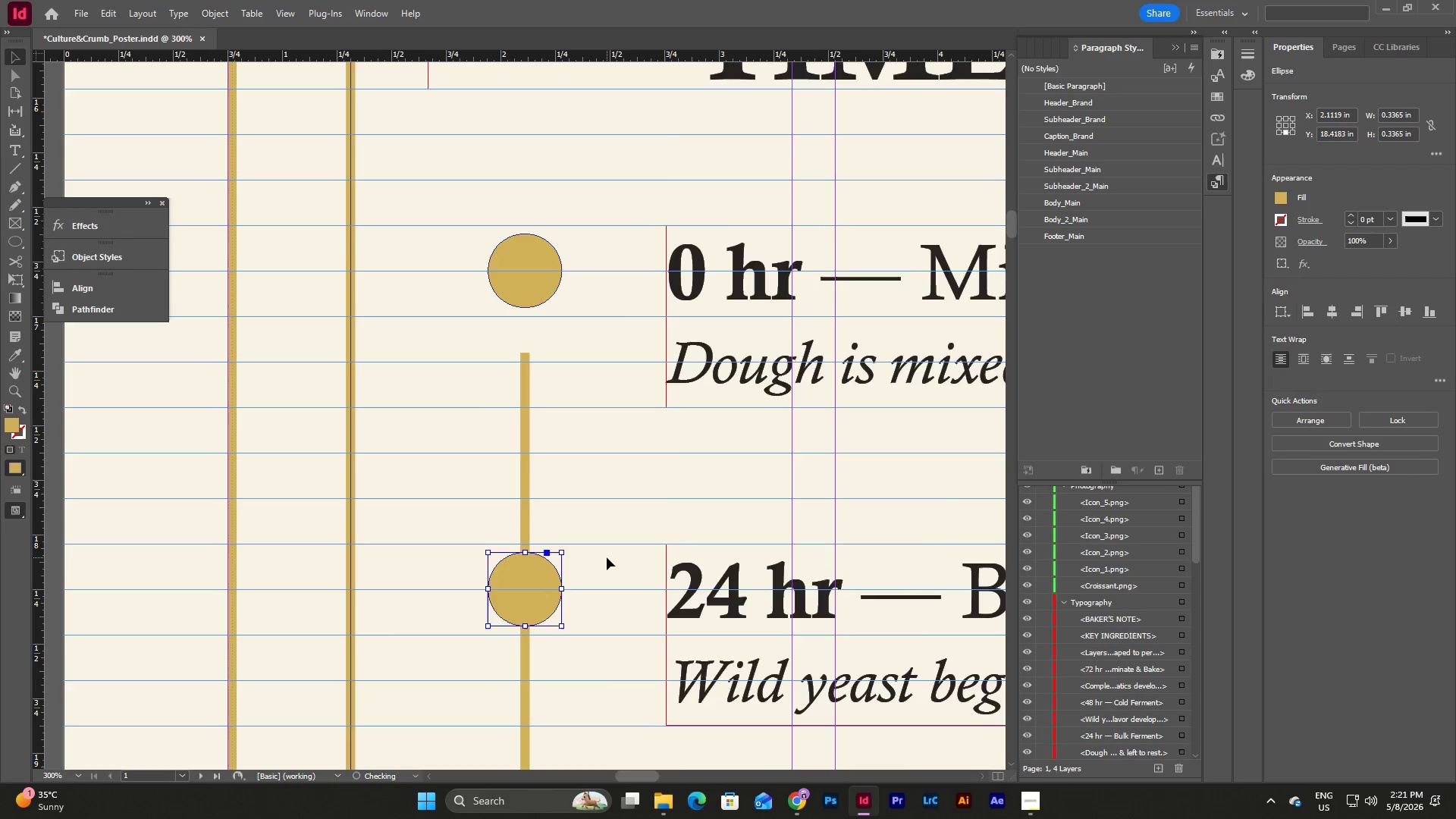 
scroll: coordinate [607, 557], scroll_direction: down, amount: 9.0
 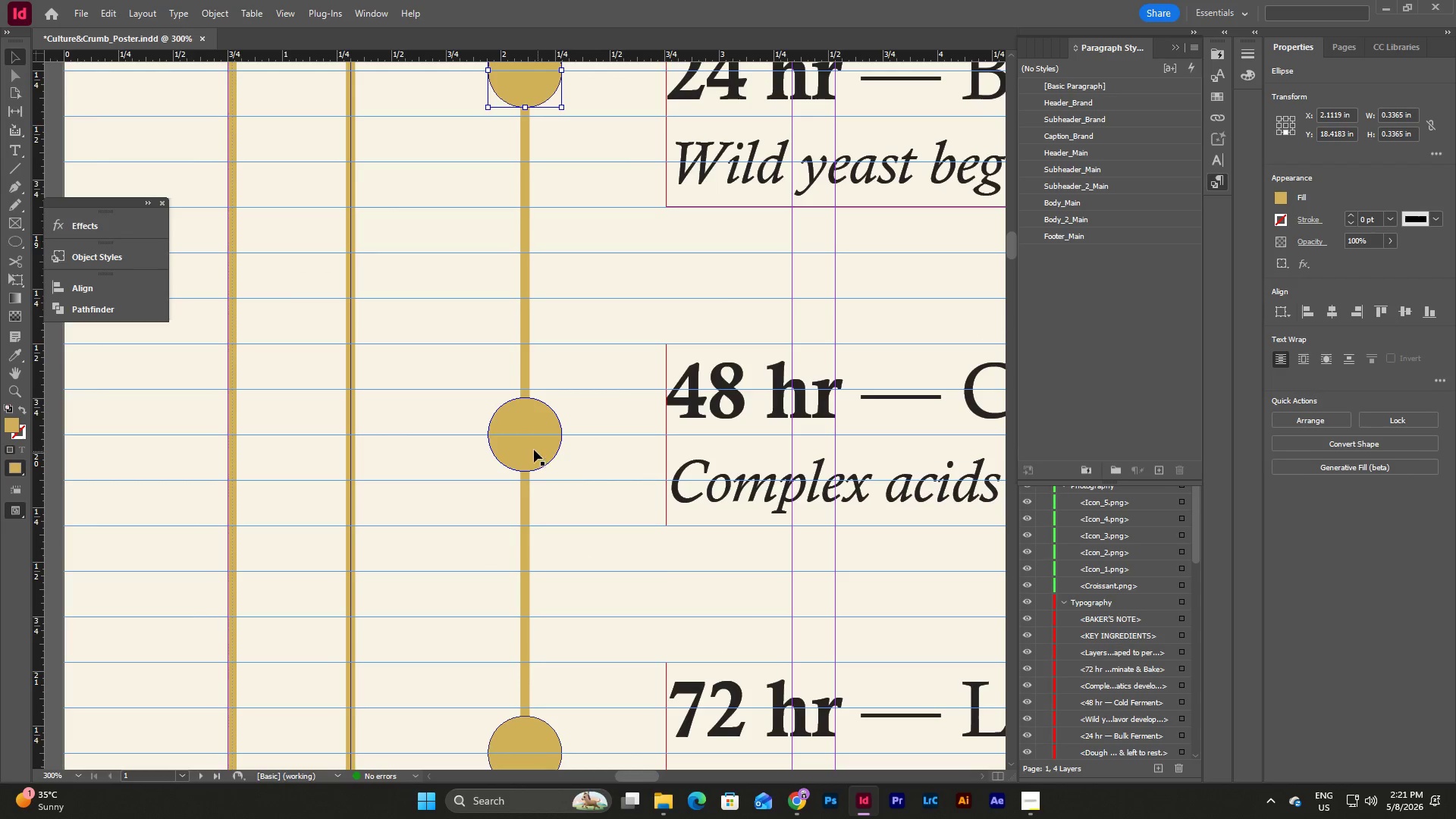 
left_click_drag(start_coordinate=[532, 447], to_coordinate=[532, 404])
 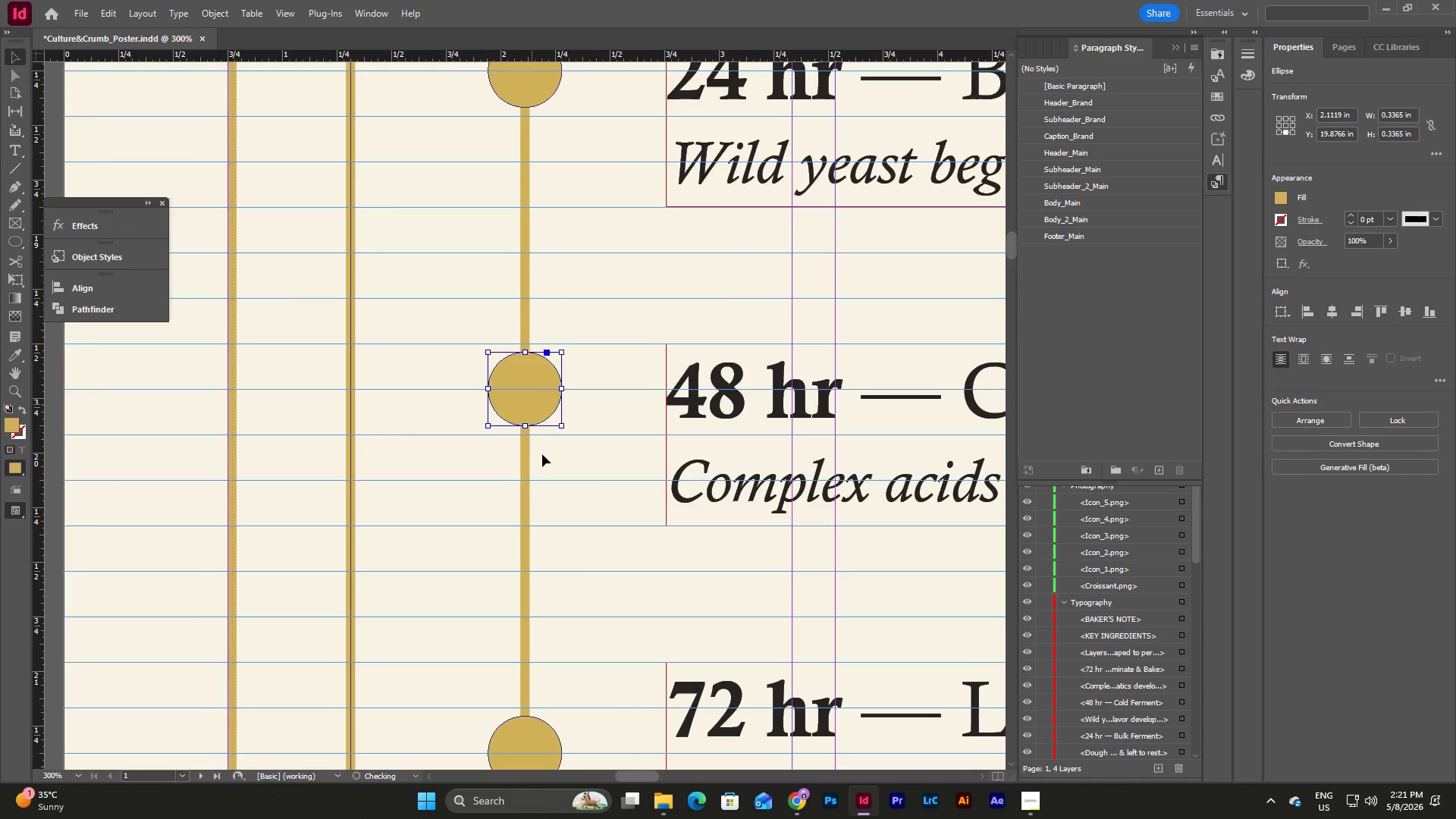 
left_click([549, 480])
 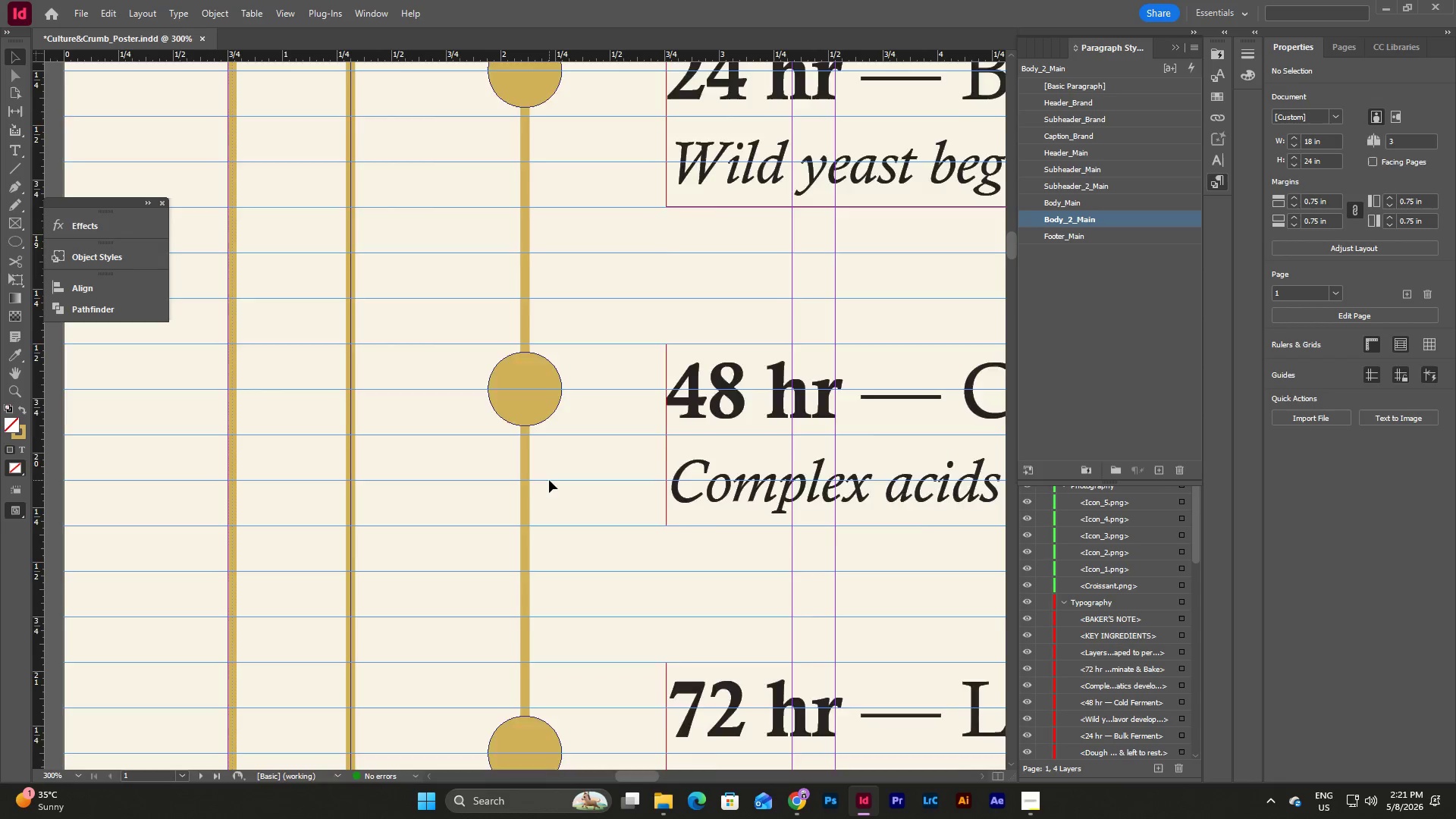 
scroll: coordinate [584, 557], scroll_direction: up, amount: 8.0
 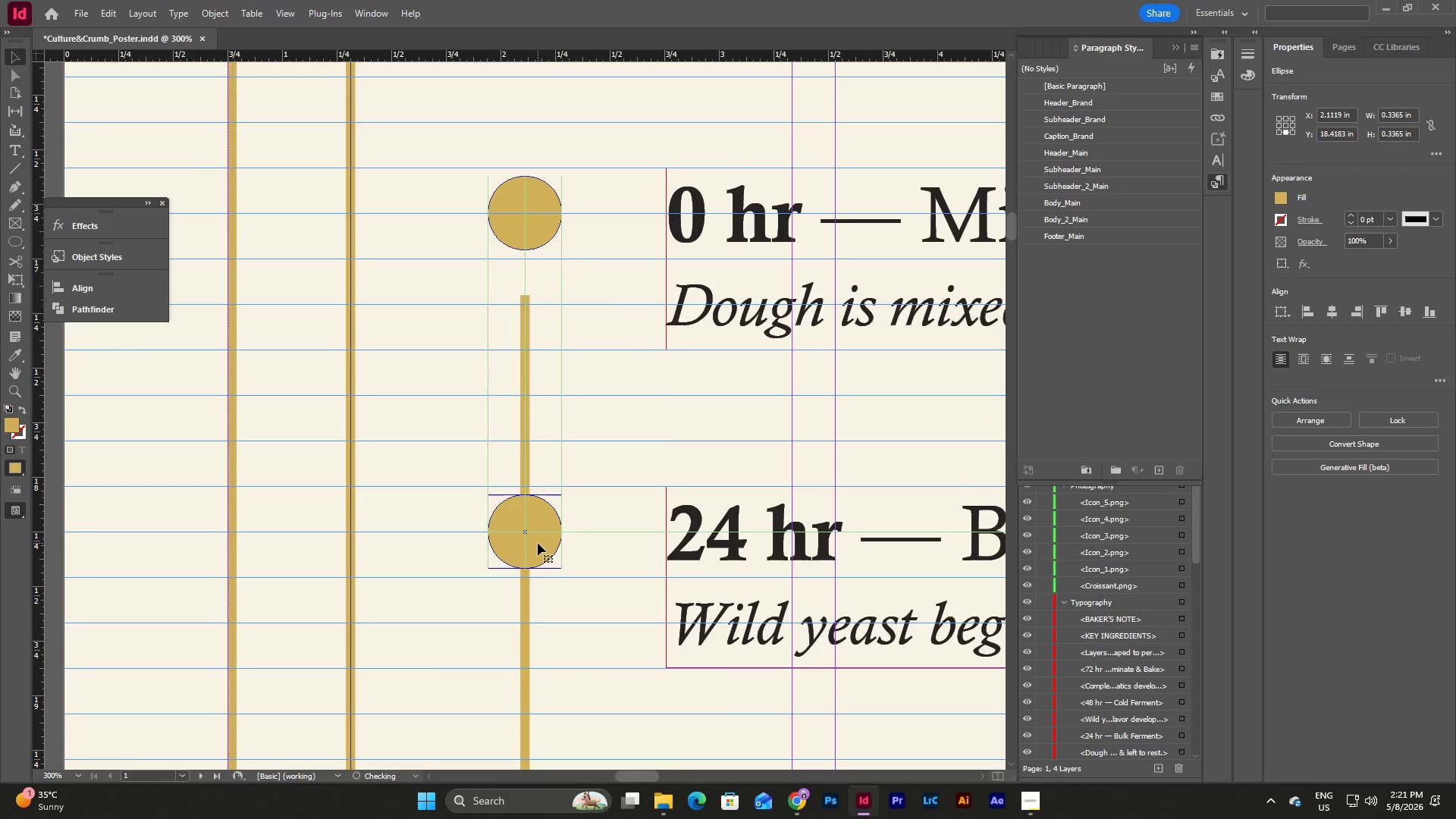 
scroll: coordinate [570, 551], scroll_direction: down, amount: 6.0
 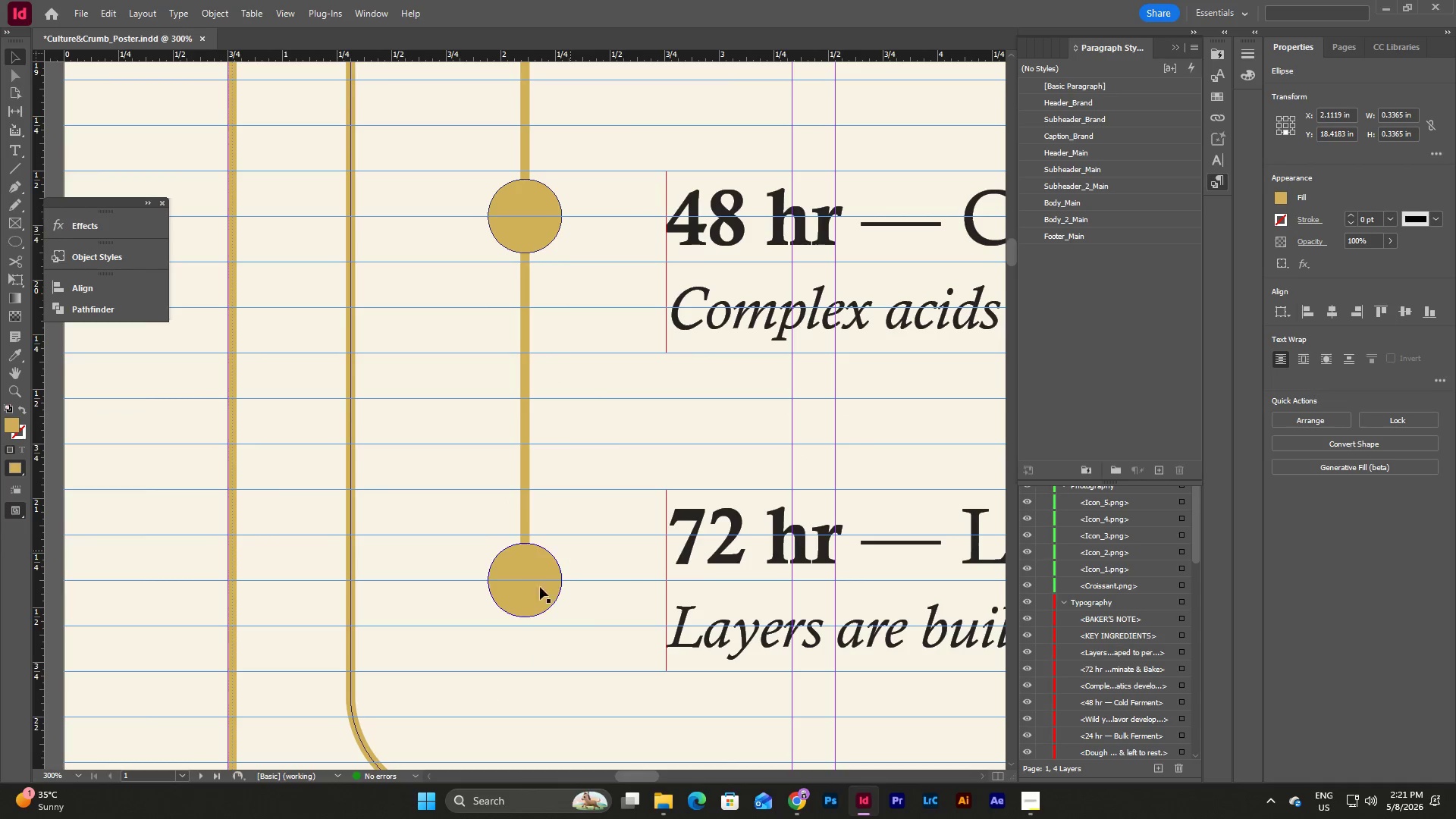 
left_click_drag(start_coordinate=[533, 598], to_coordinate=[534, 551])
 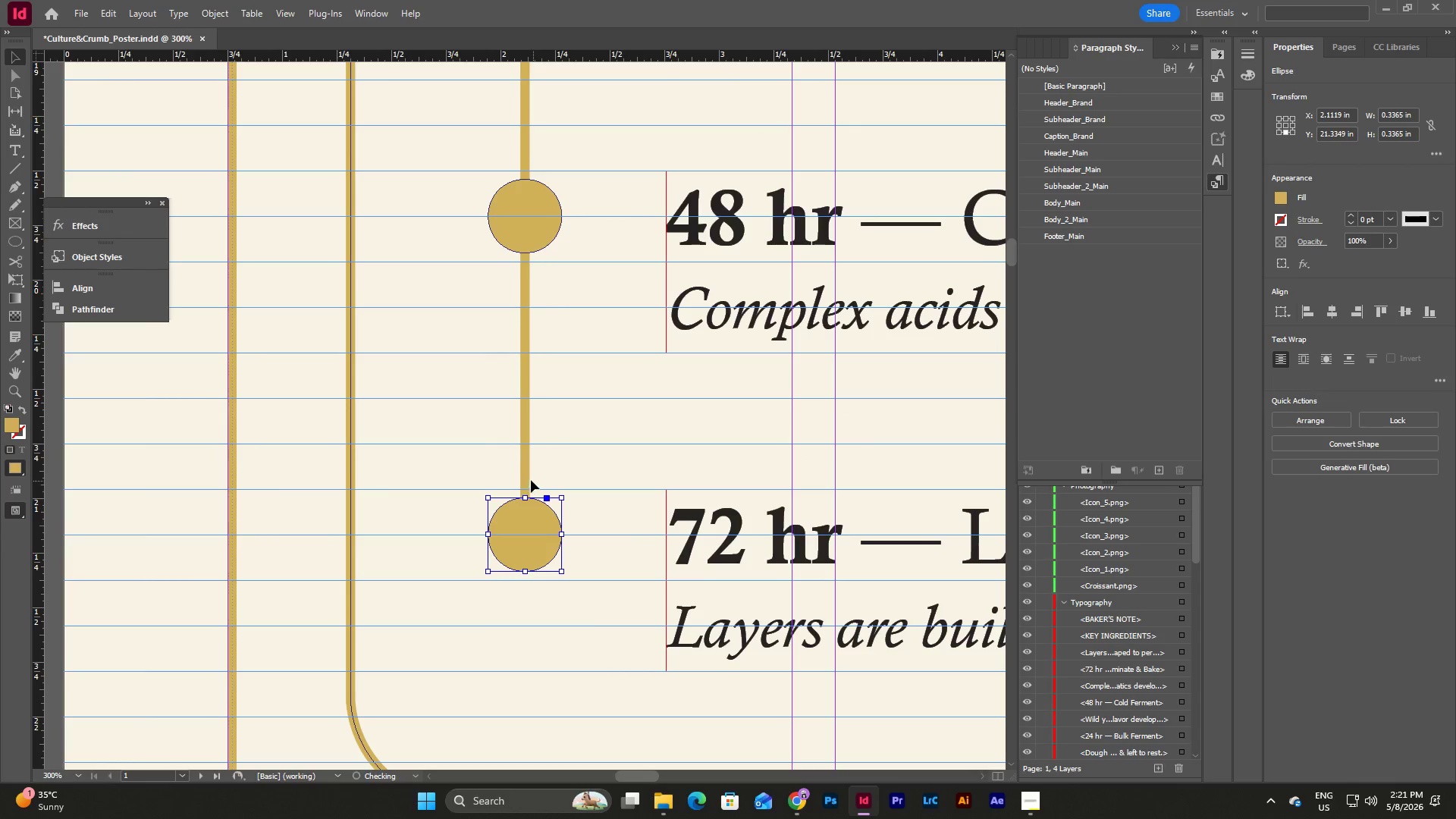 
left_click([523, 477])
 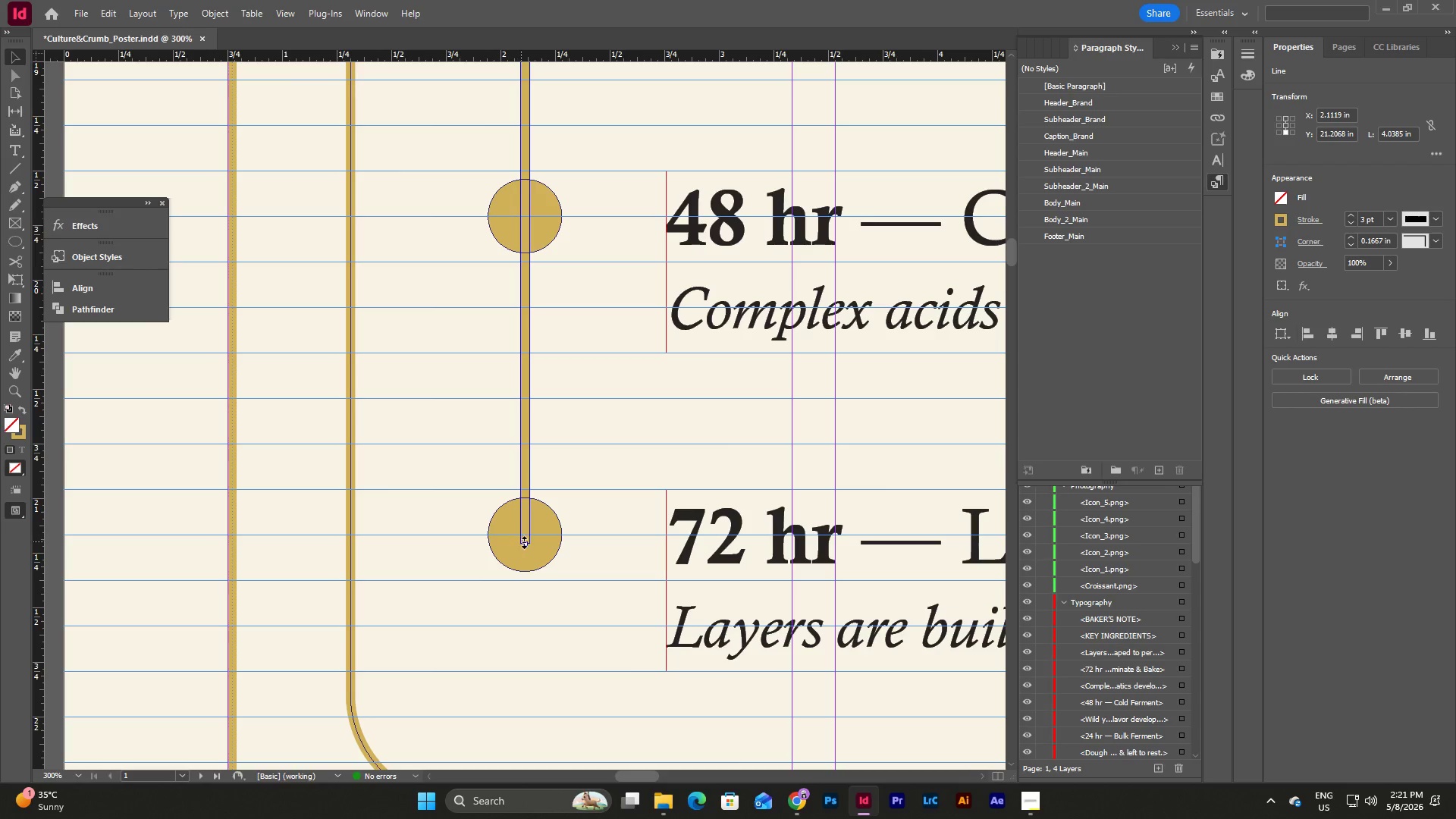 
left_click_drag(start_coordinate=[525, 544], to_coordinate=[531, 496])
 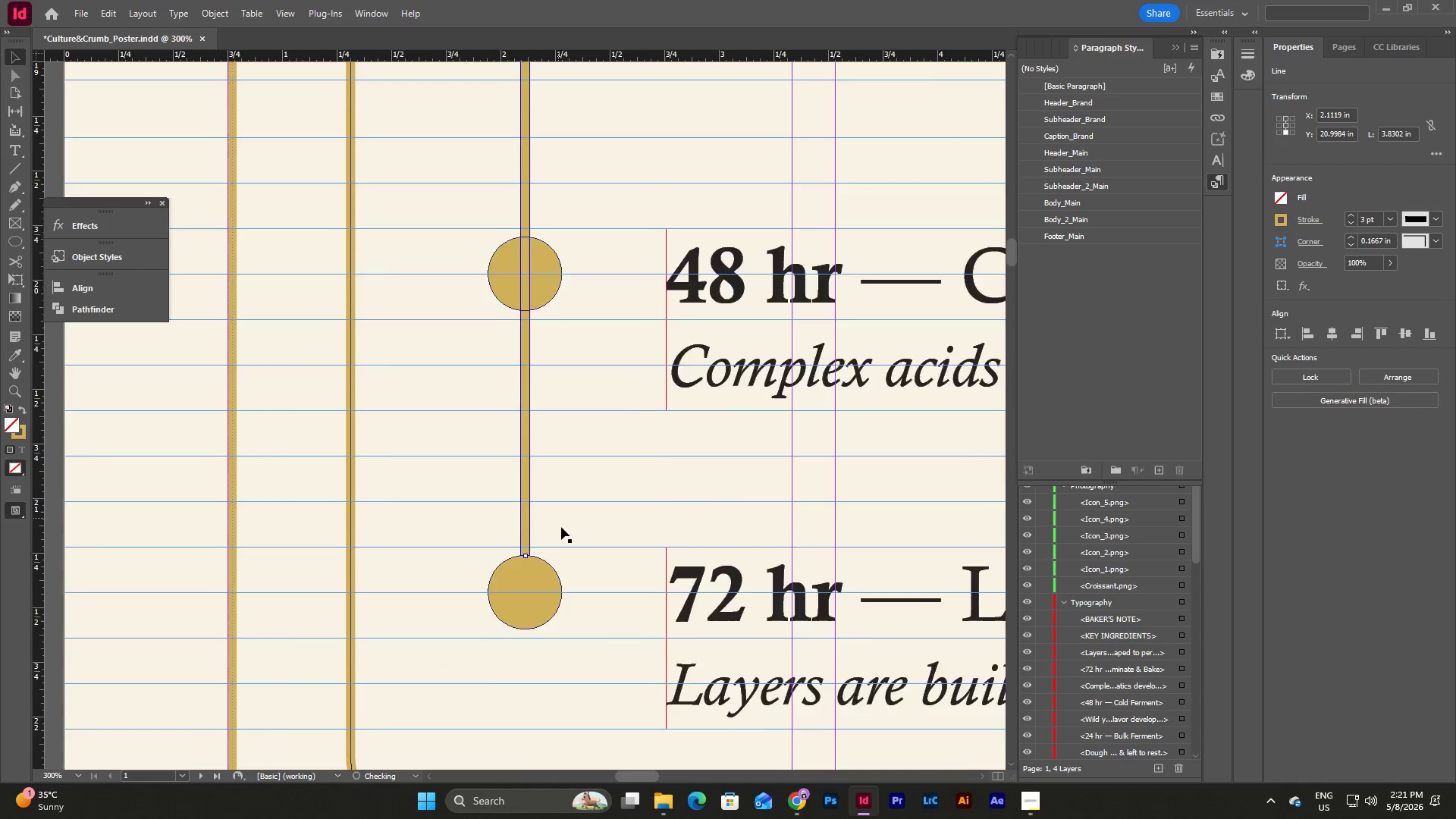 
scroll: coordinate [561, 527], scroll_direction: up, amount: 16.0
 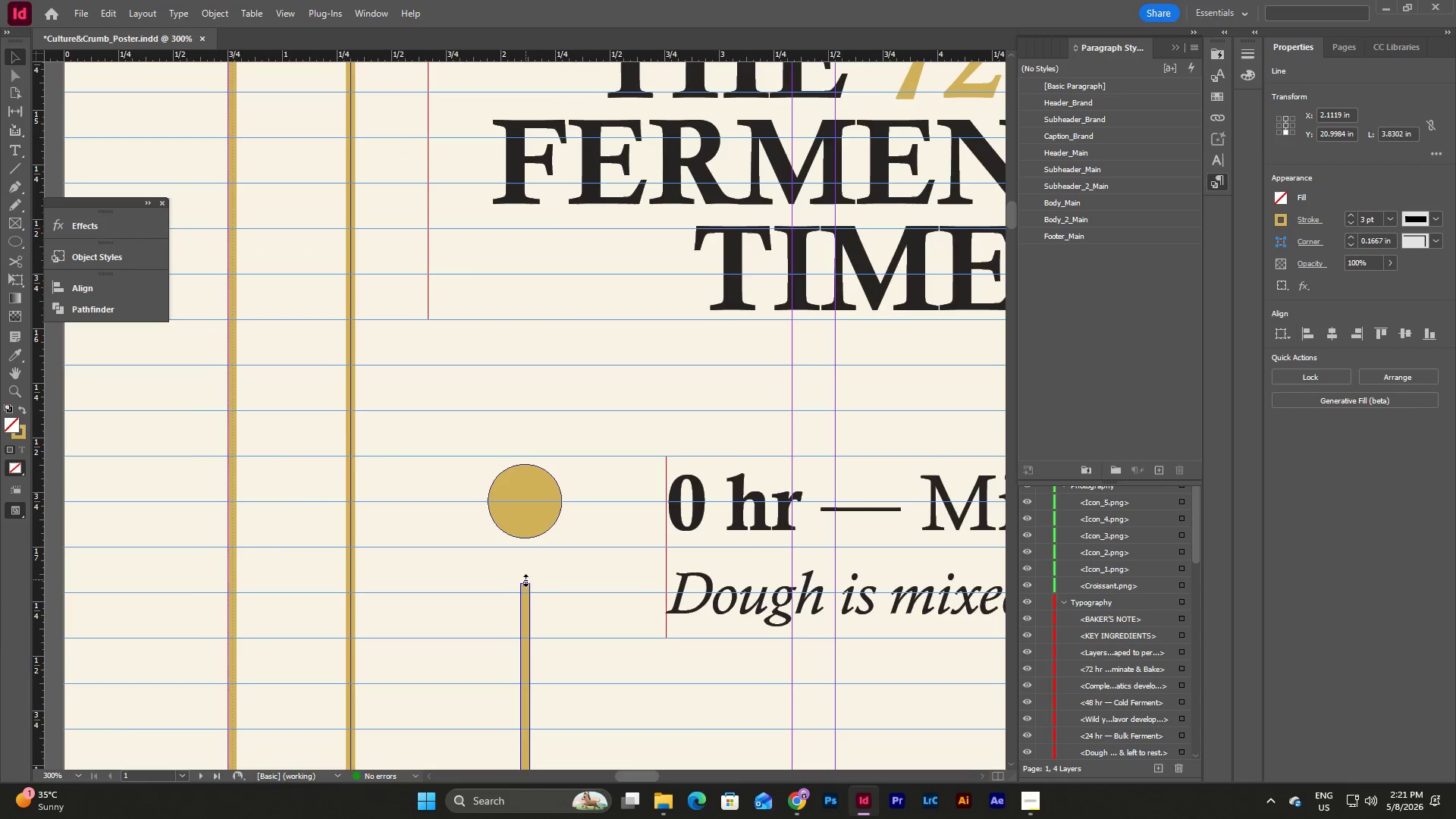 
left_click_drag(start_coordinate=[524, 584], to_coordinate=[529, 539])
 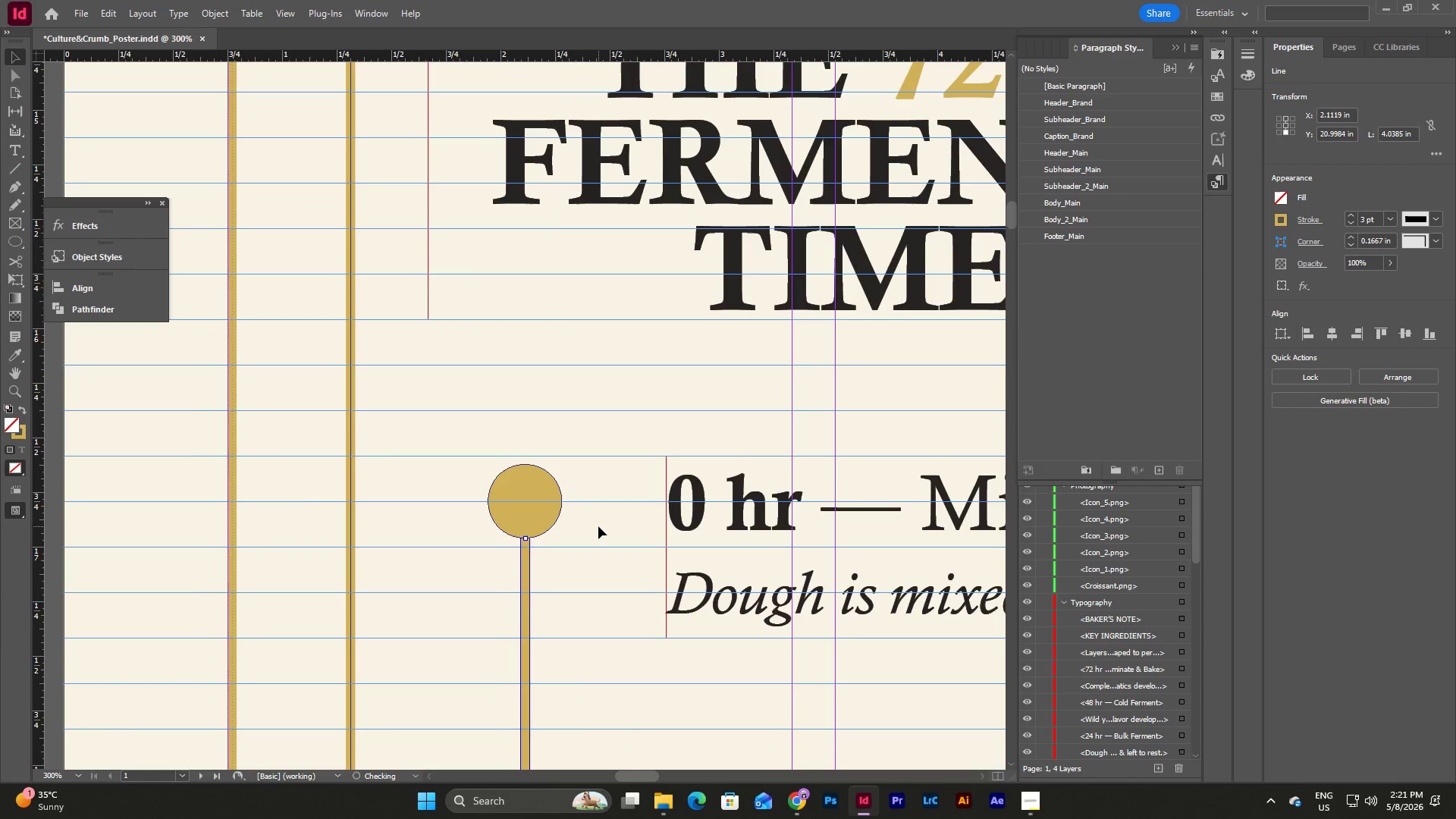 
left_click([598, 526])
 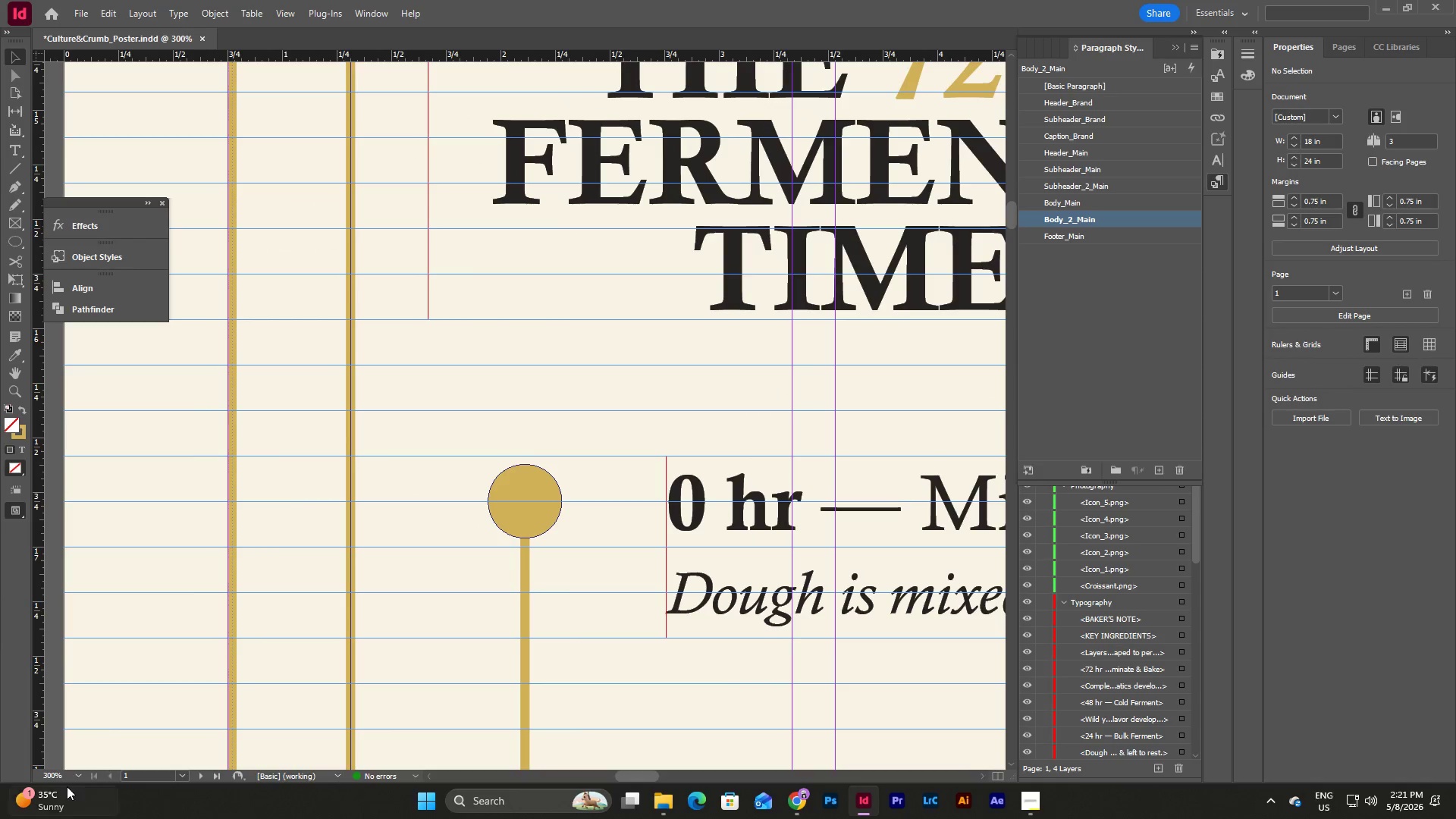 
left_click([77, 770])
 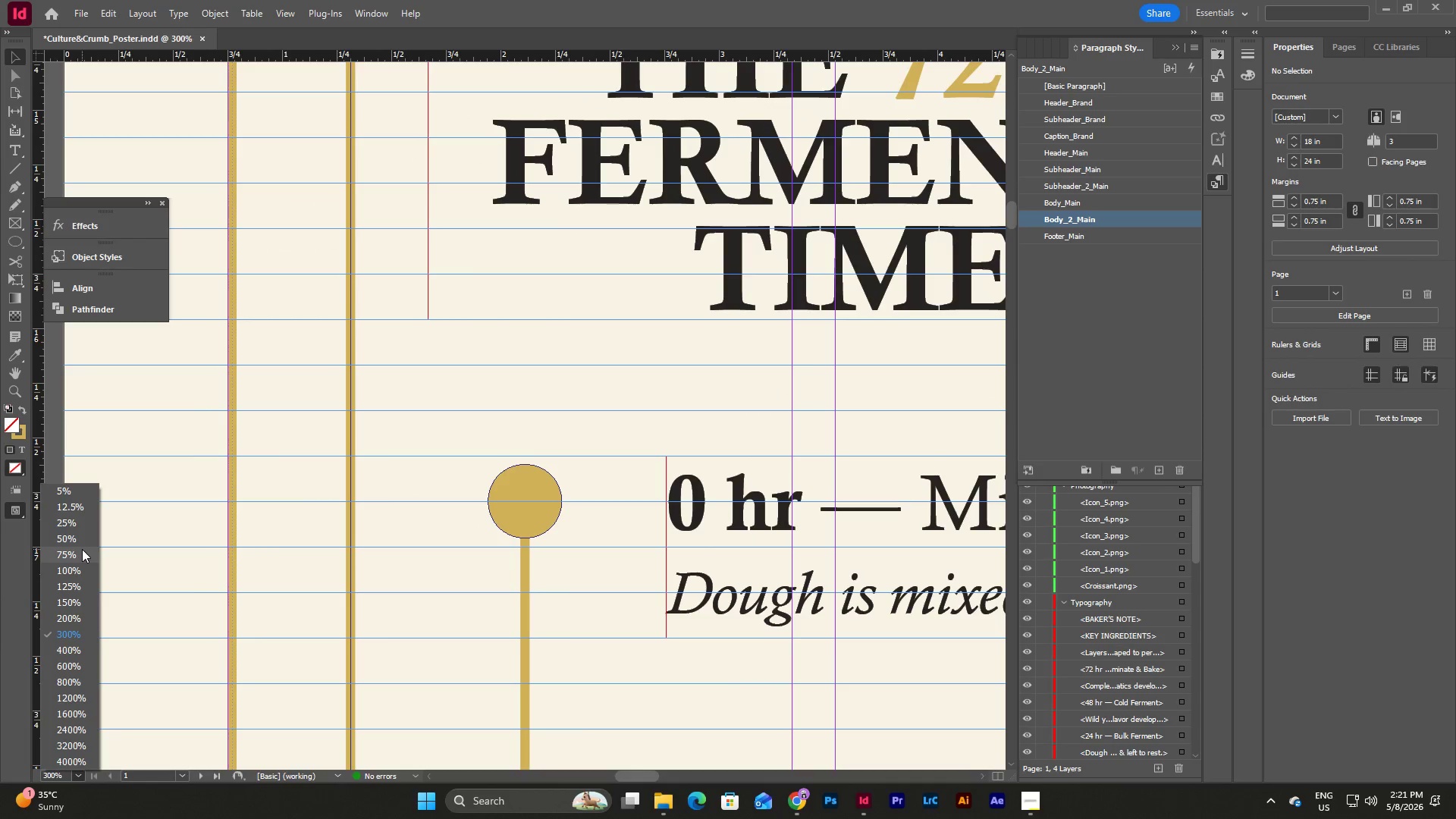 
left_click([82, 549])
 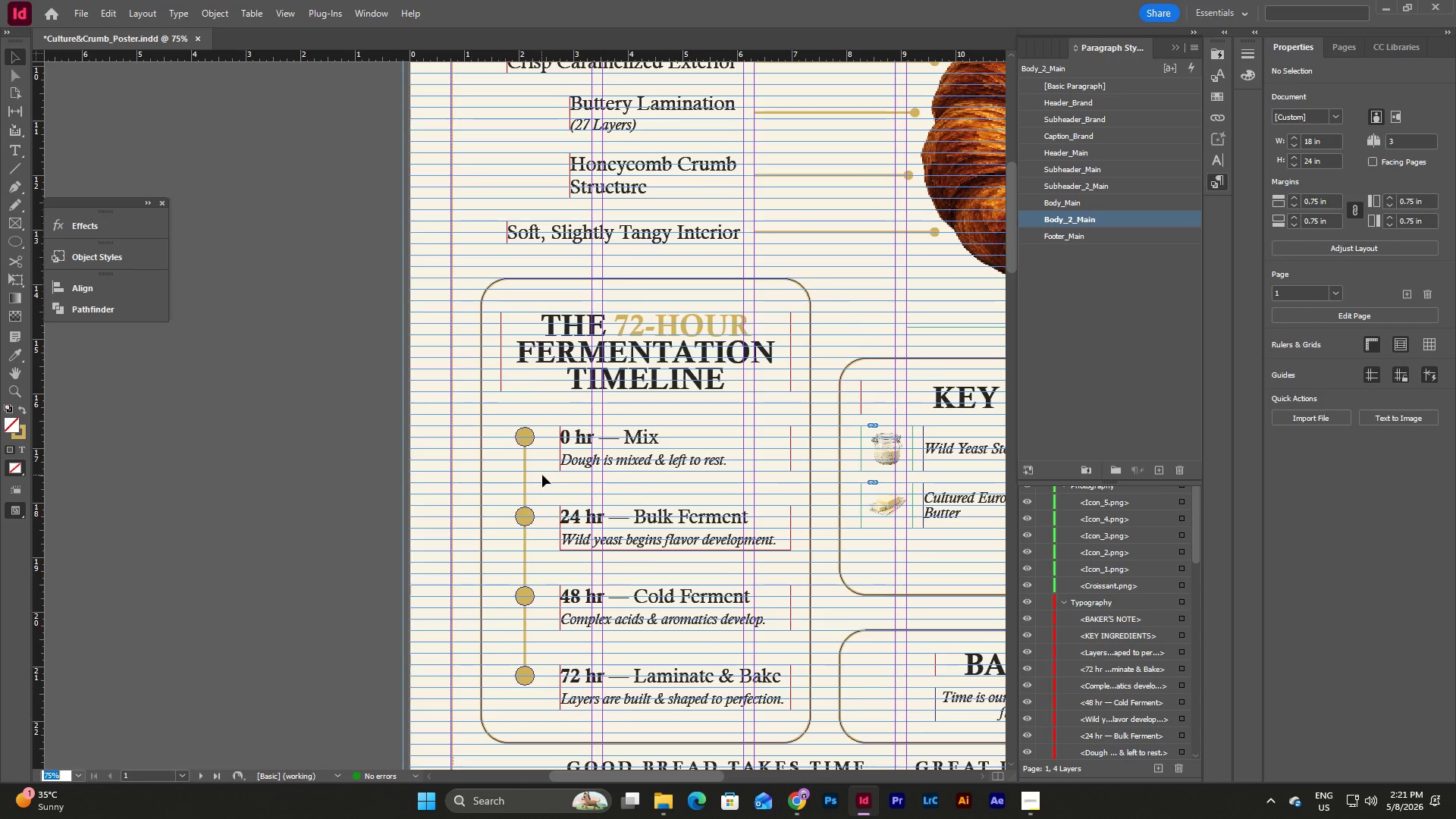 
scroll: coordinate [542, 475], scroll_direction: down, amount: 2.0
 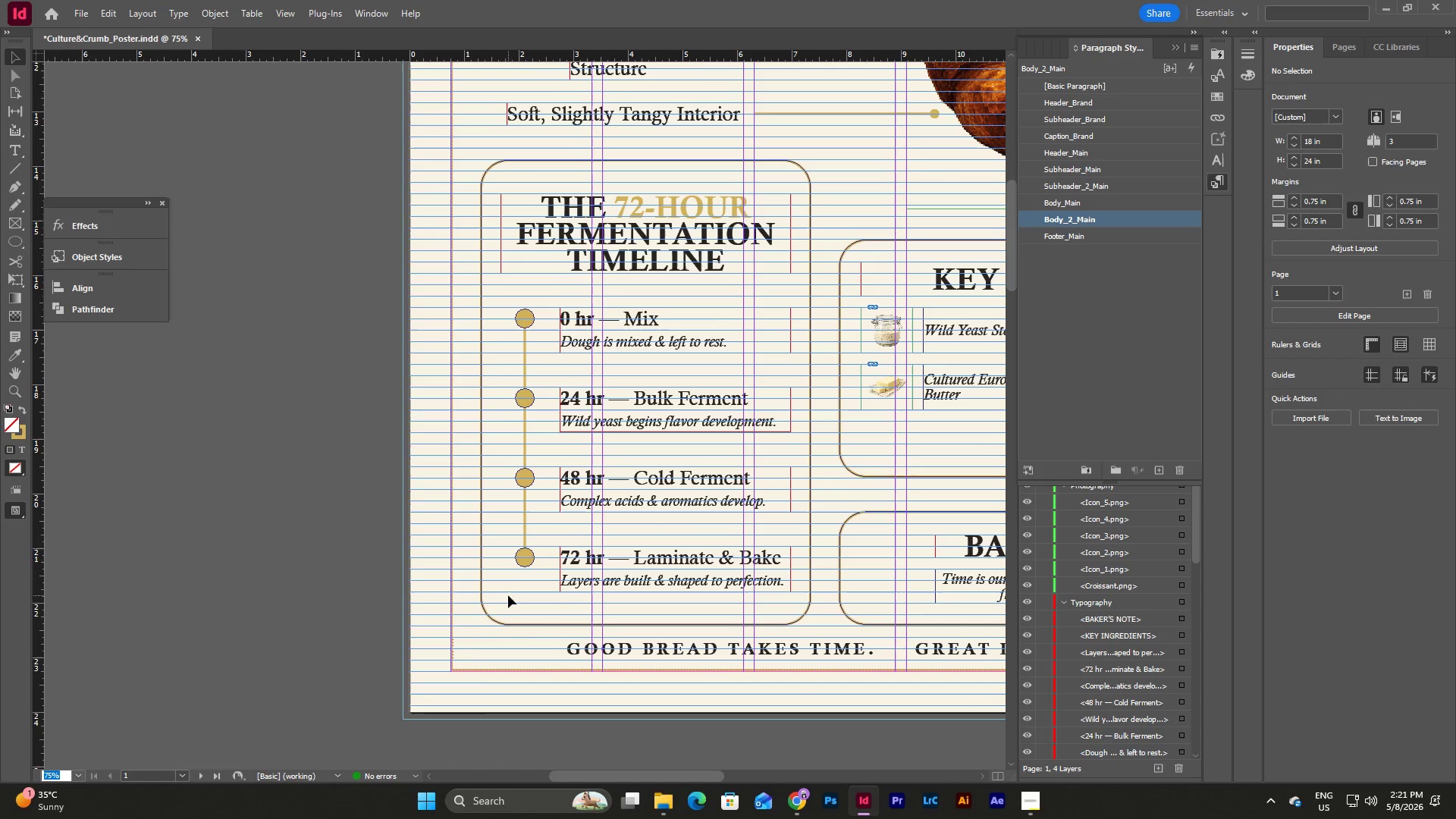 
left_click([509, 588])